 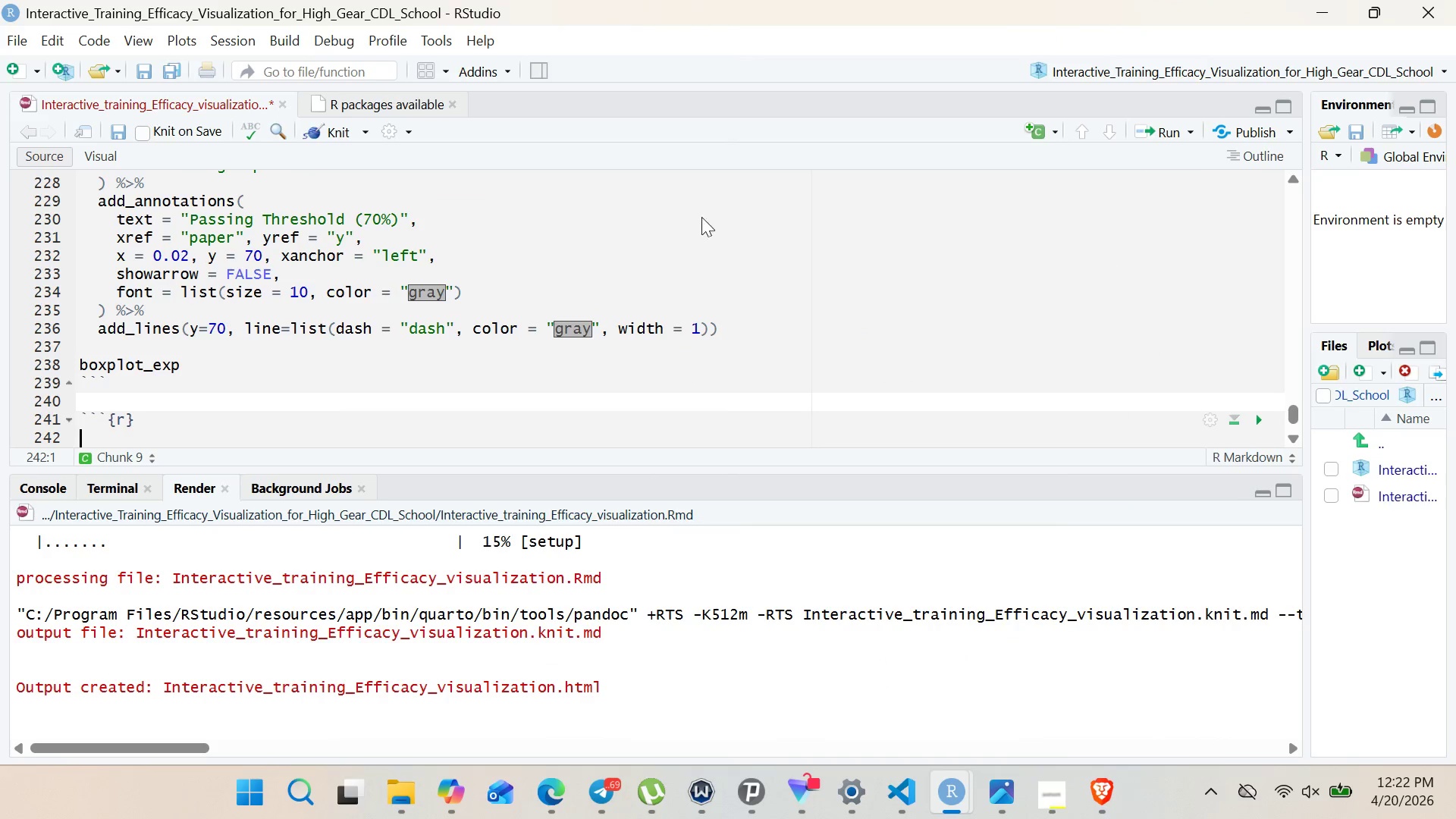 
left_click([127, 421])
 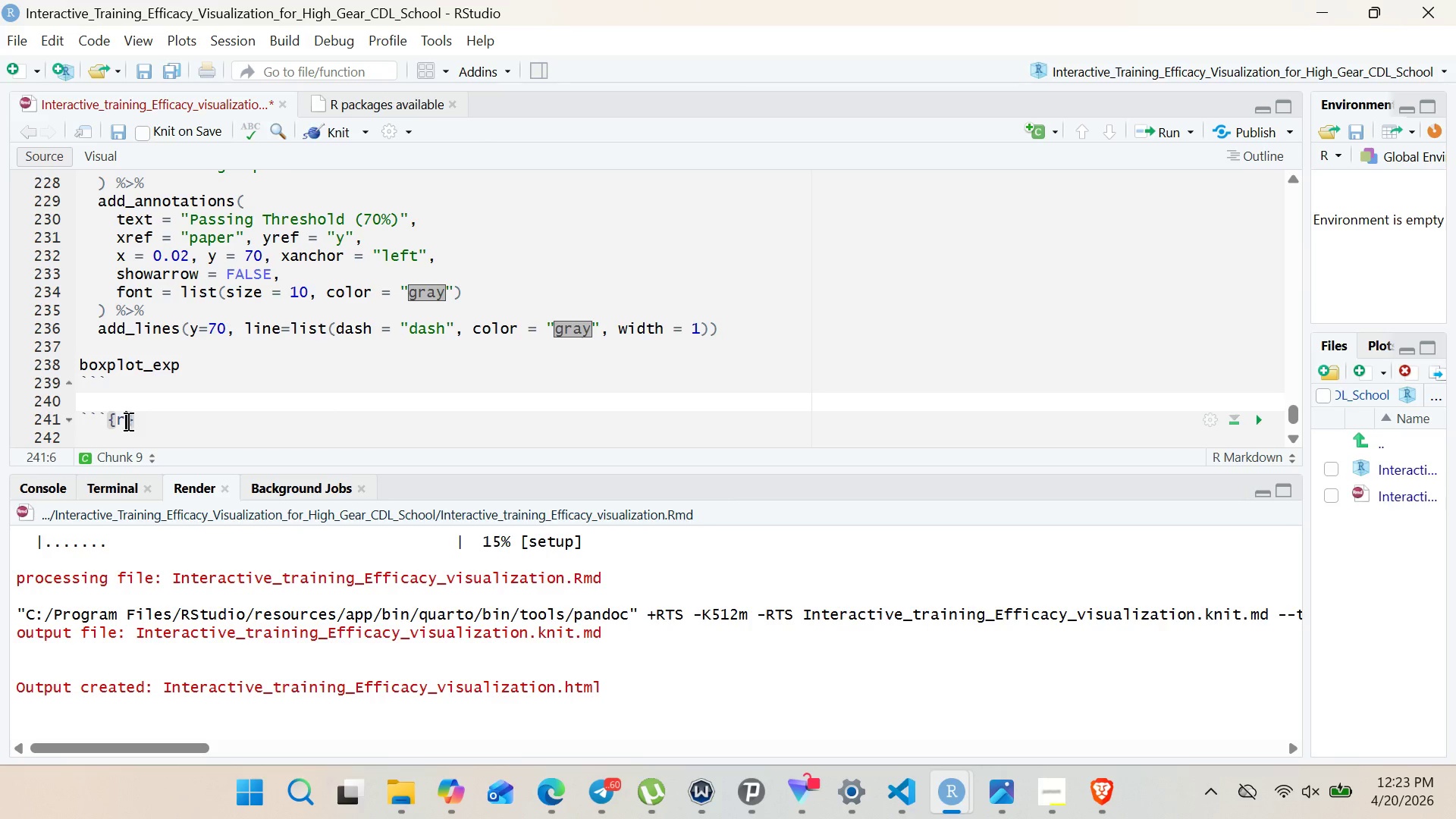 
wait(78.34)
 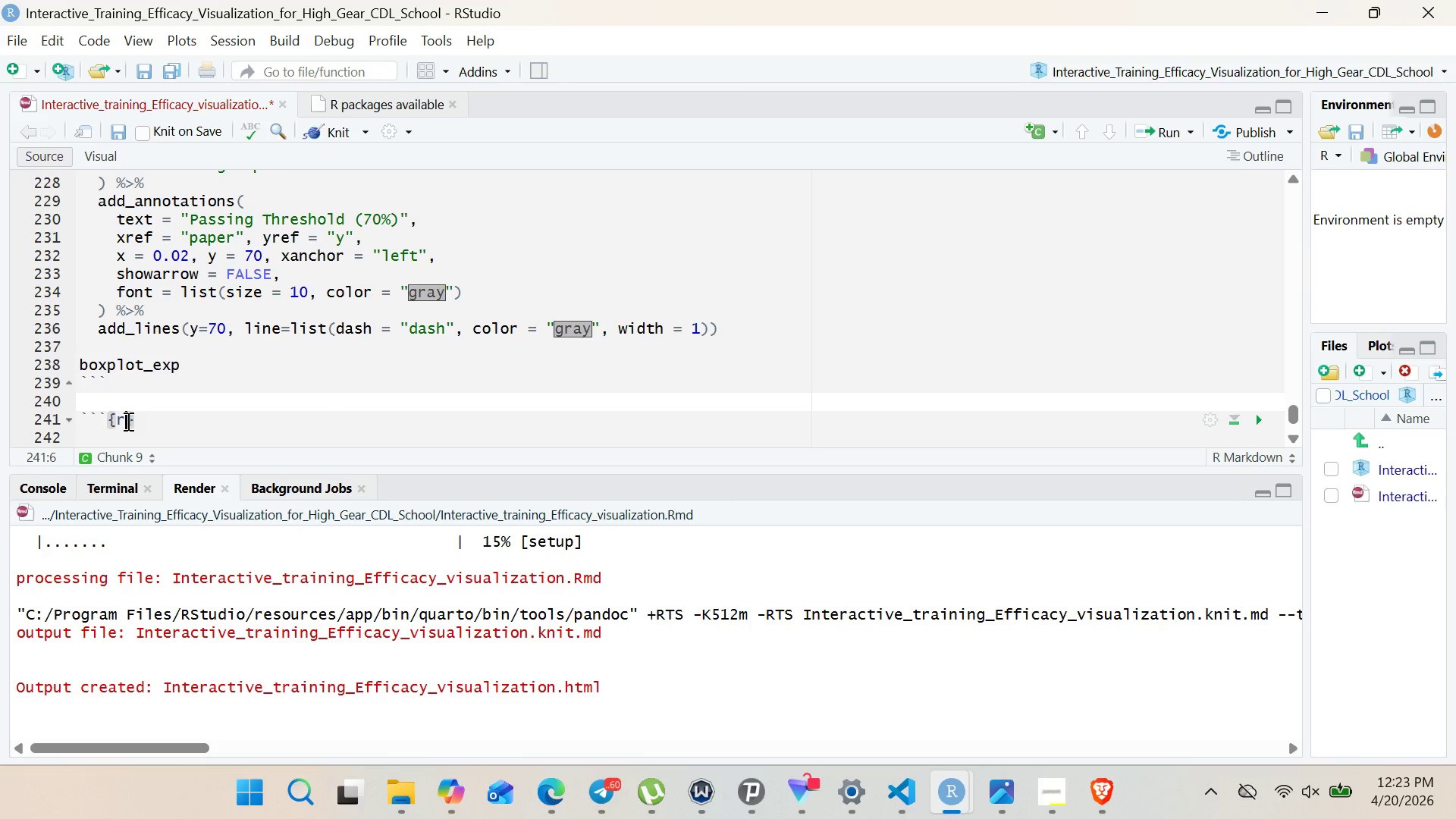 
key(Space)
 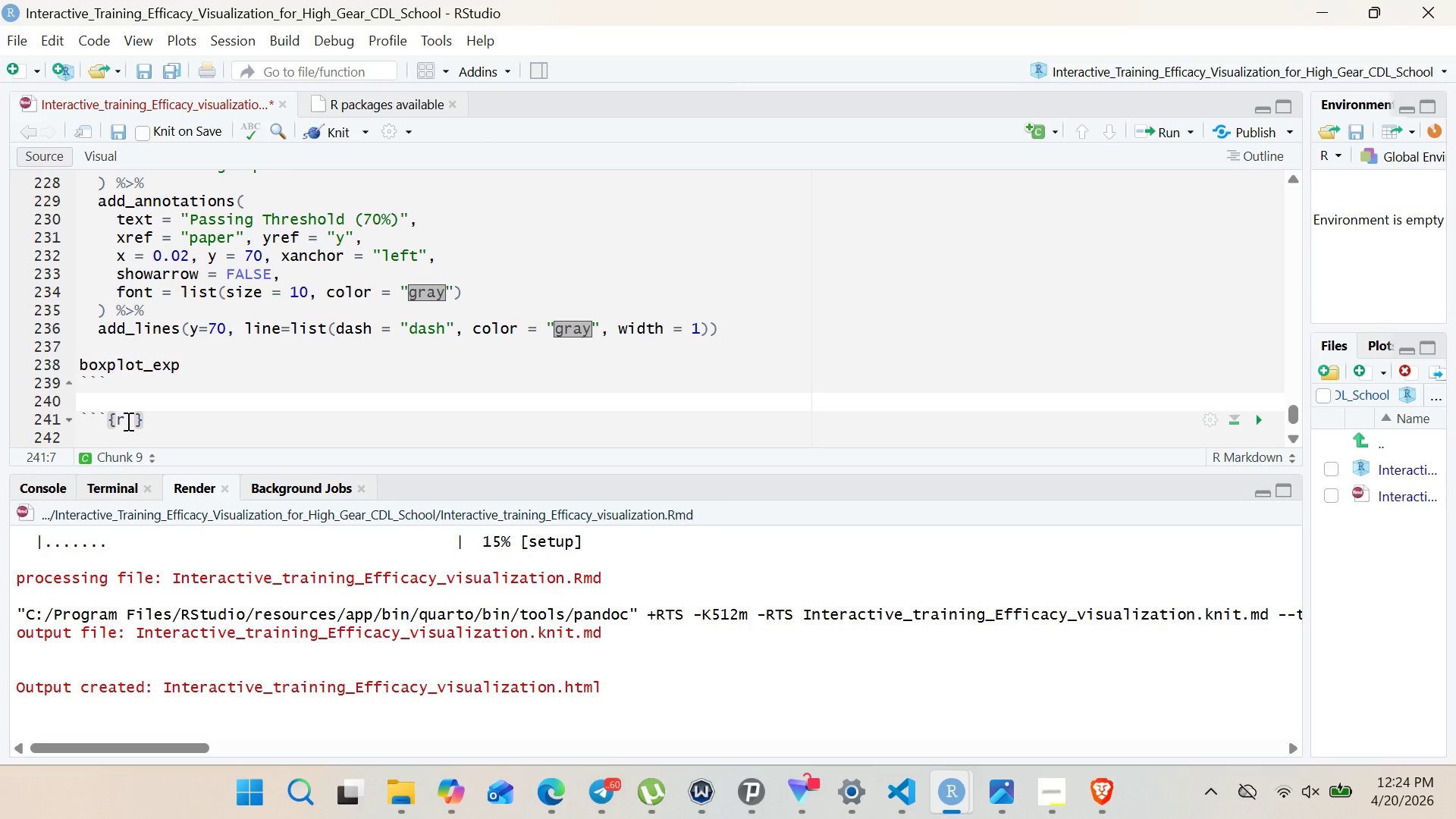 
wait(37.69)
 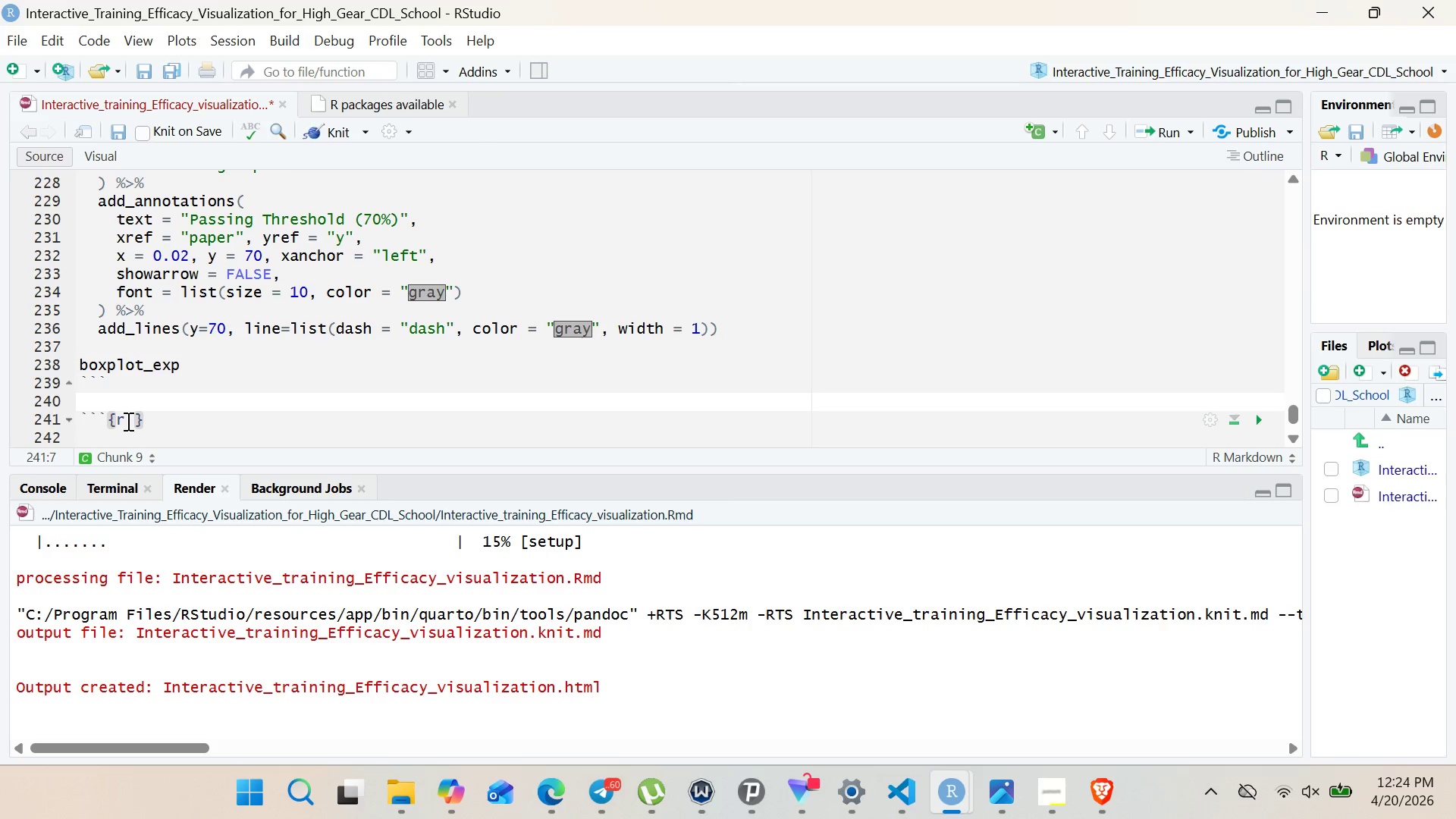 
type(boxplot-)
 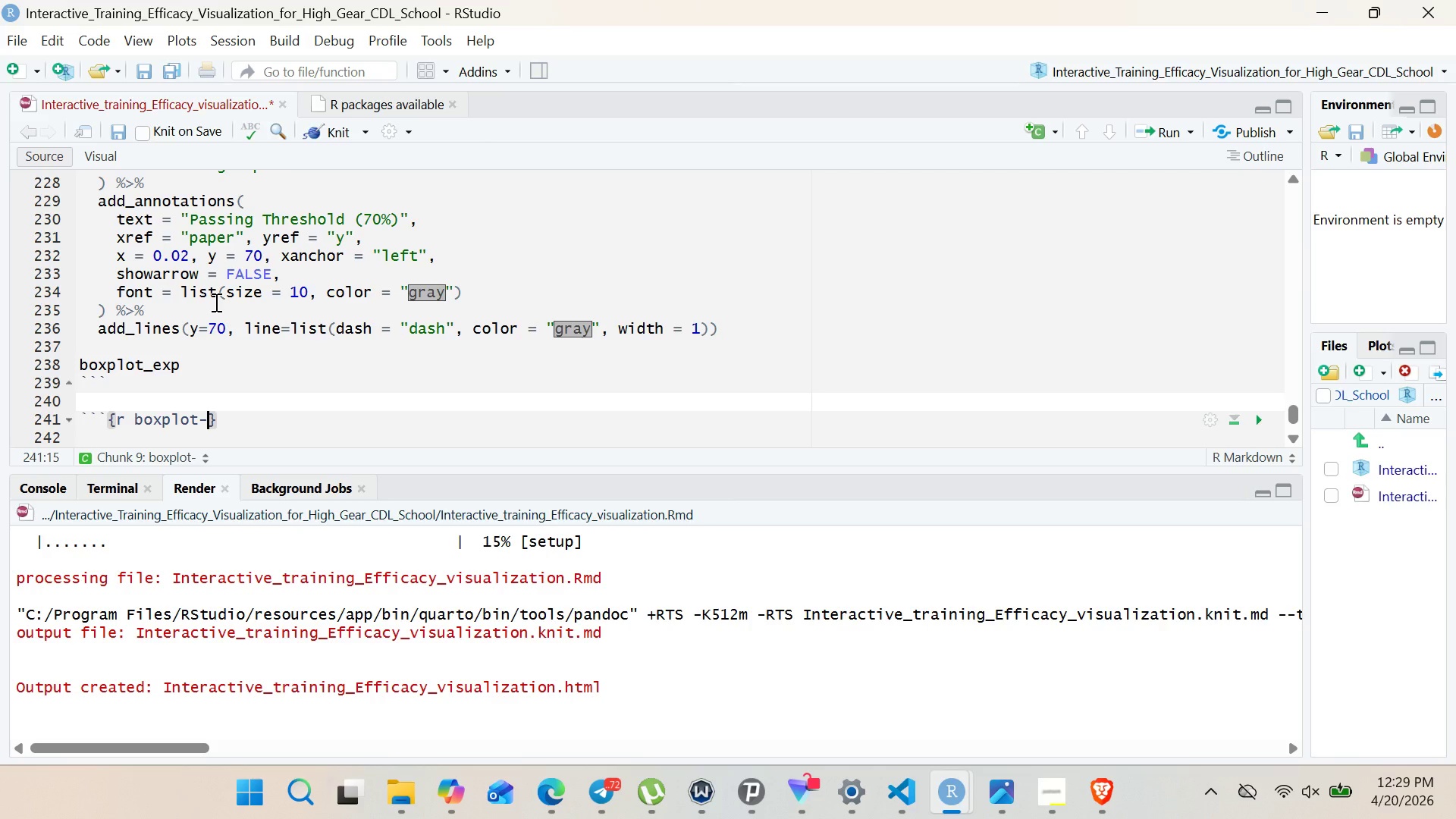 
wait(268.2)
 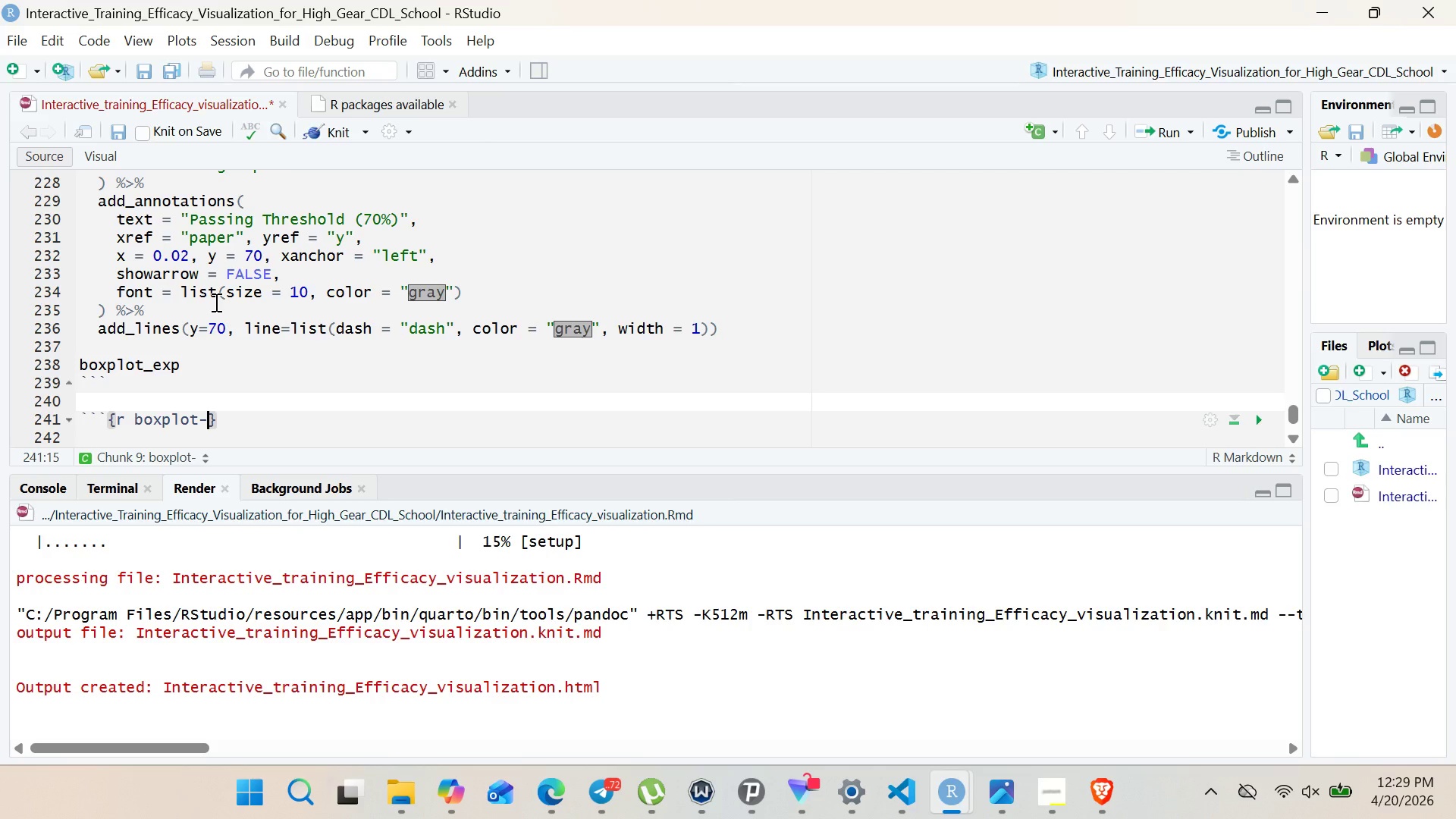 
left_click([139, 422])
 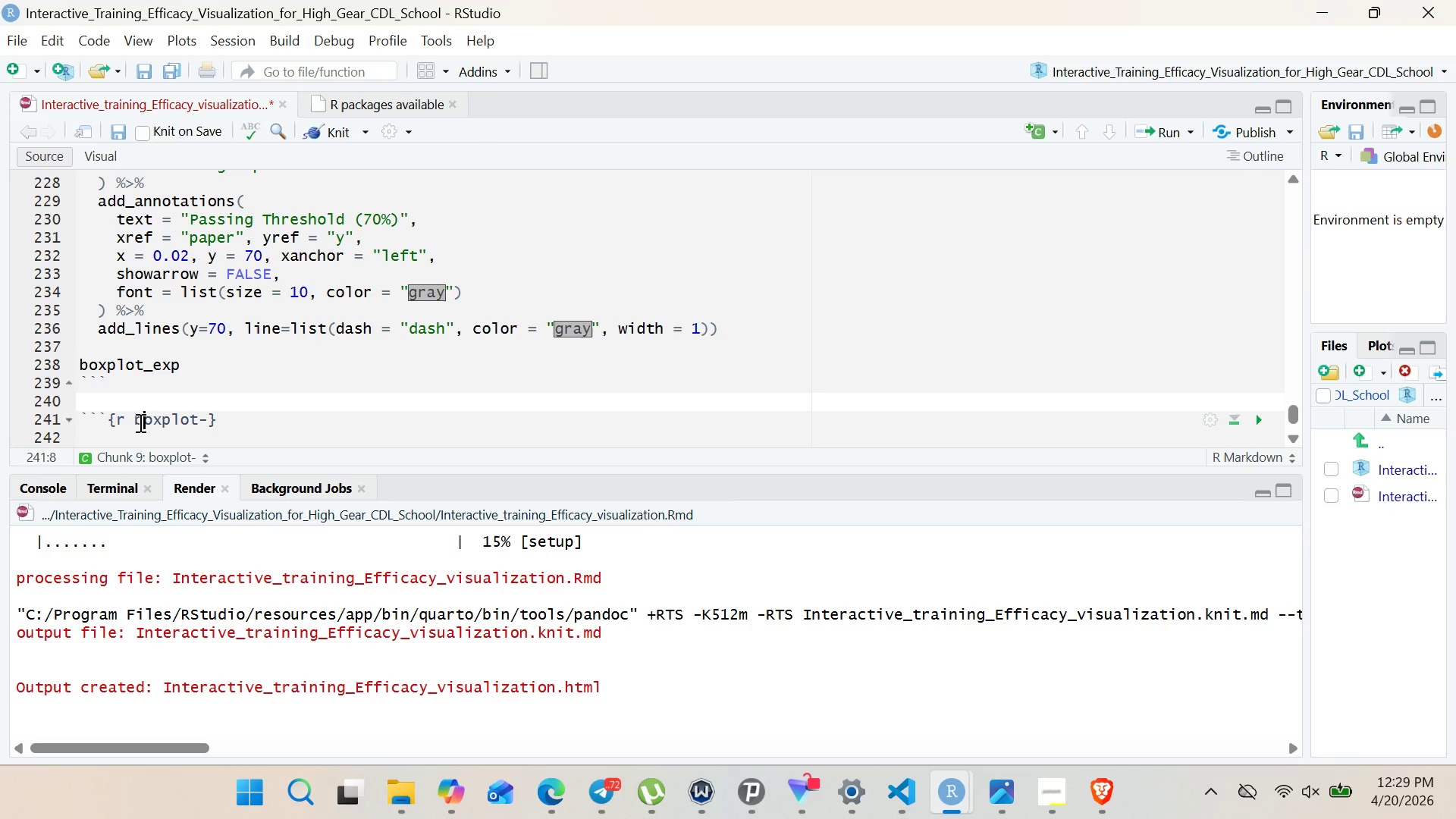 
key(ArrowLeft)
 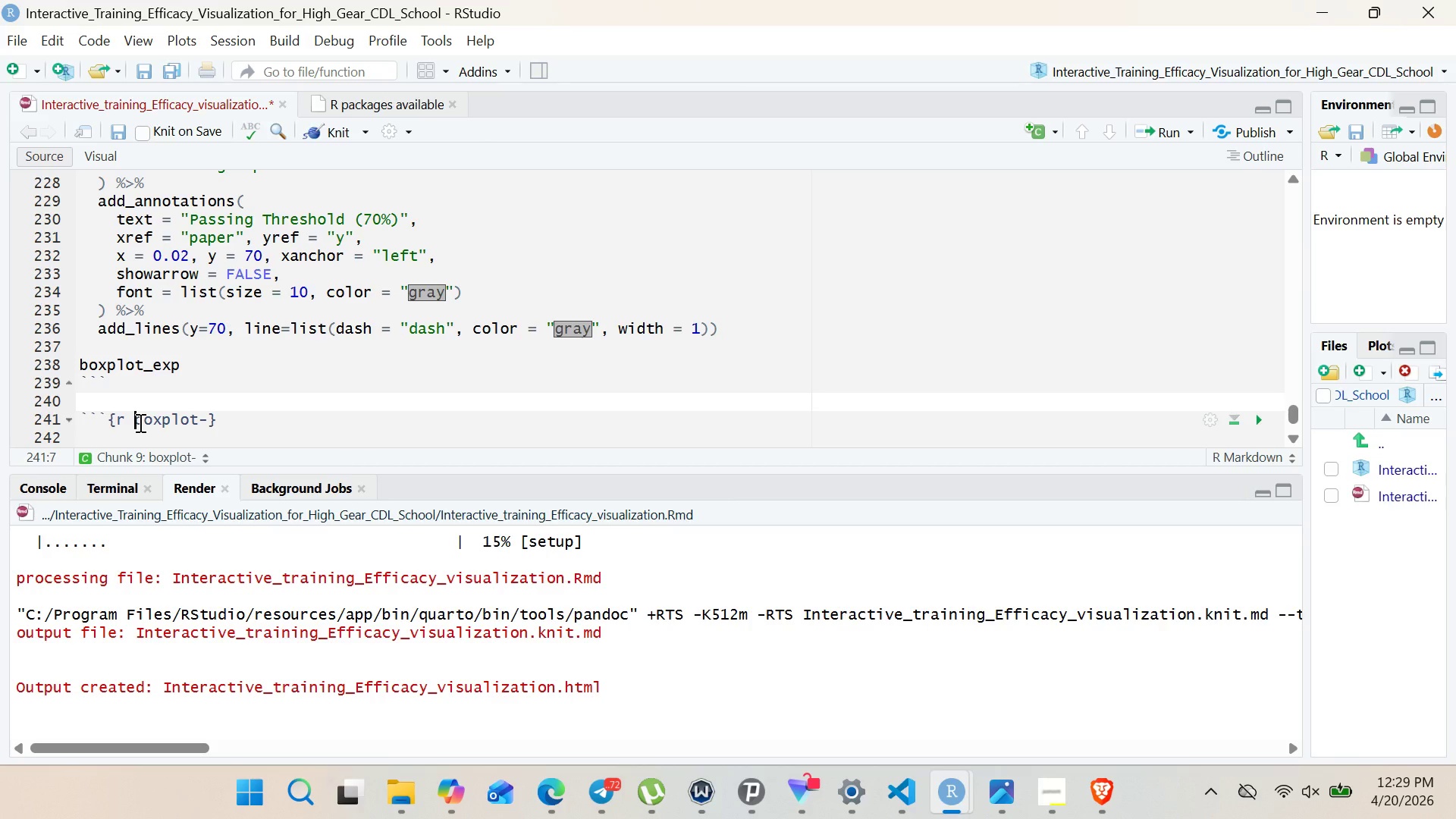 
type(step5-)
 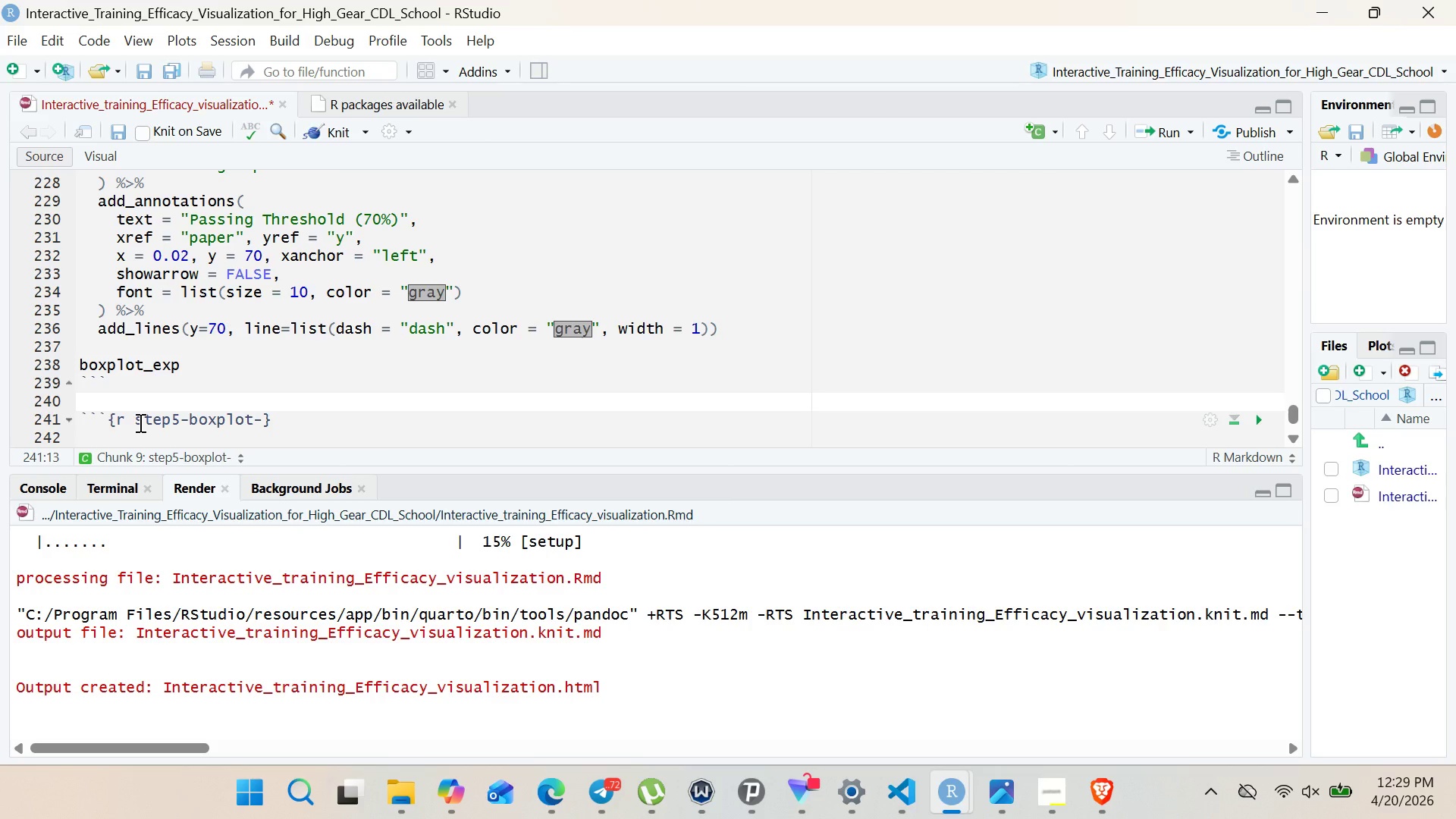 
key(ArrowRight)
 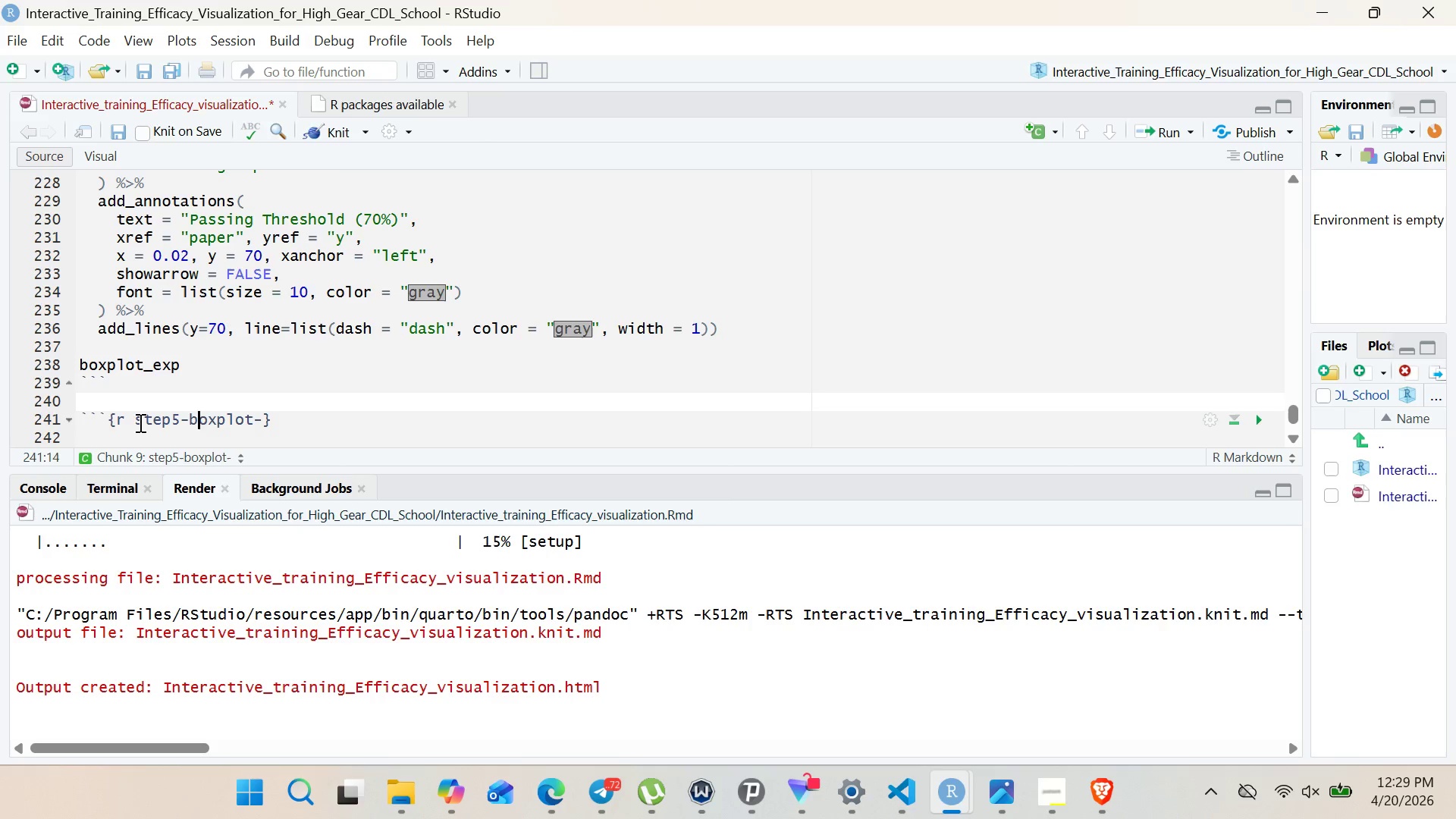 
key(ArrowRight)
 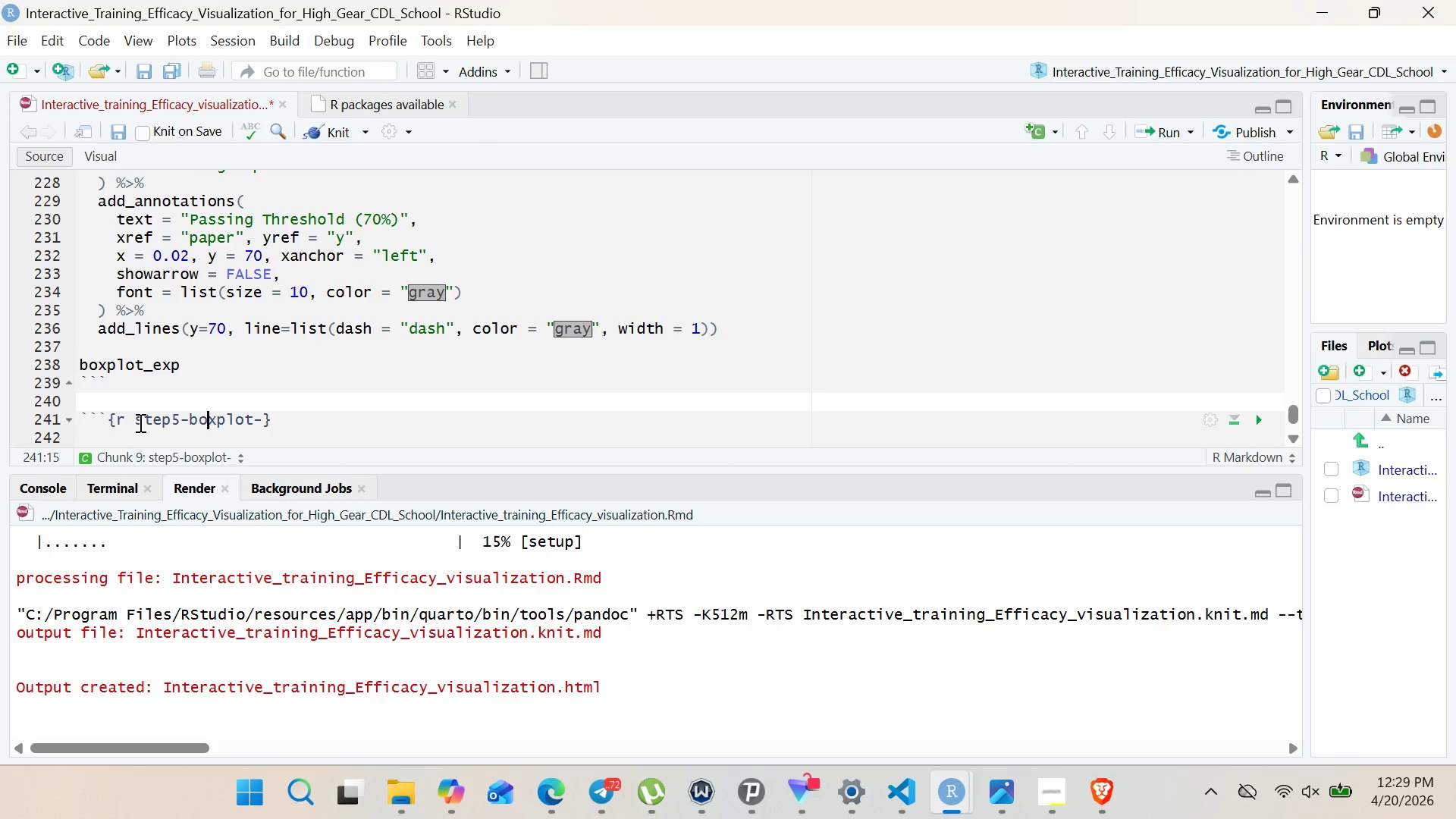 
key(ArrowRight)
 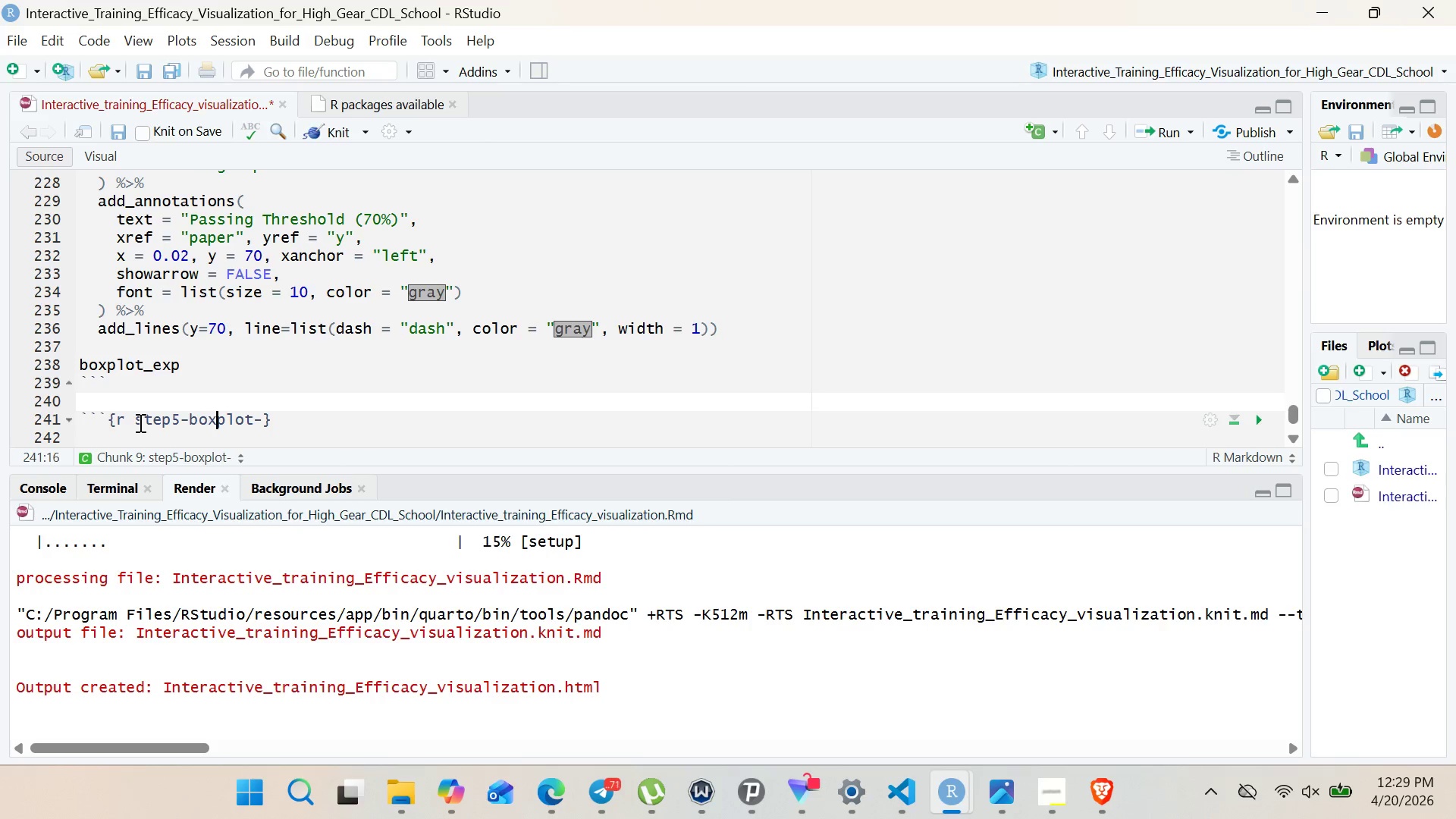 
key(ArrowRight)
 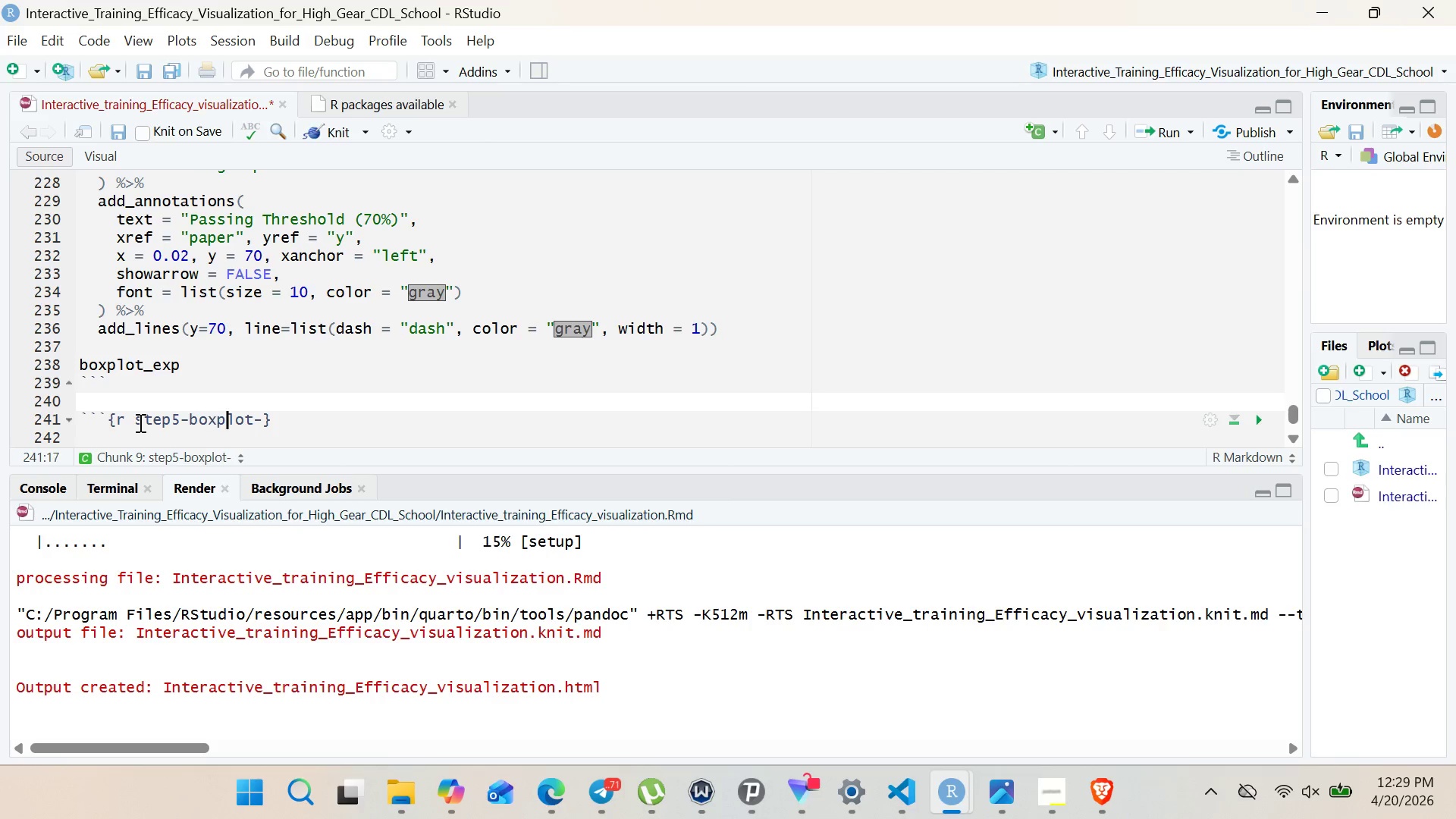 
key(ArrowRight)
 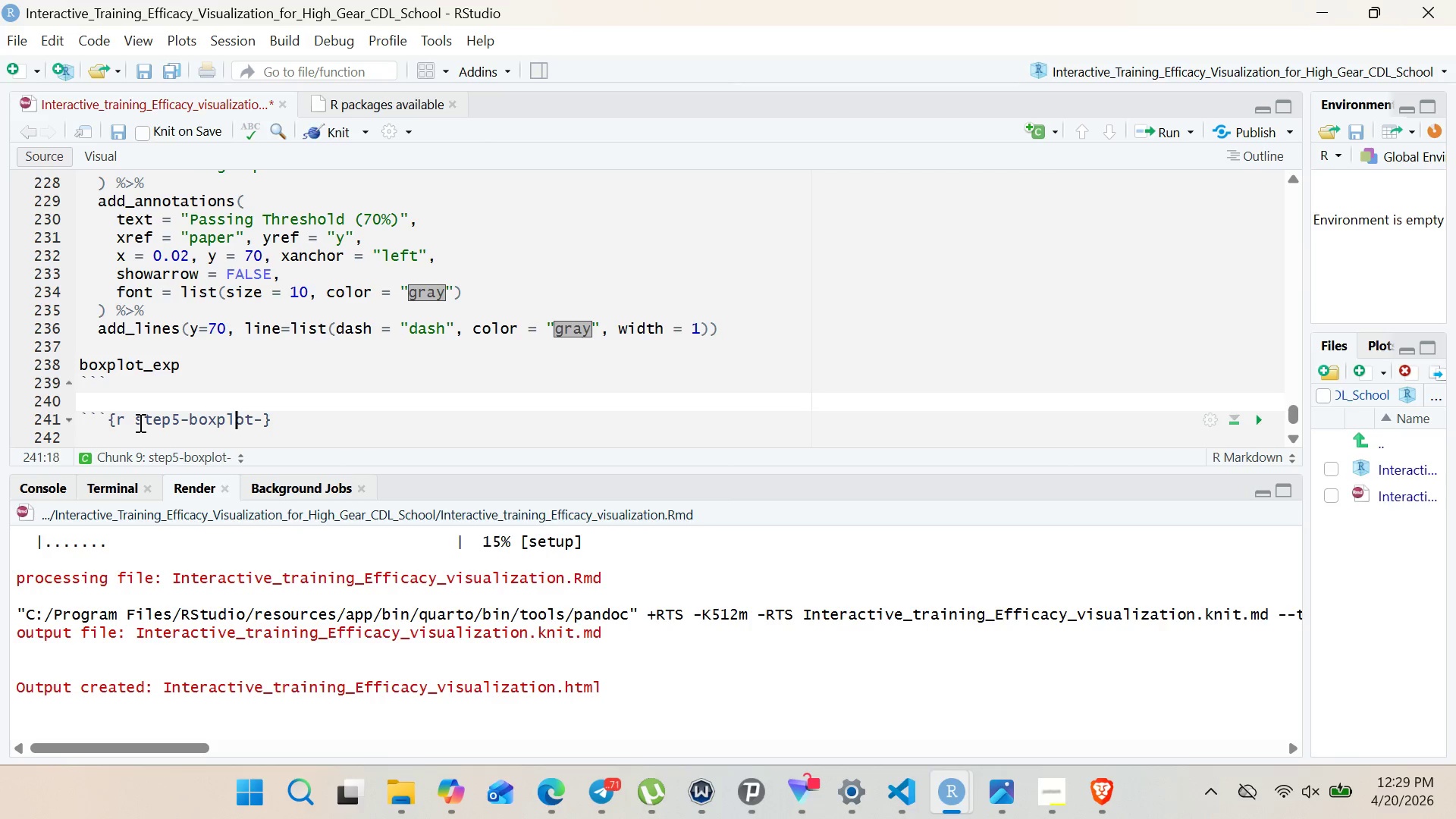 
key(ArrowRight)
 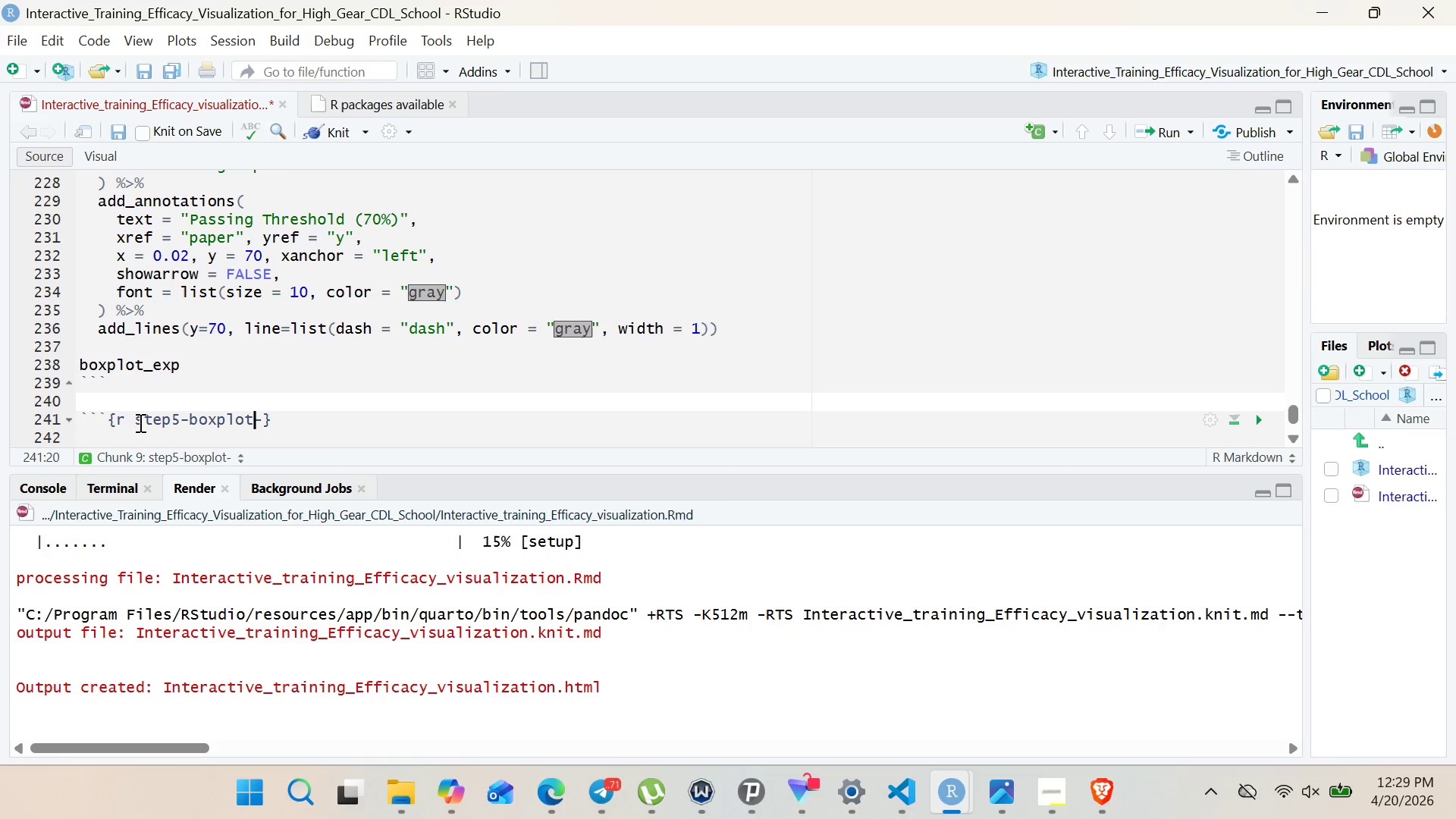 
key(ArrowRight)
 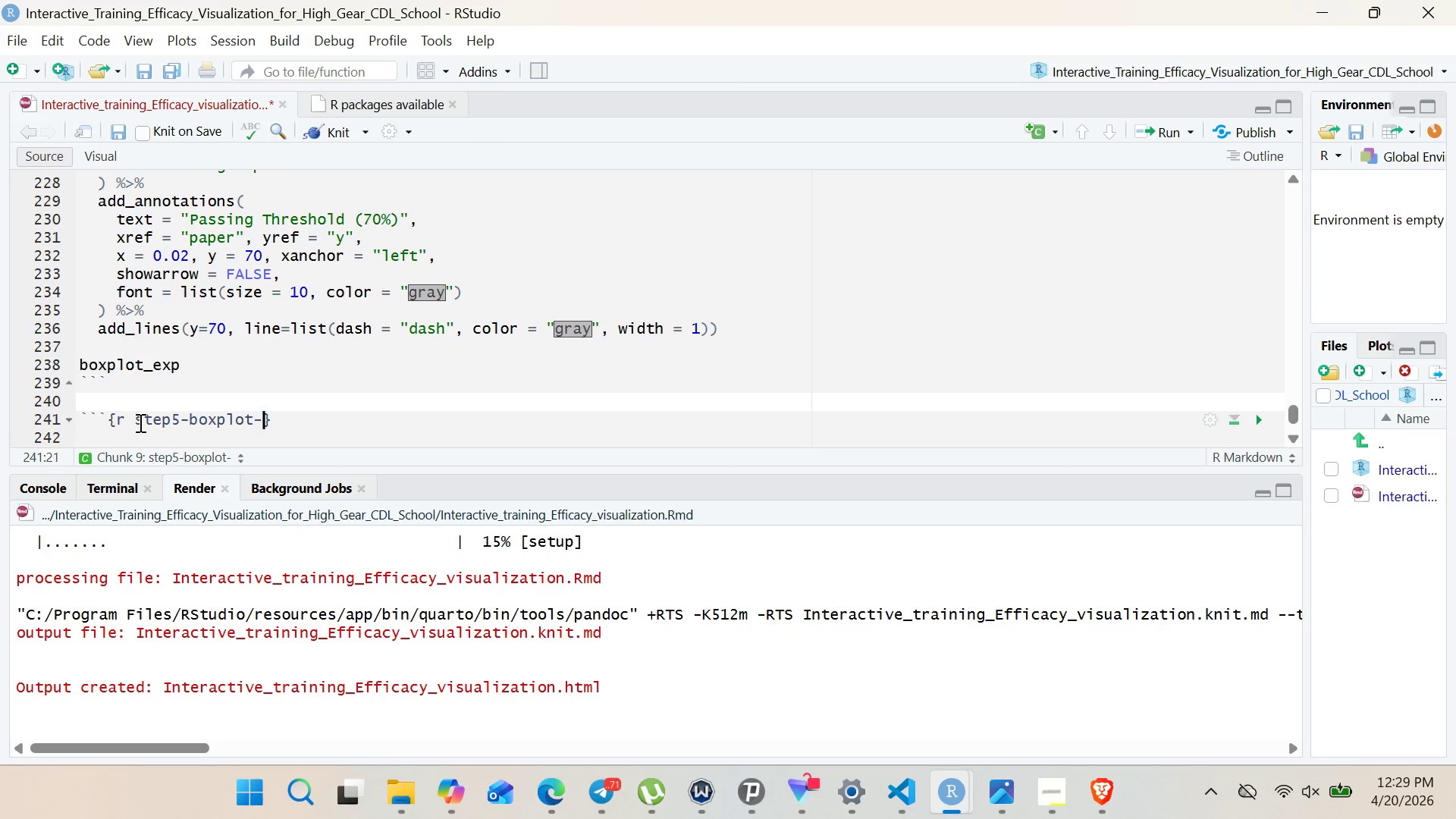 
key(ArrowRight)
 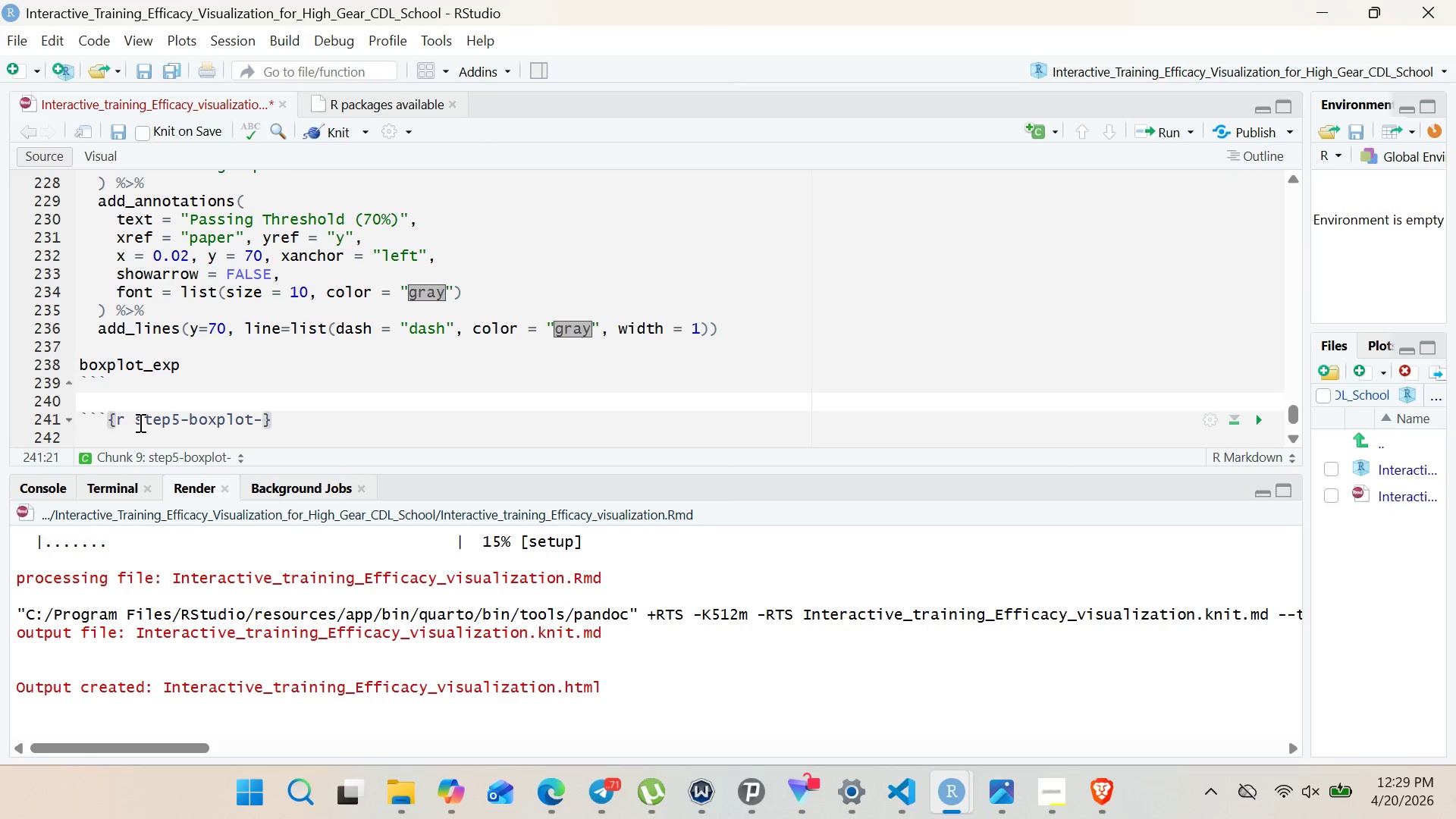 
type(age)
 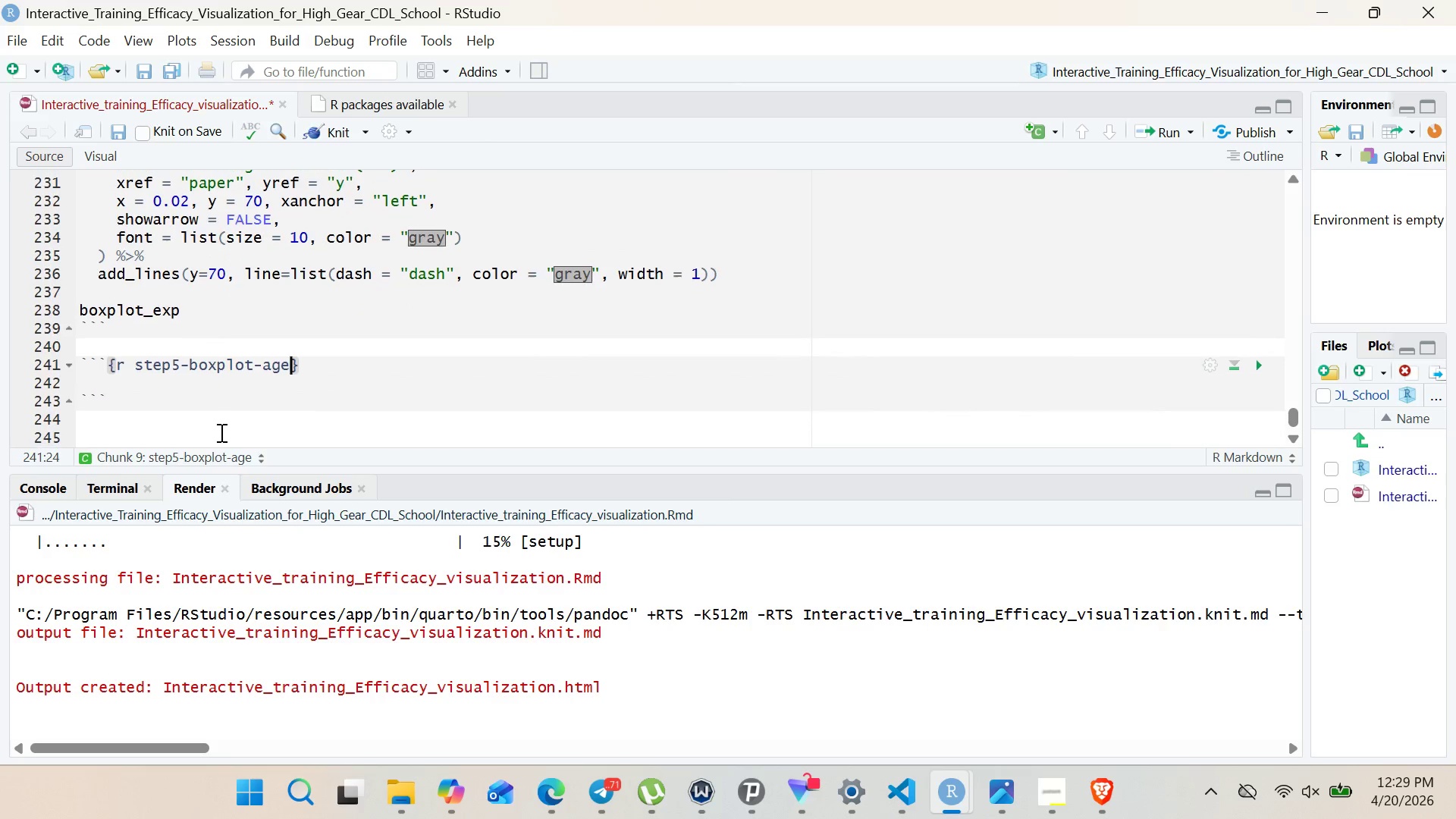 
left_click([164, 380])
 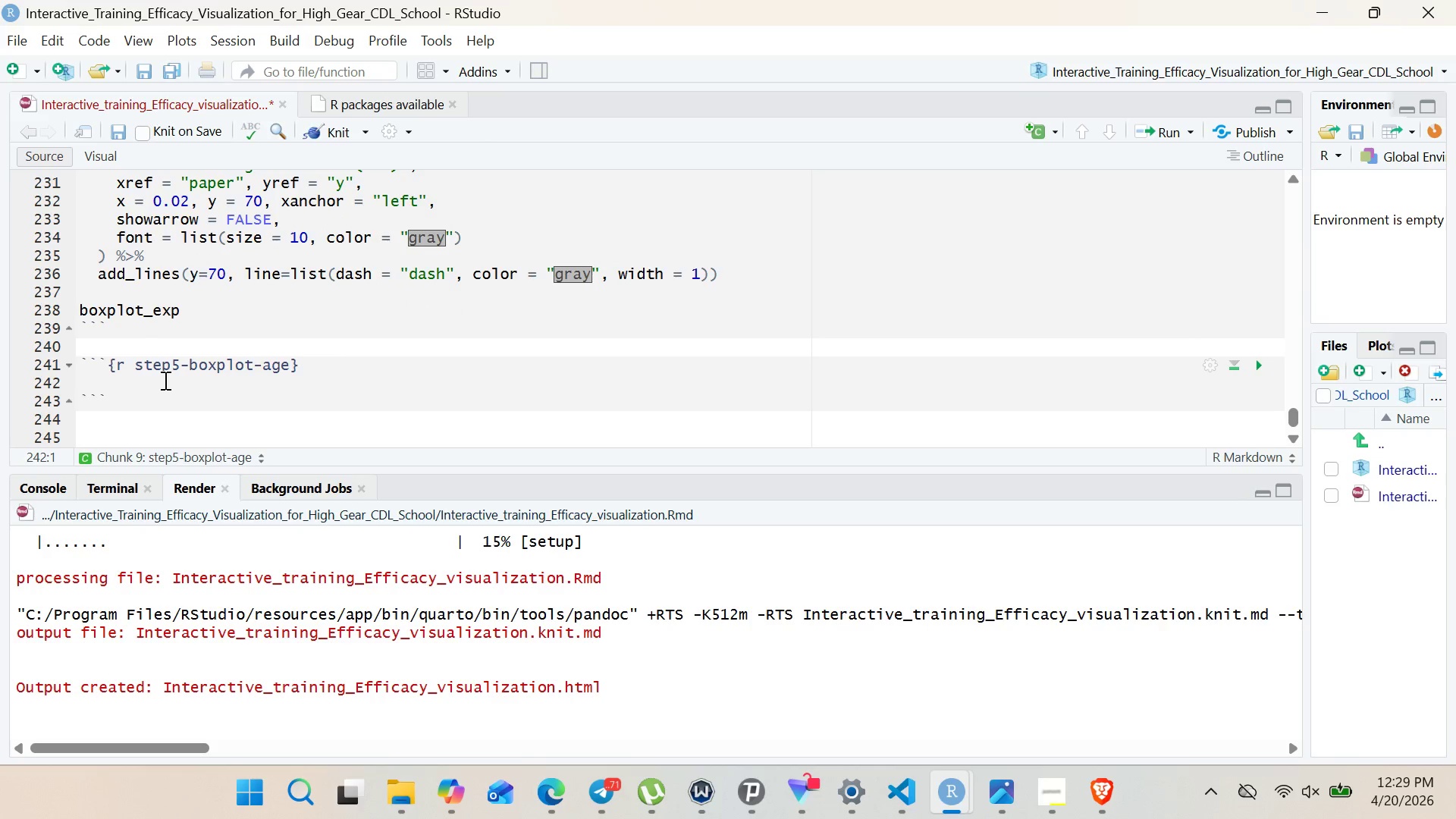 
type(# Box plot by AGE Group)
 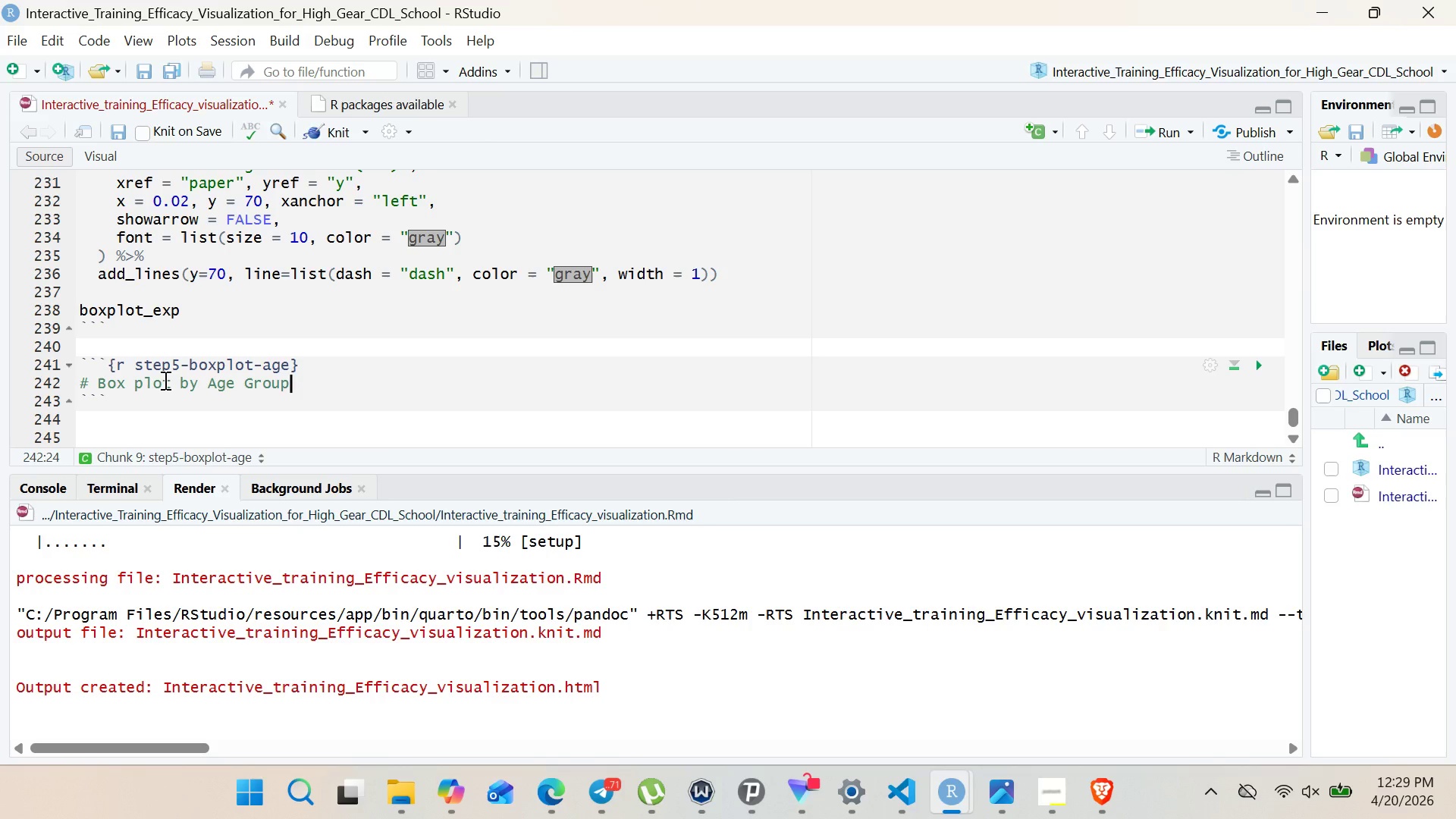 
key(Enter)
 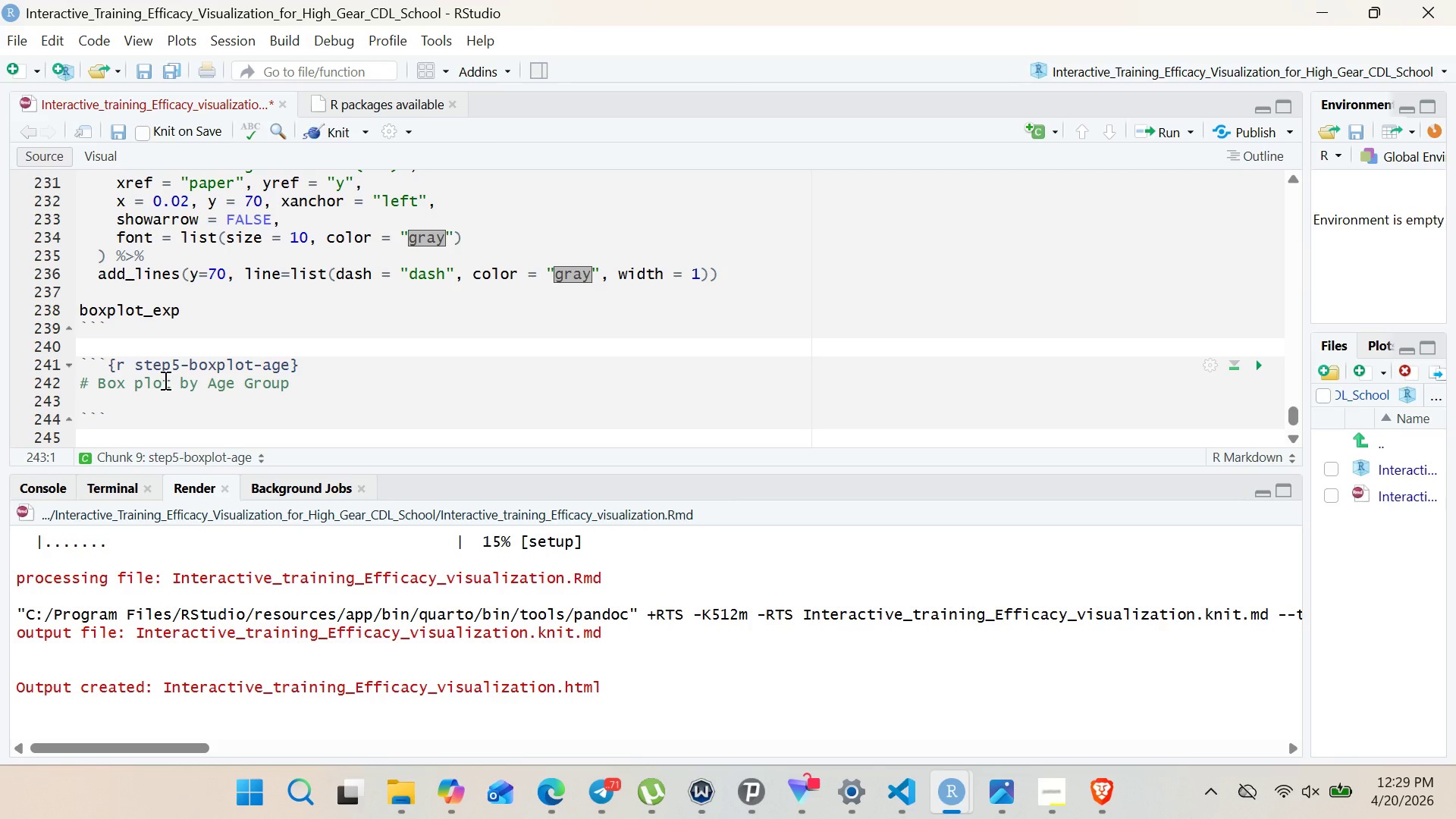 
type(boxplot_age)
 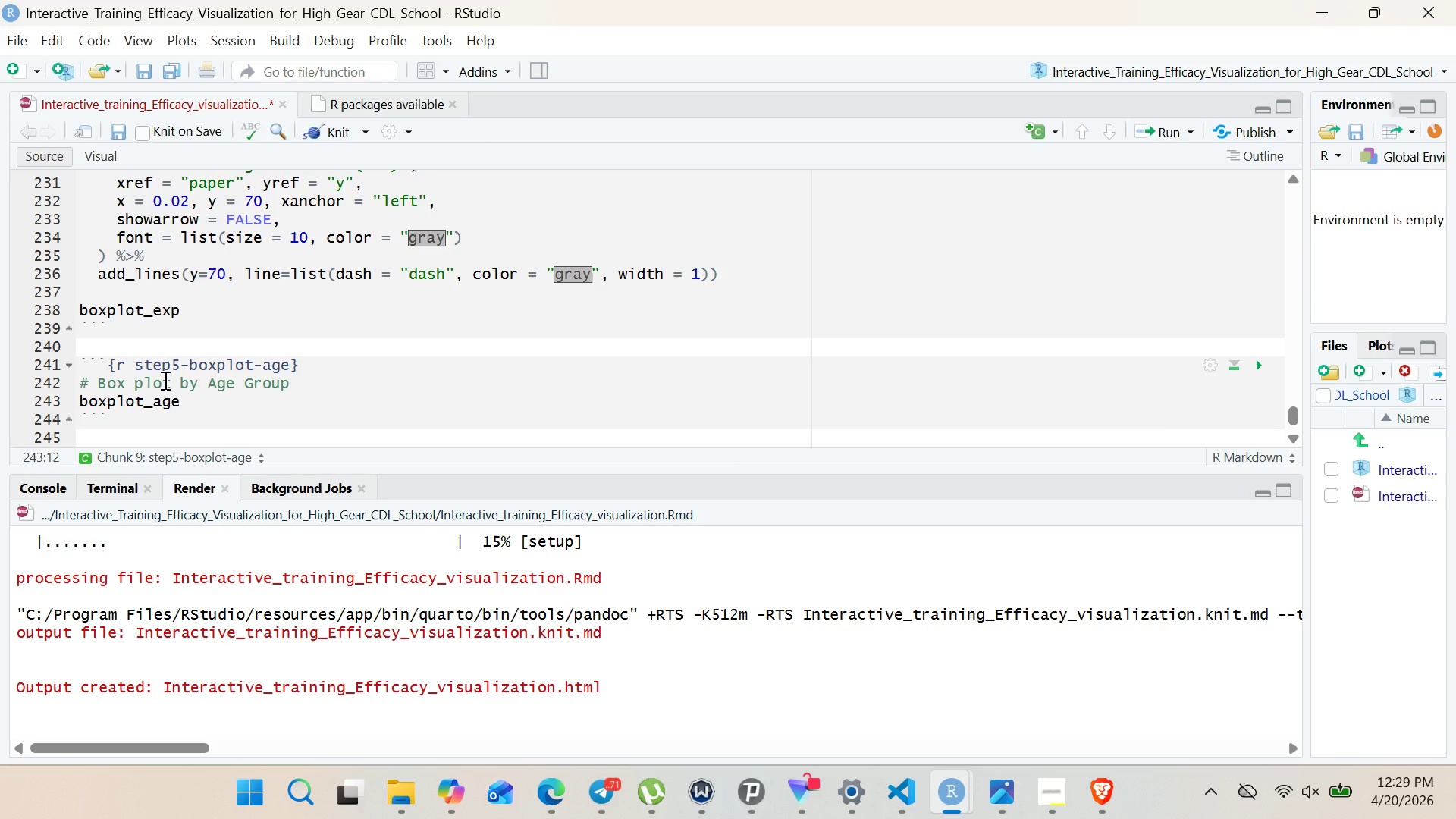 
type( <- plot_ly()
 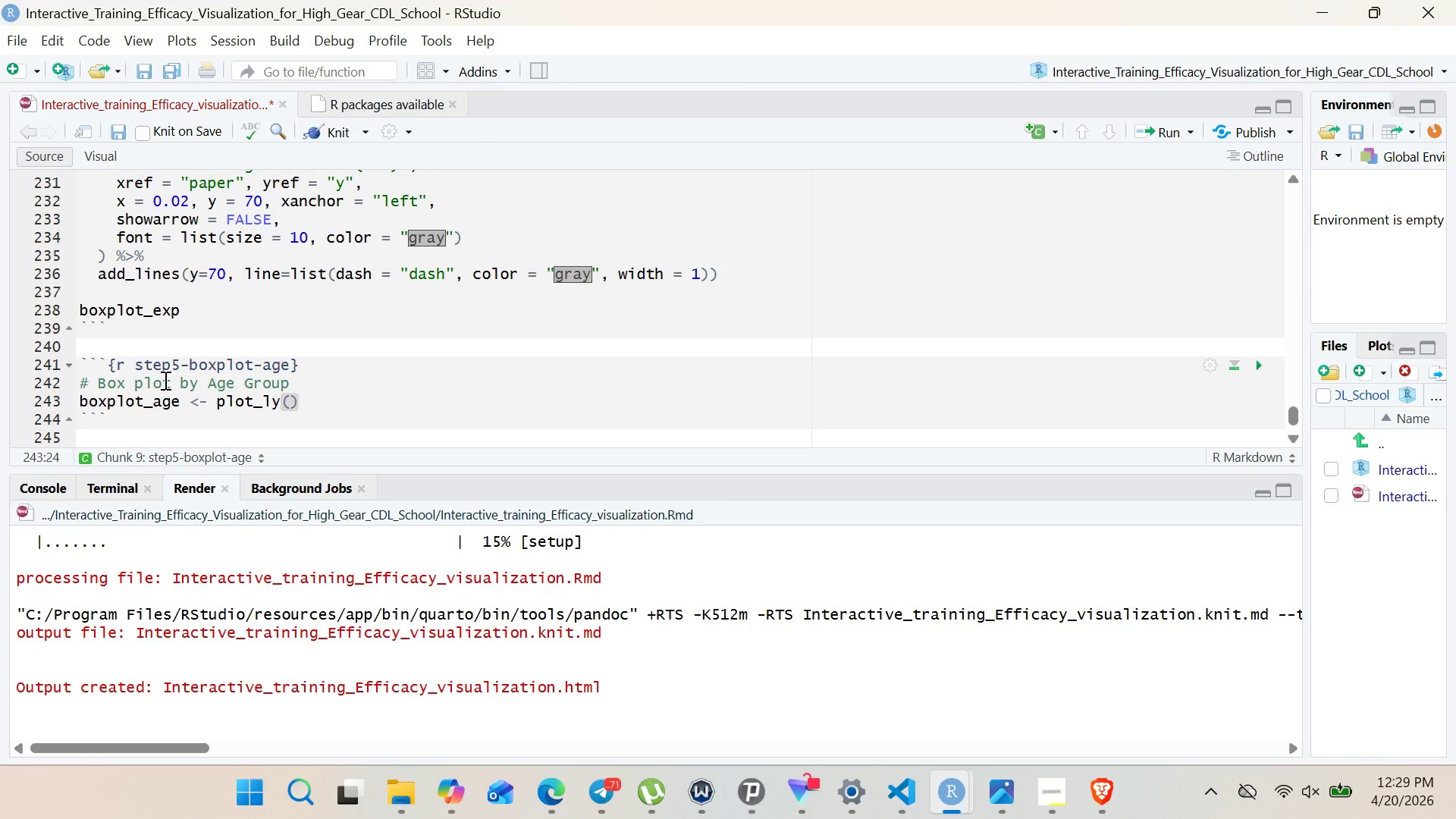 
key(Enter)
 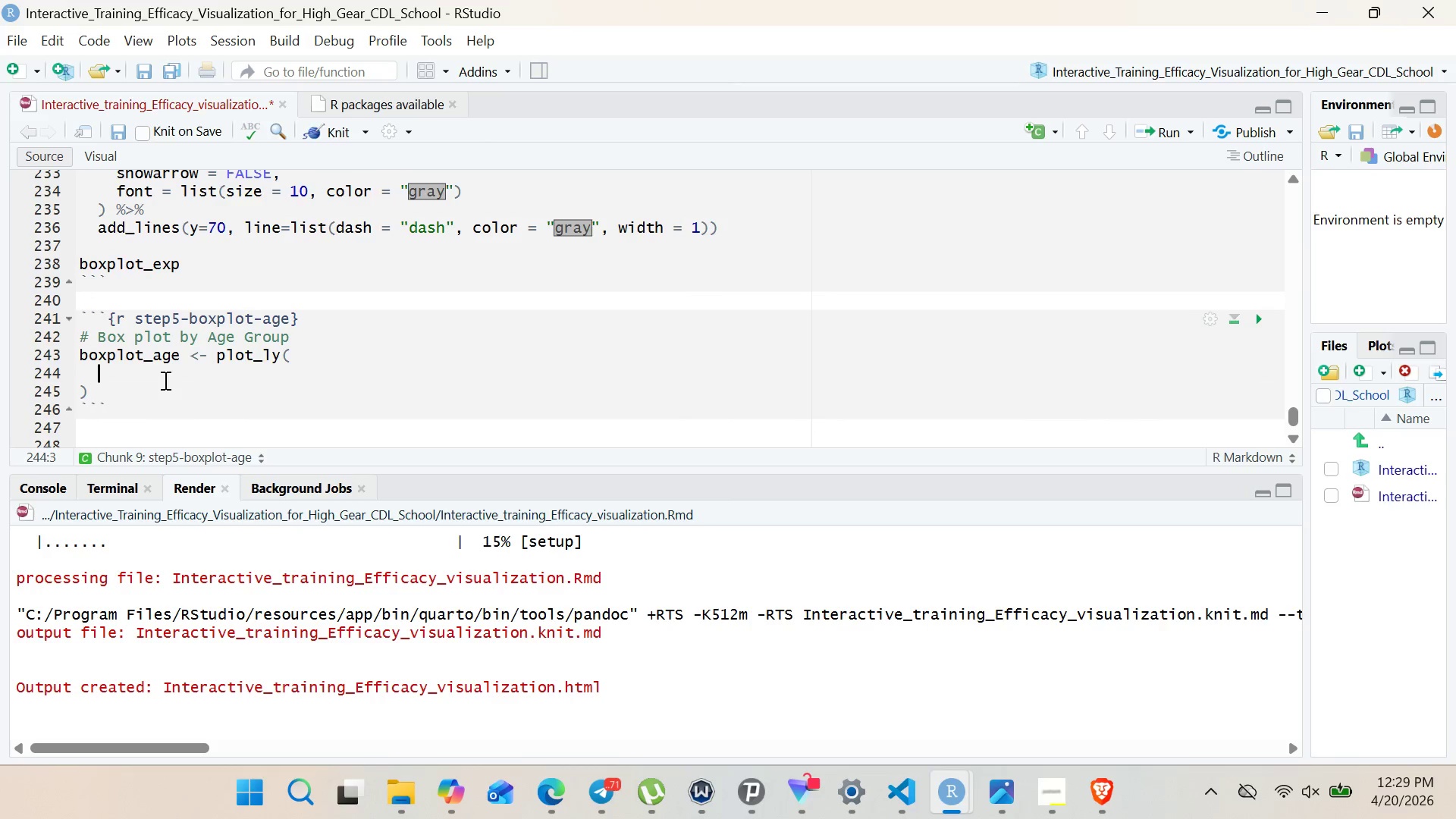 
type(dta = cdl_DATA,)
 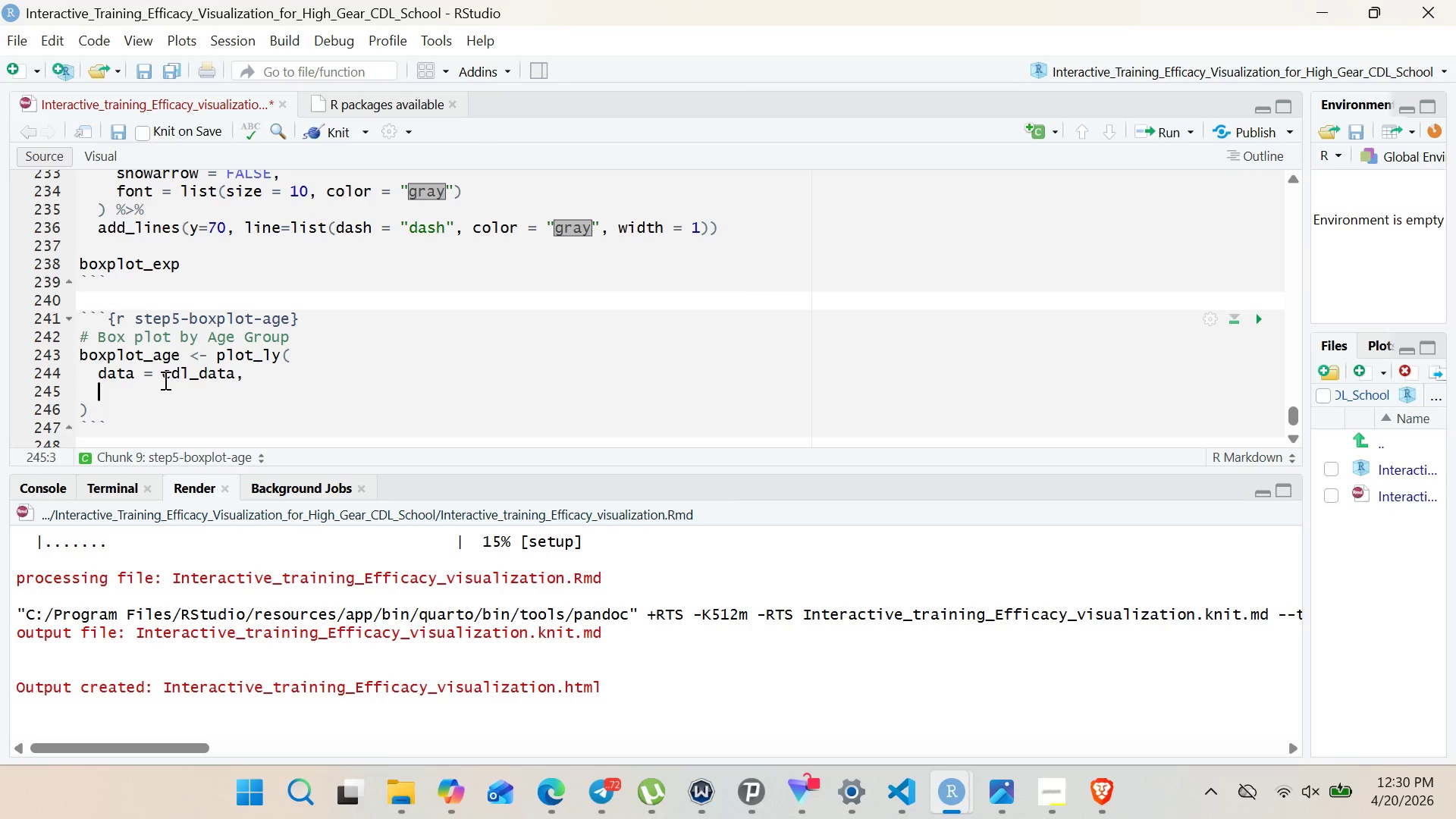 
 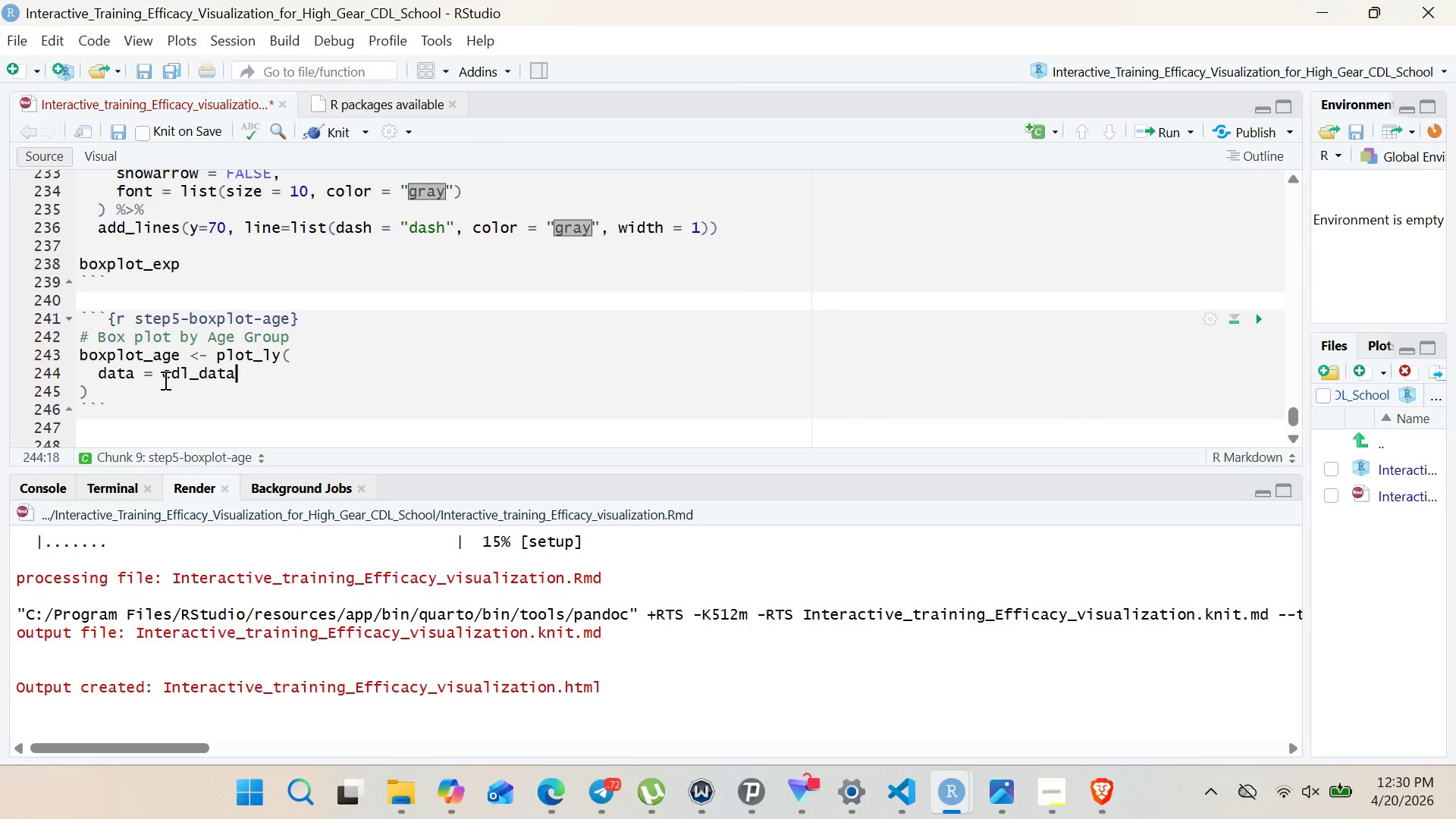 
key(Enter)
 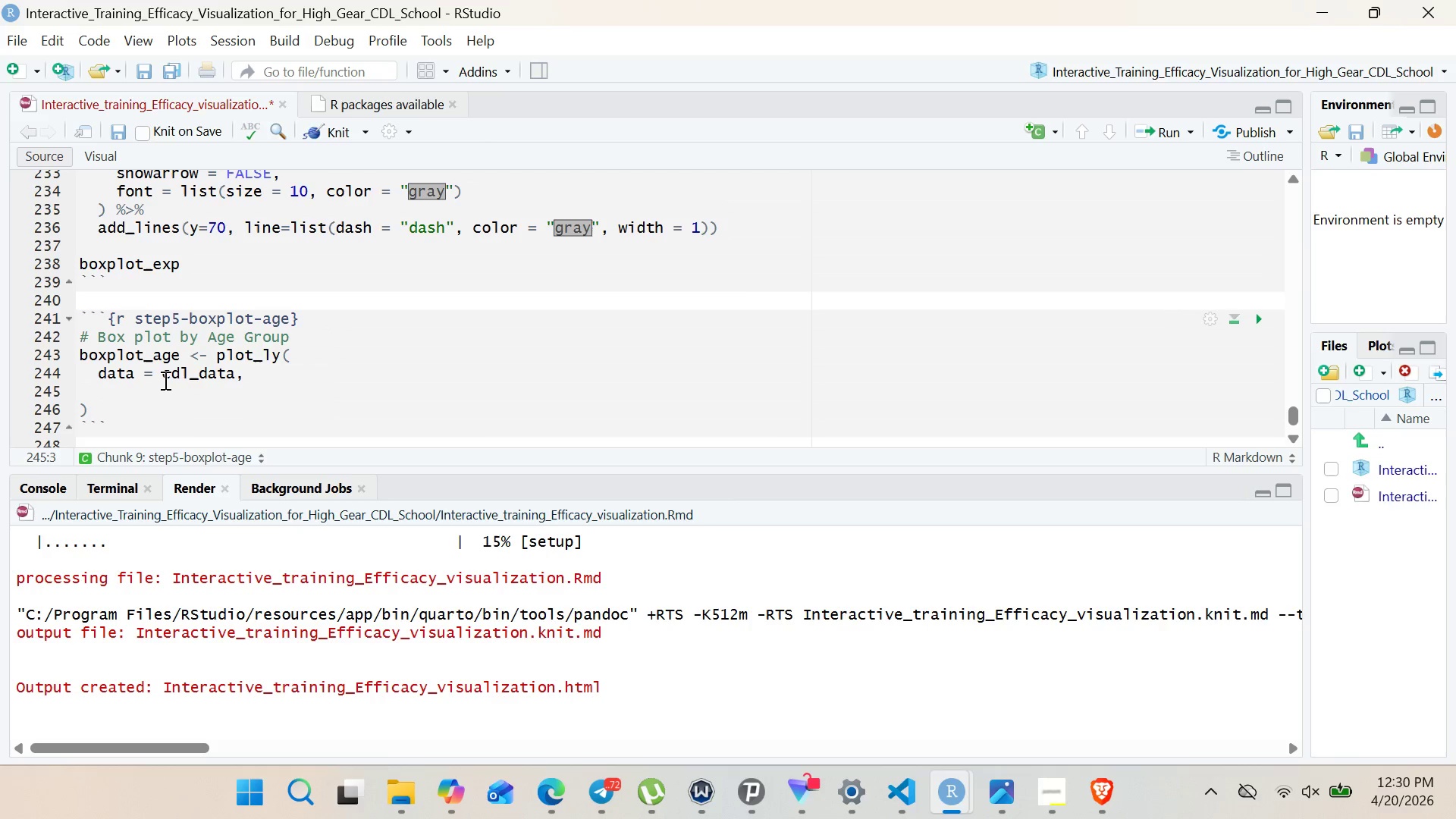 
type(x = ~age_group,)
 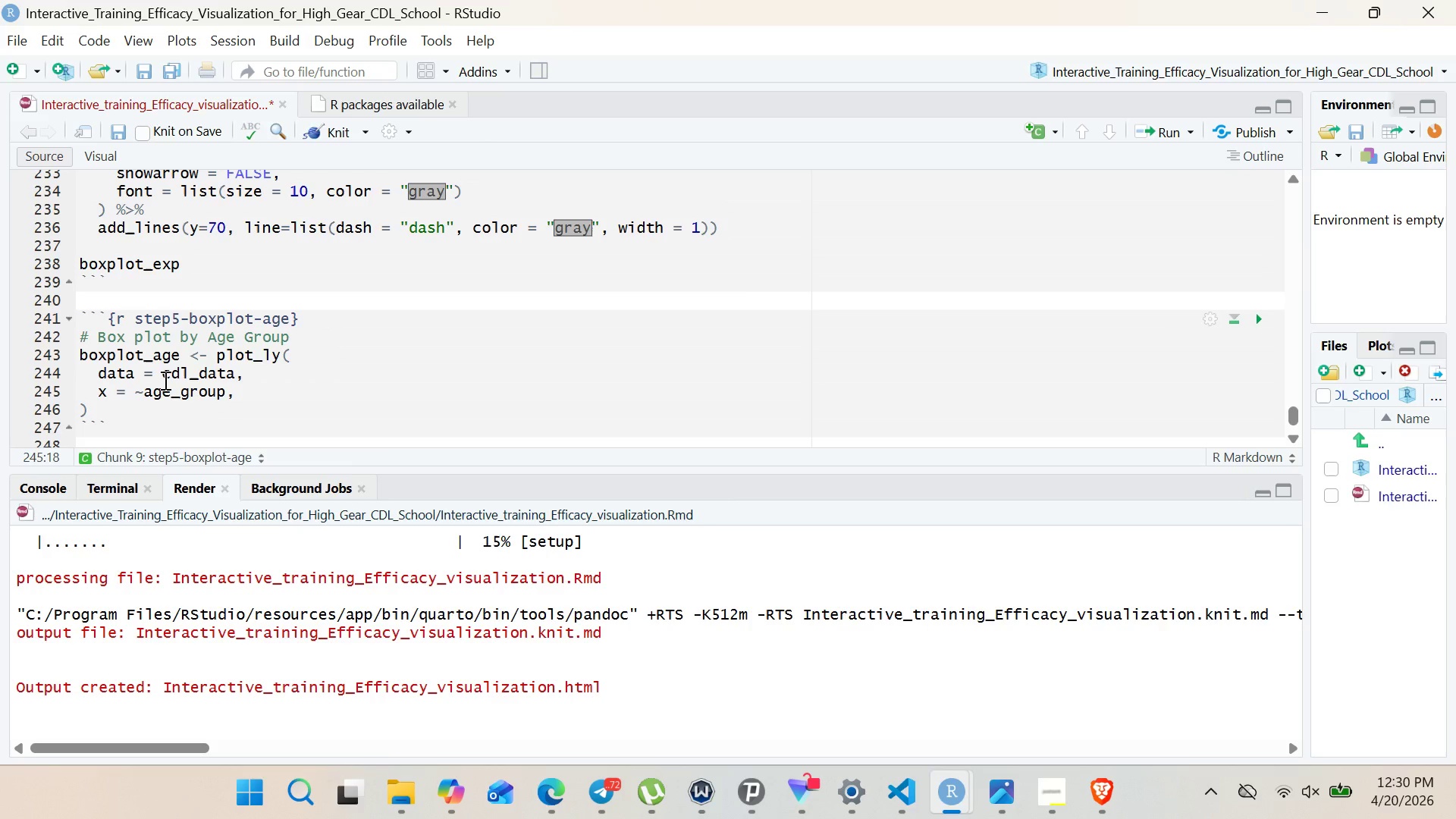 
key(Enter)
 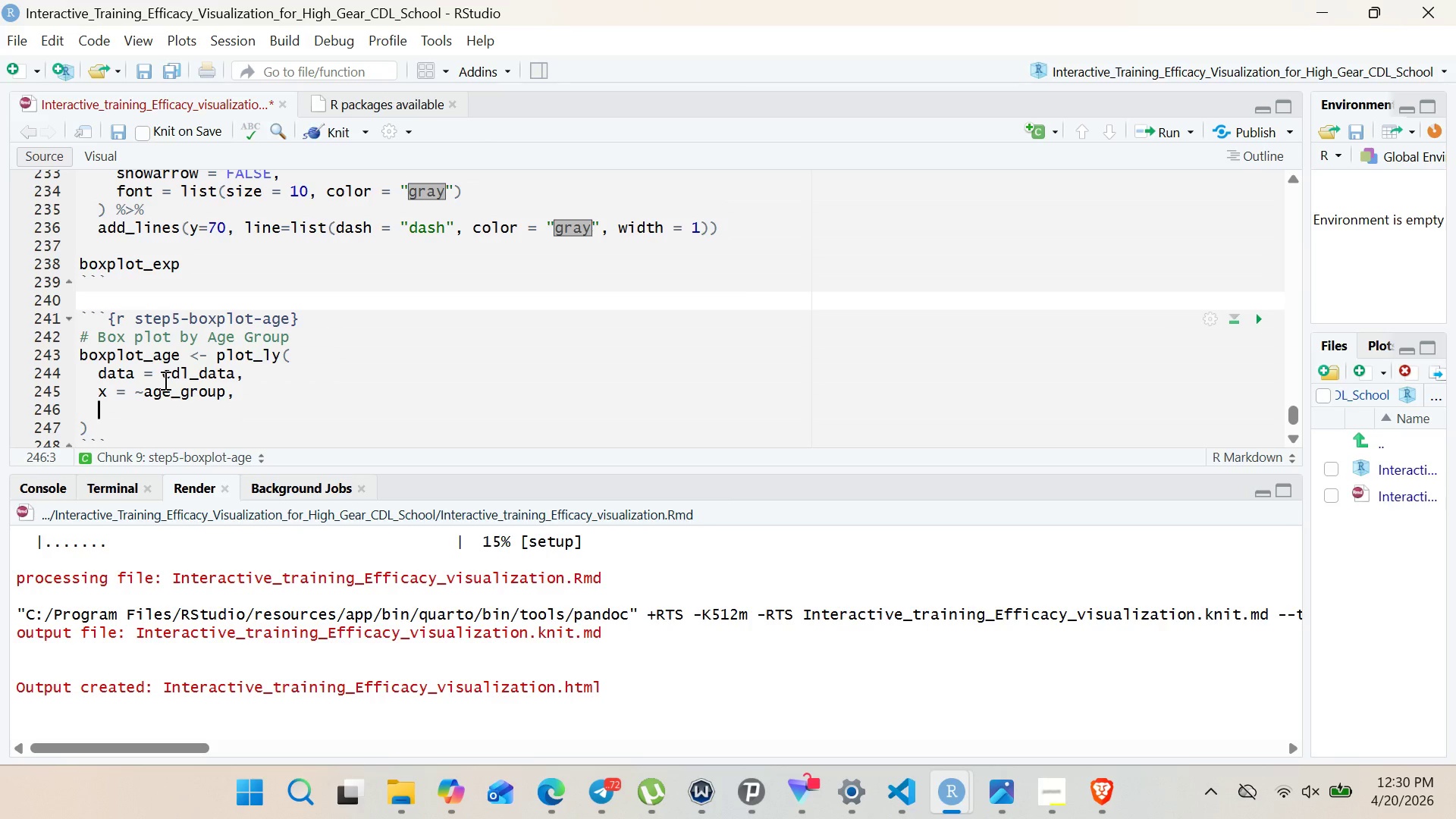 
type(y = `exam_score,)
 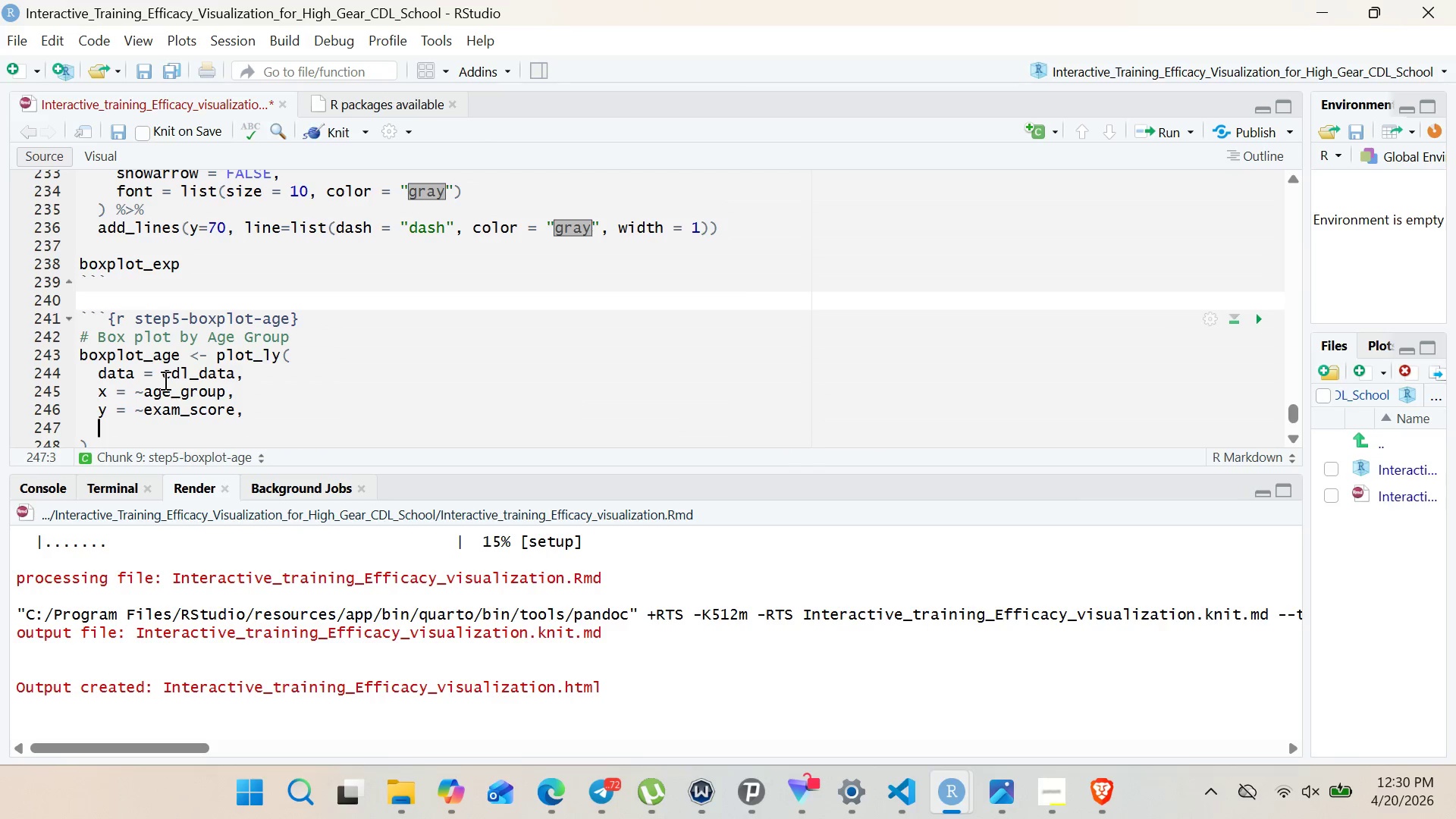 
 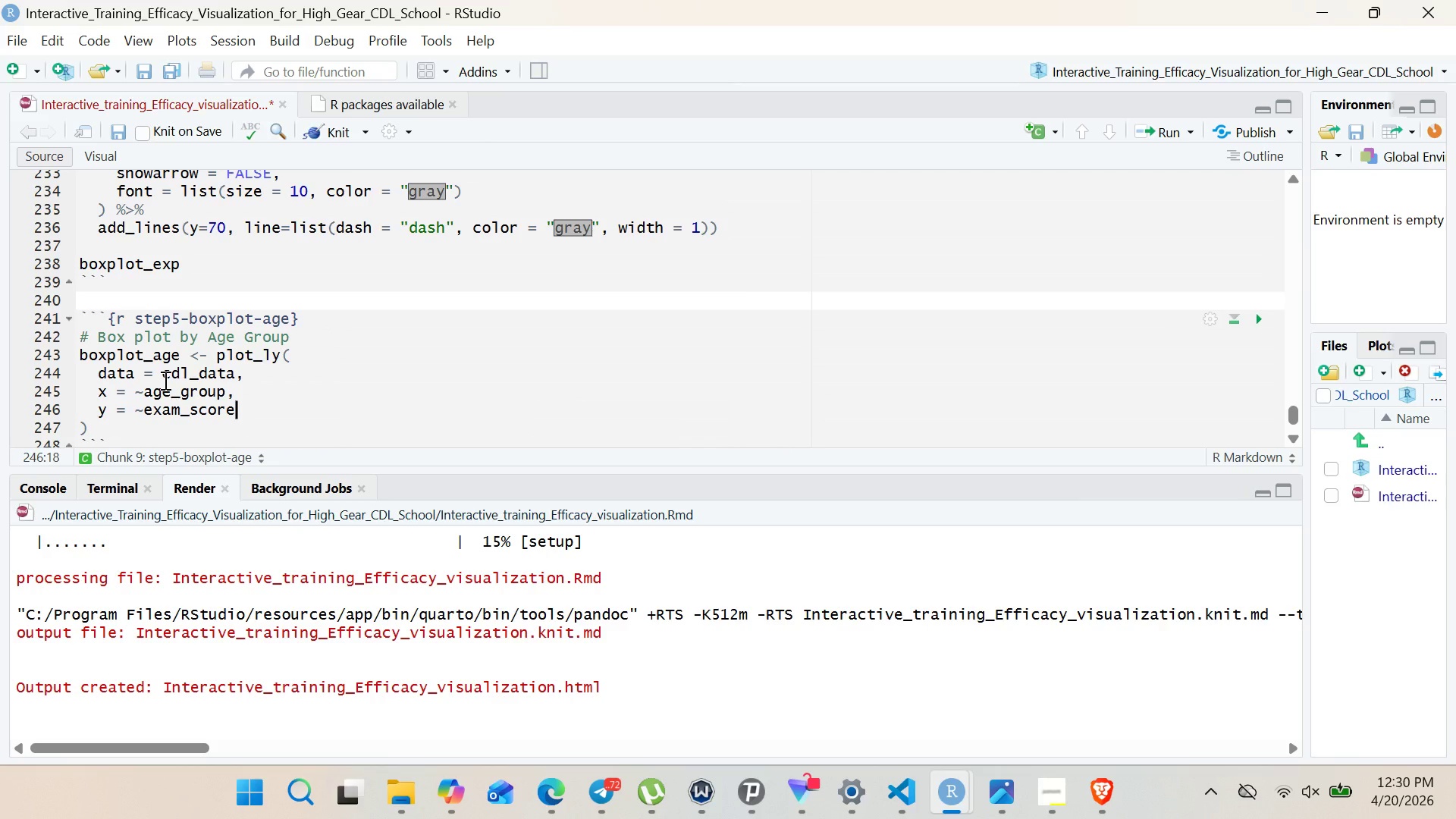 
key(Enter)
 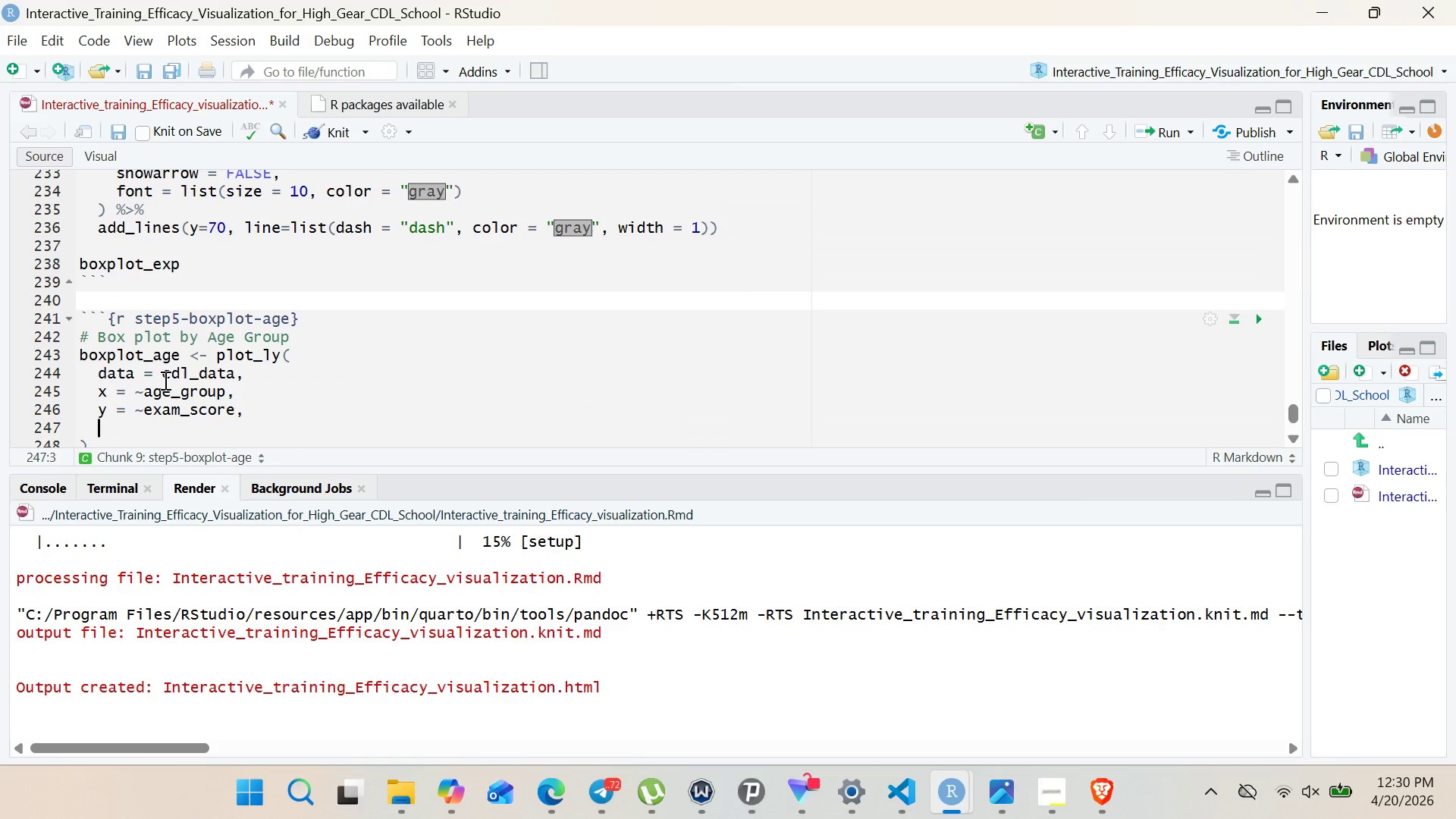 
type(color = ~AGE_group)
 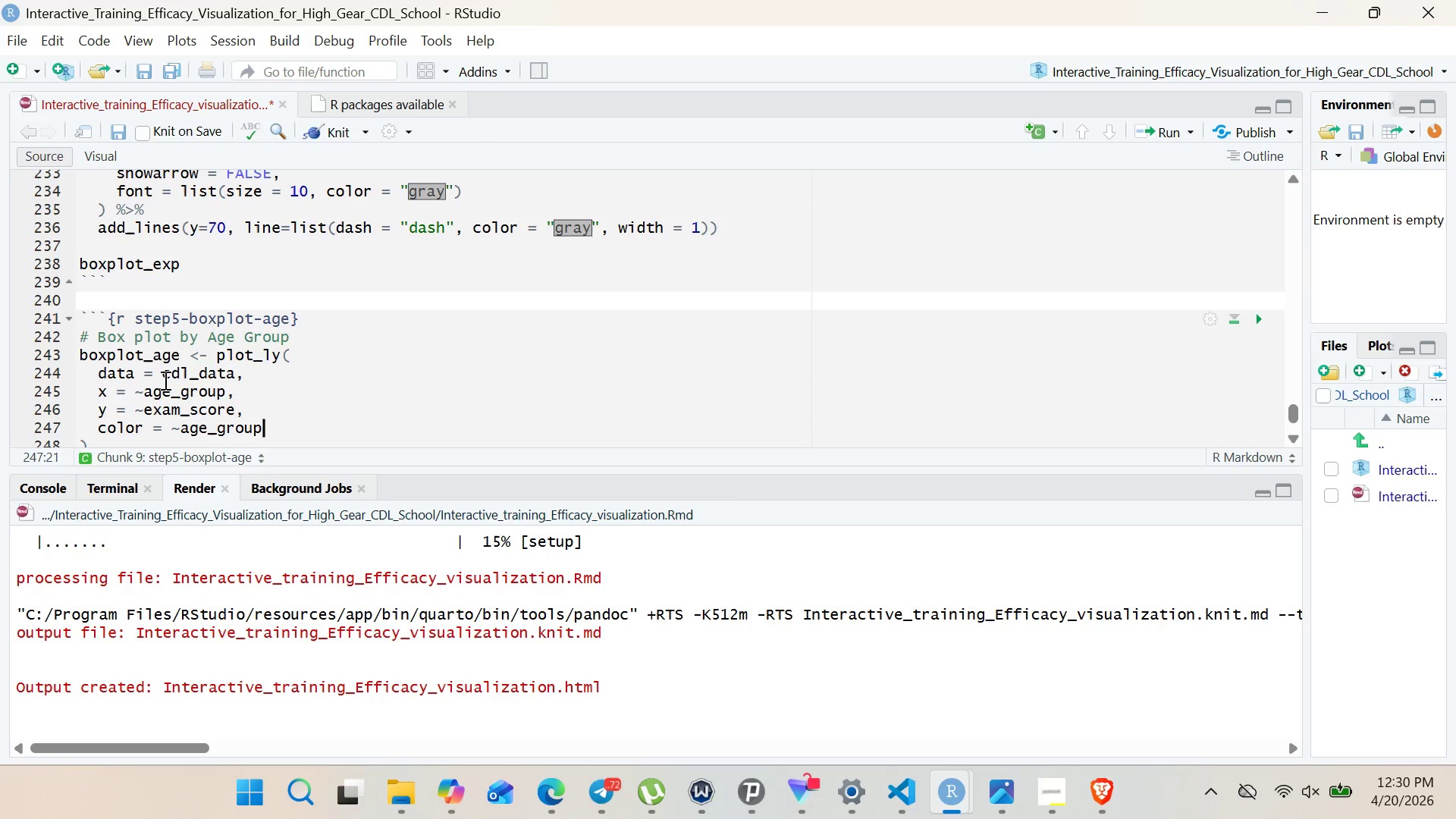 
key(Period)
 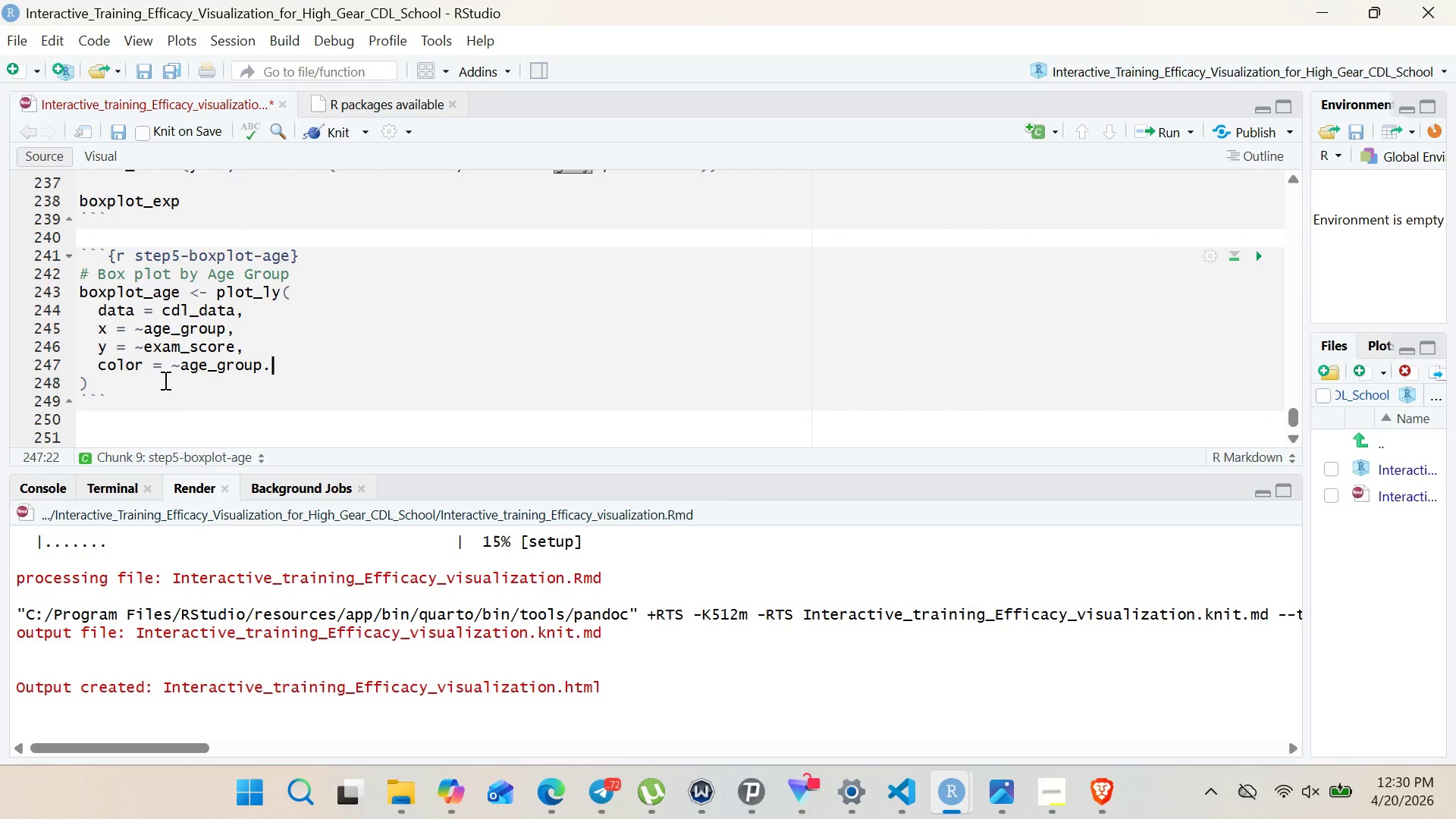 
key(Enter)
 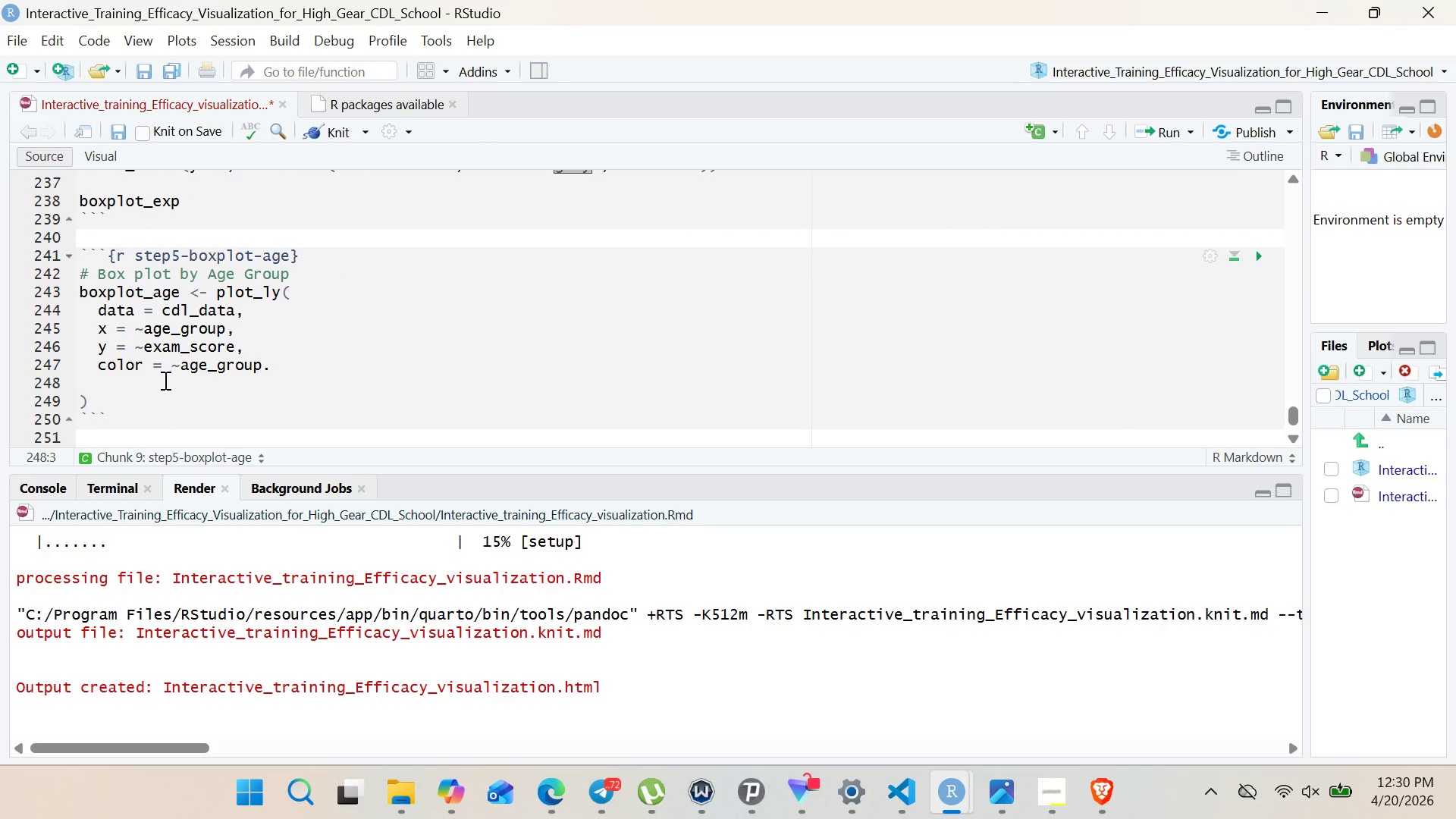 
type(type = ')
 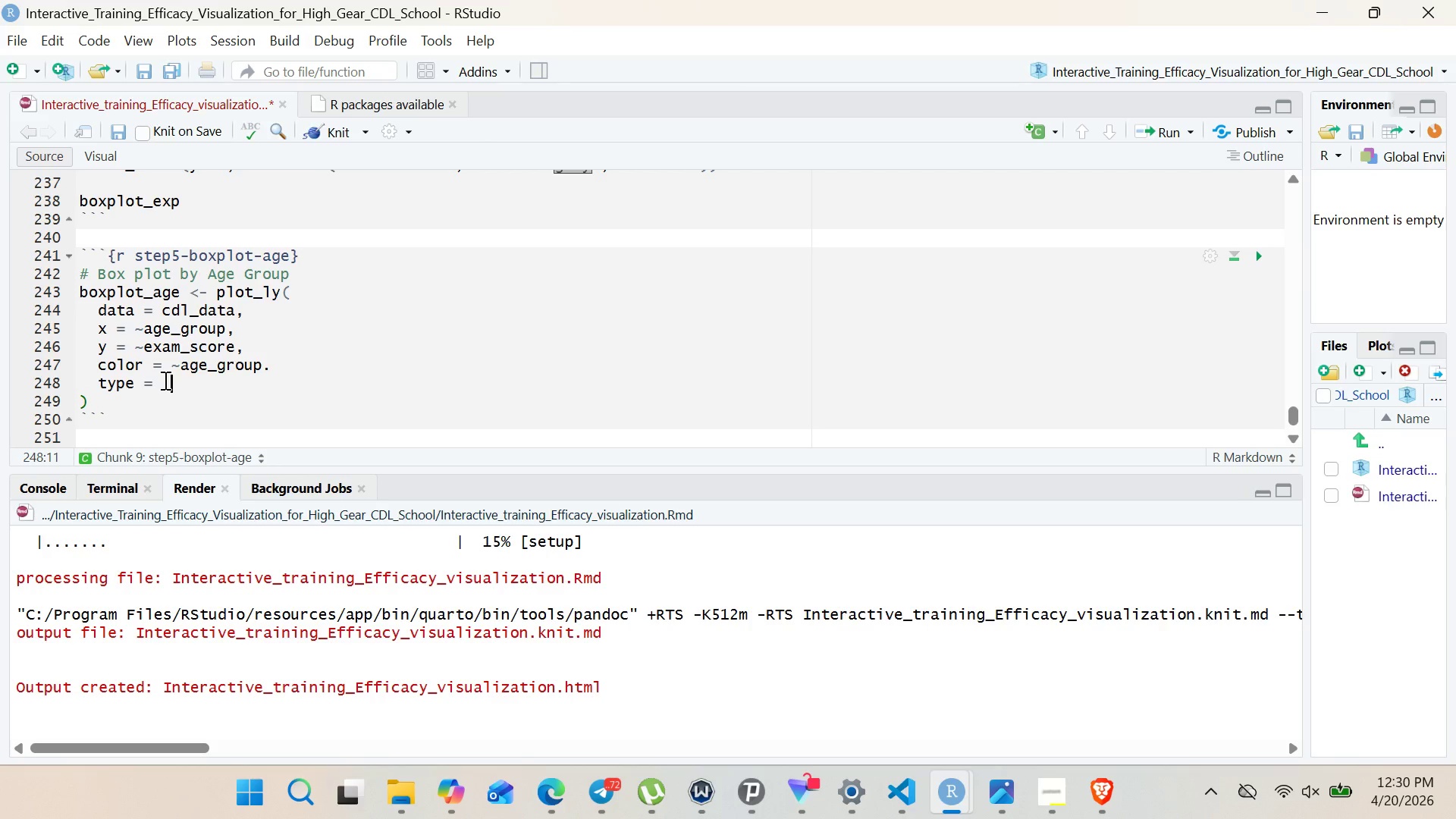 
key(ArrowLeft)
 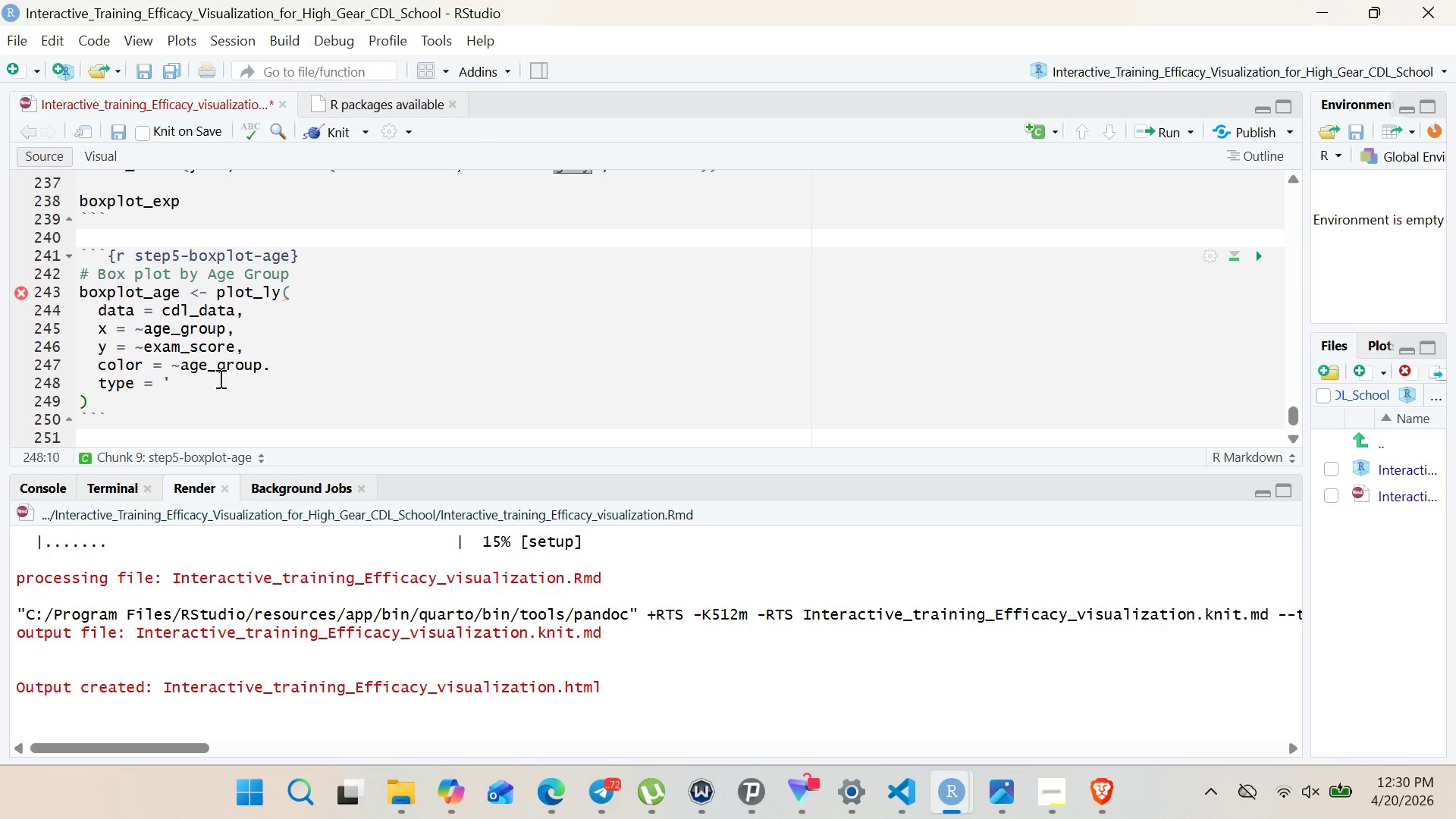 
type('n)
key(Backspace)
type(box)
 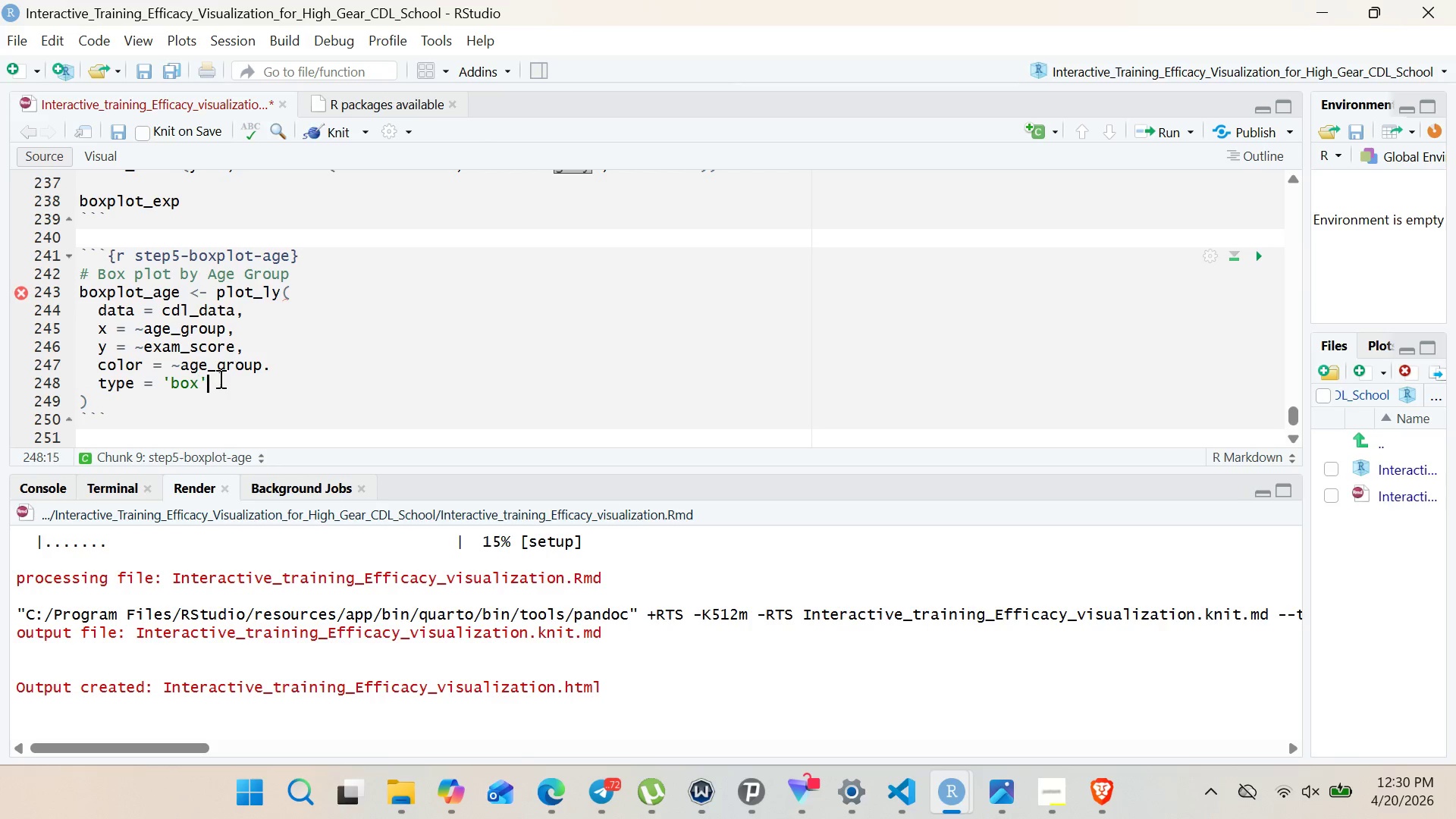 
key(ArrowRight)
 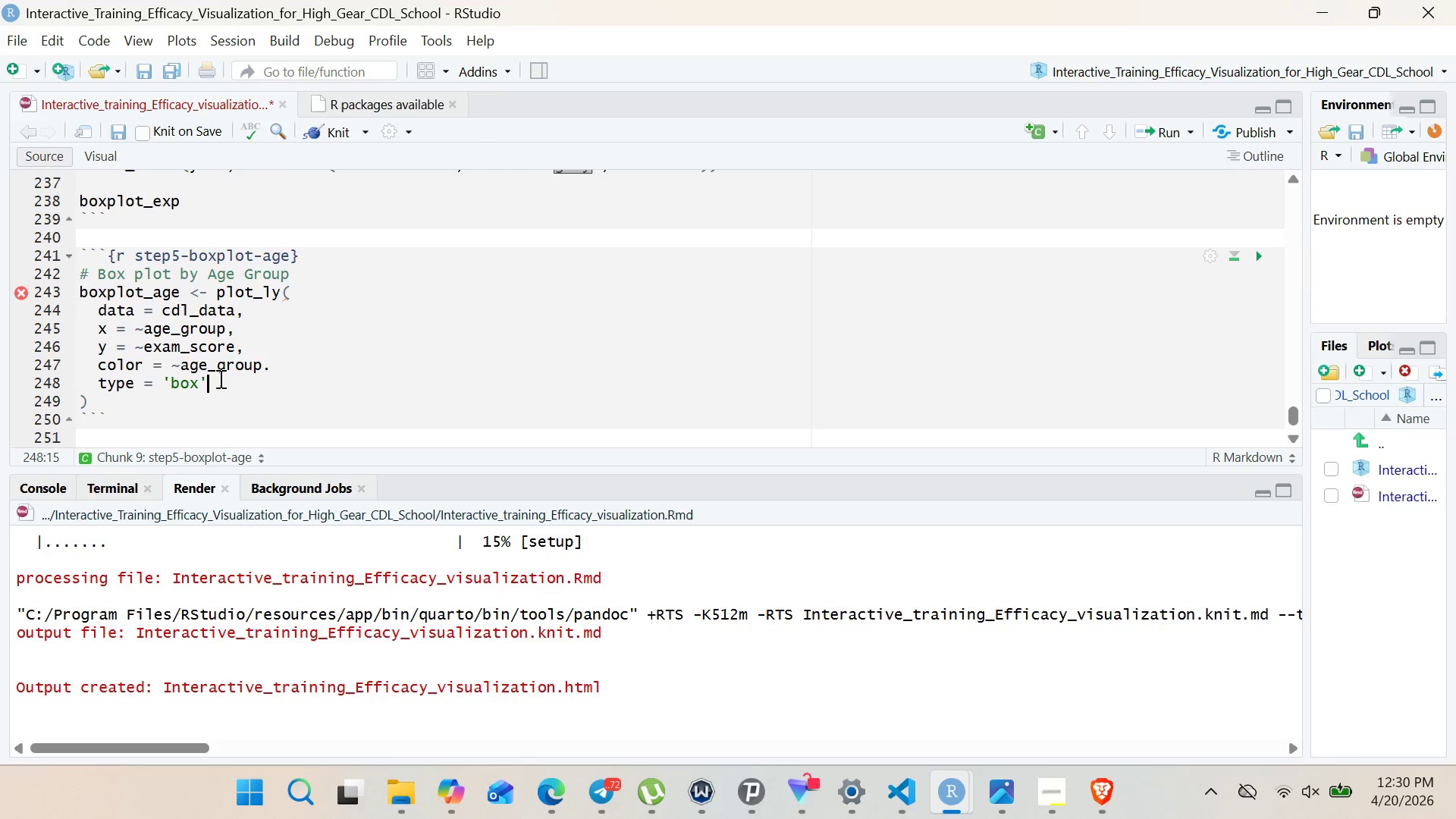 
key(Comma)
 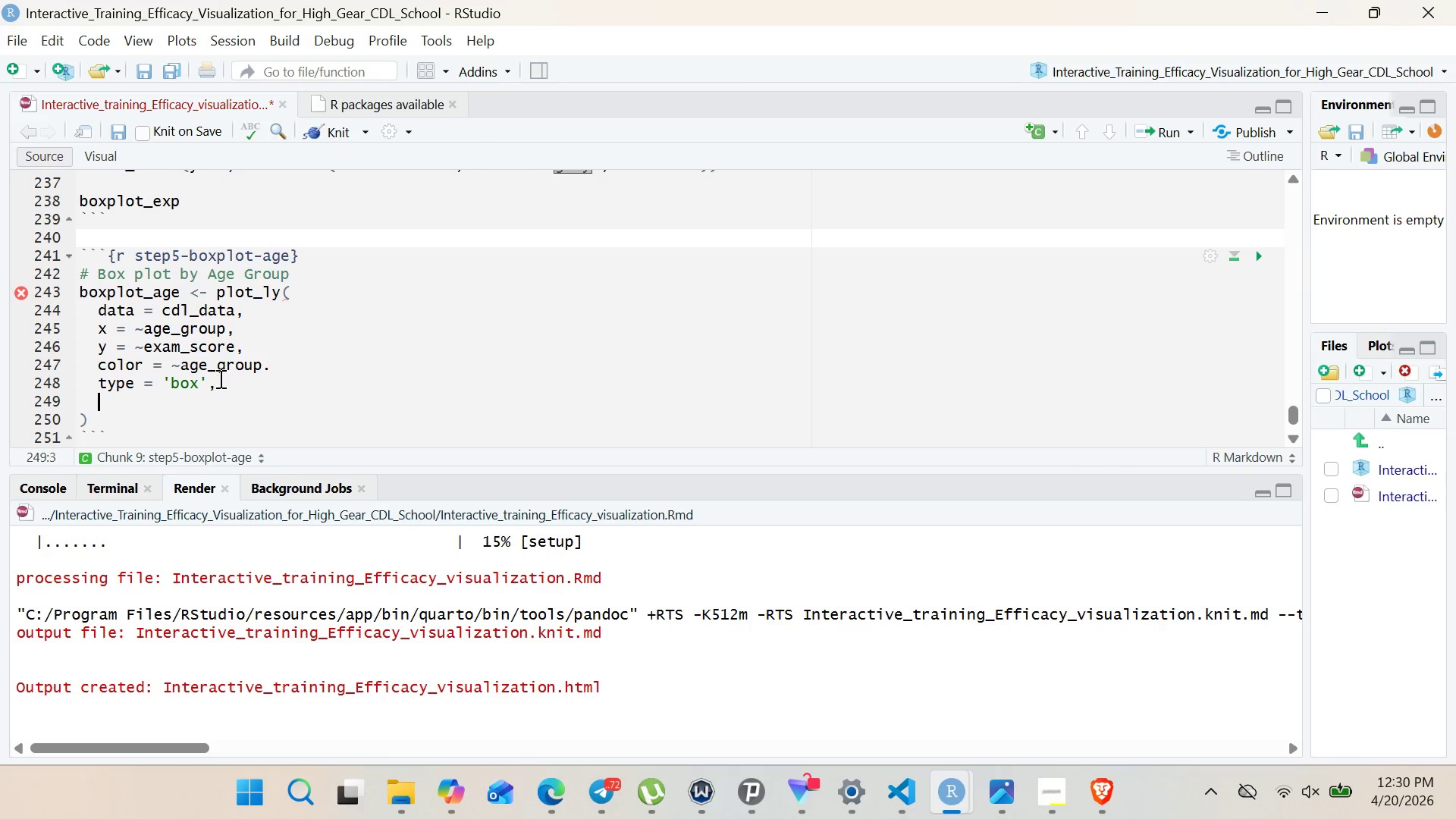 
key(Enter)
 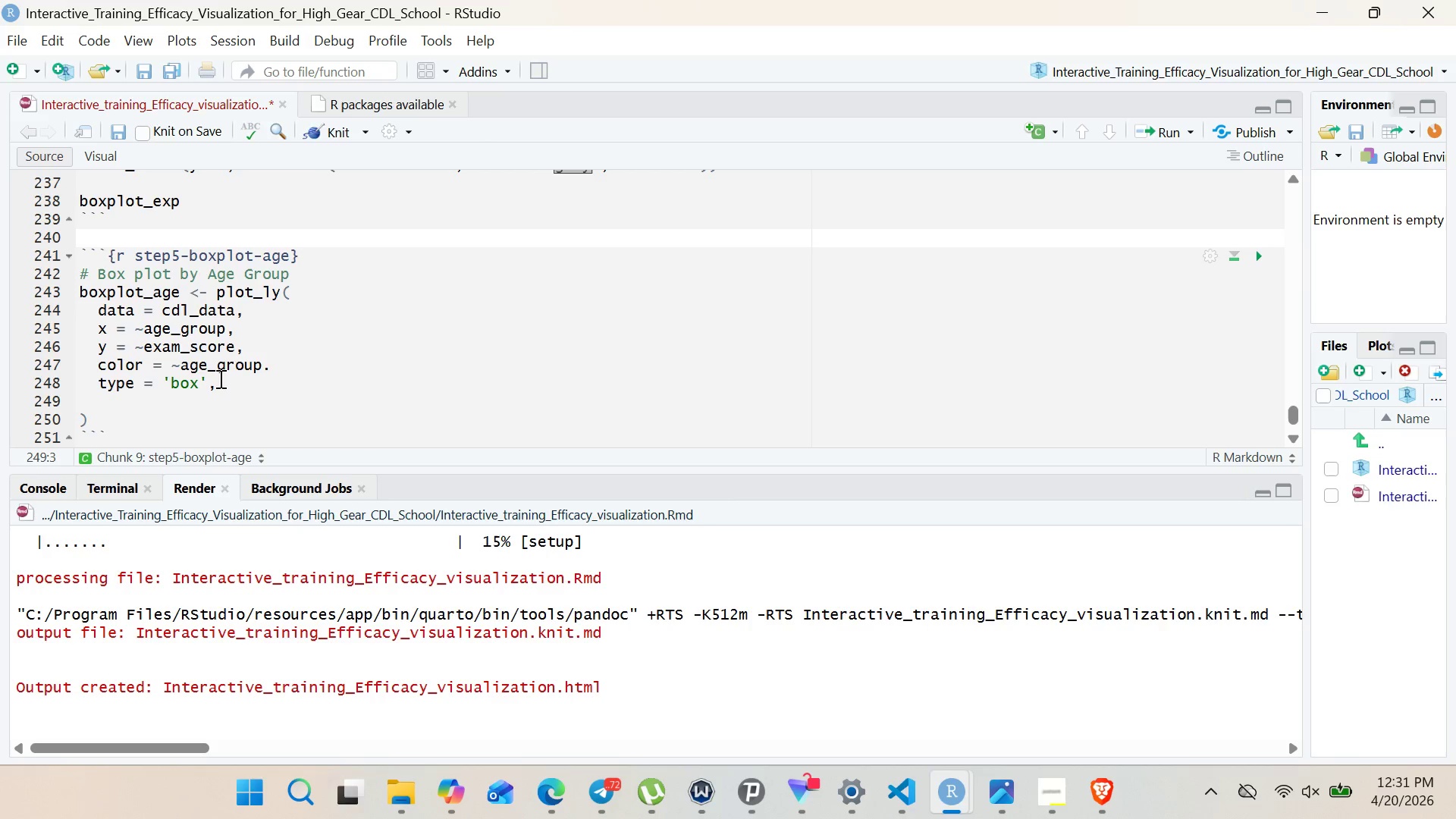 
type(boxpoints = '')
 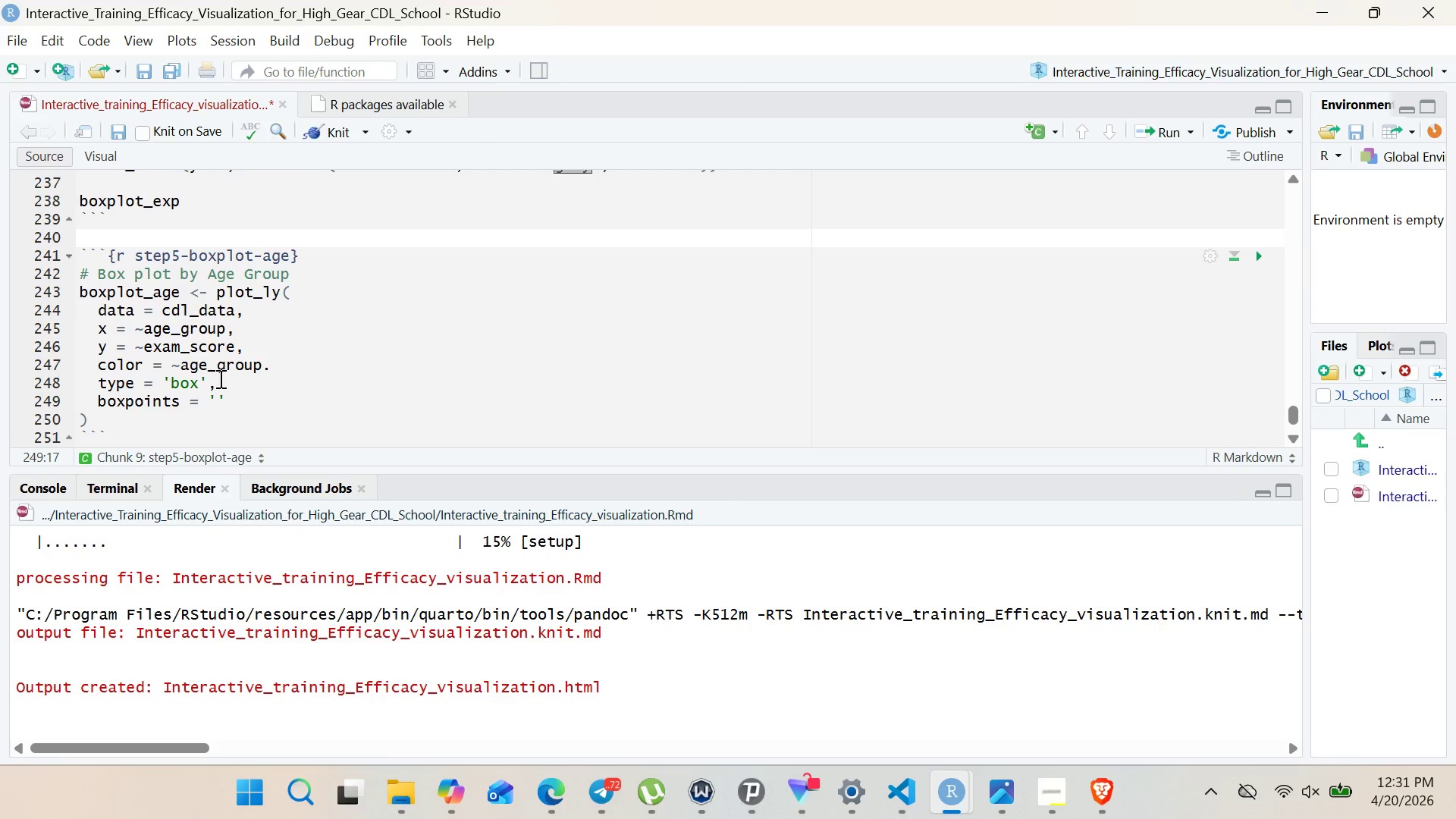 
key(ArrowLeft)
 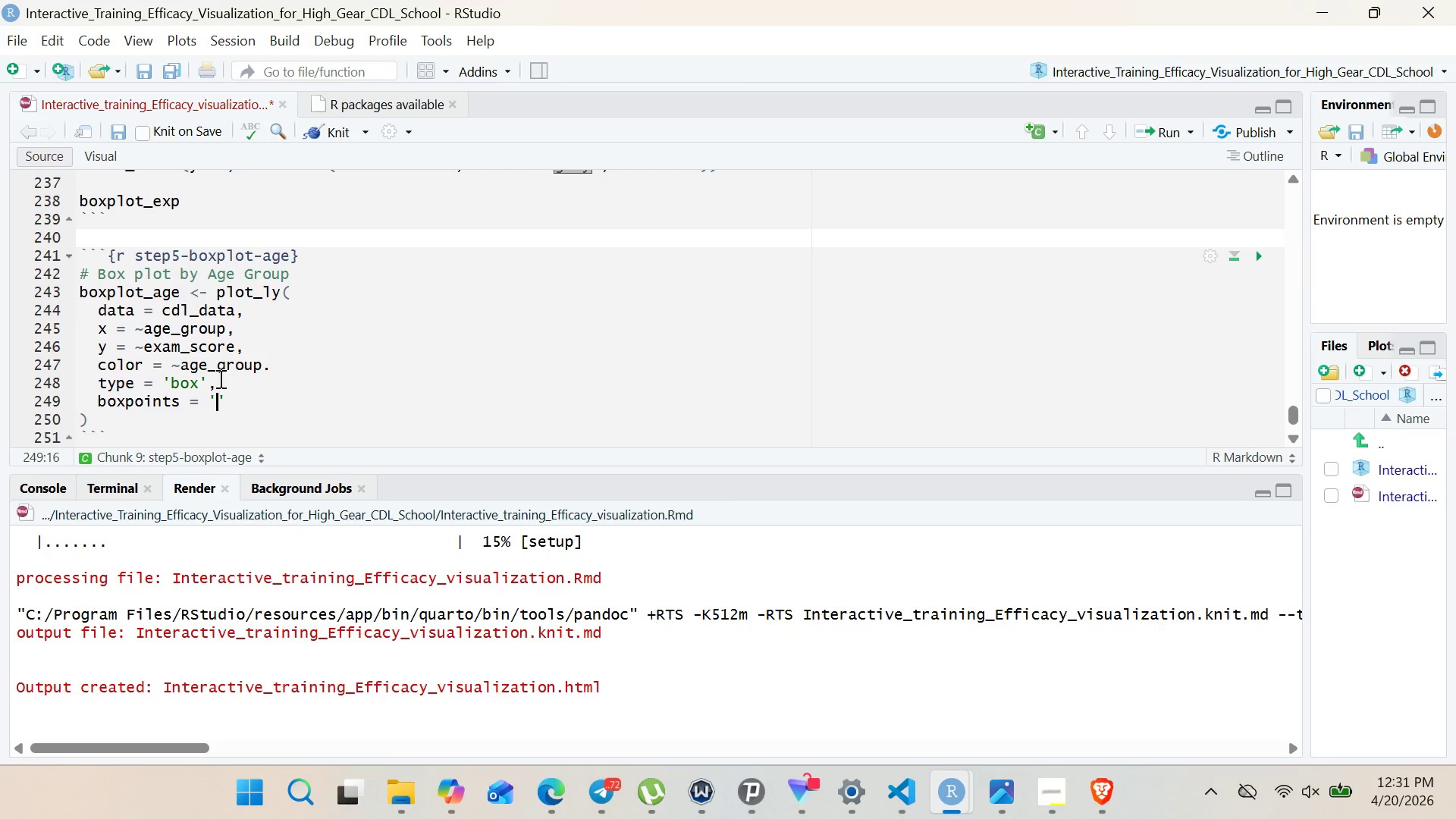 
type(all)
 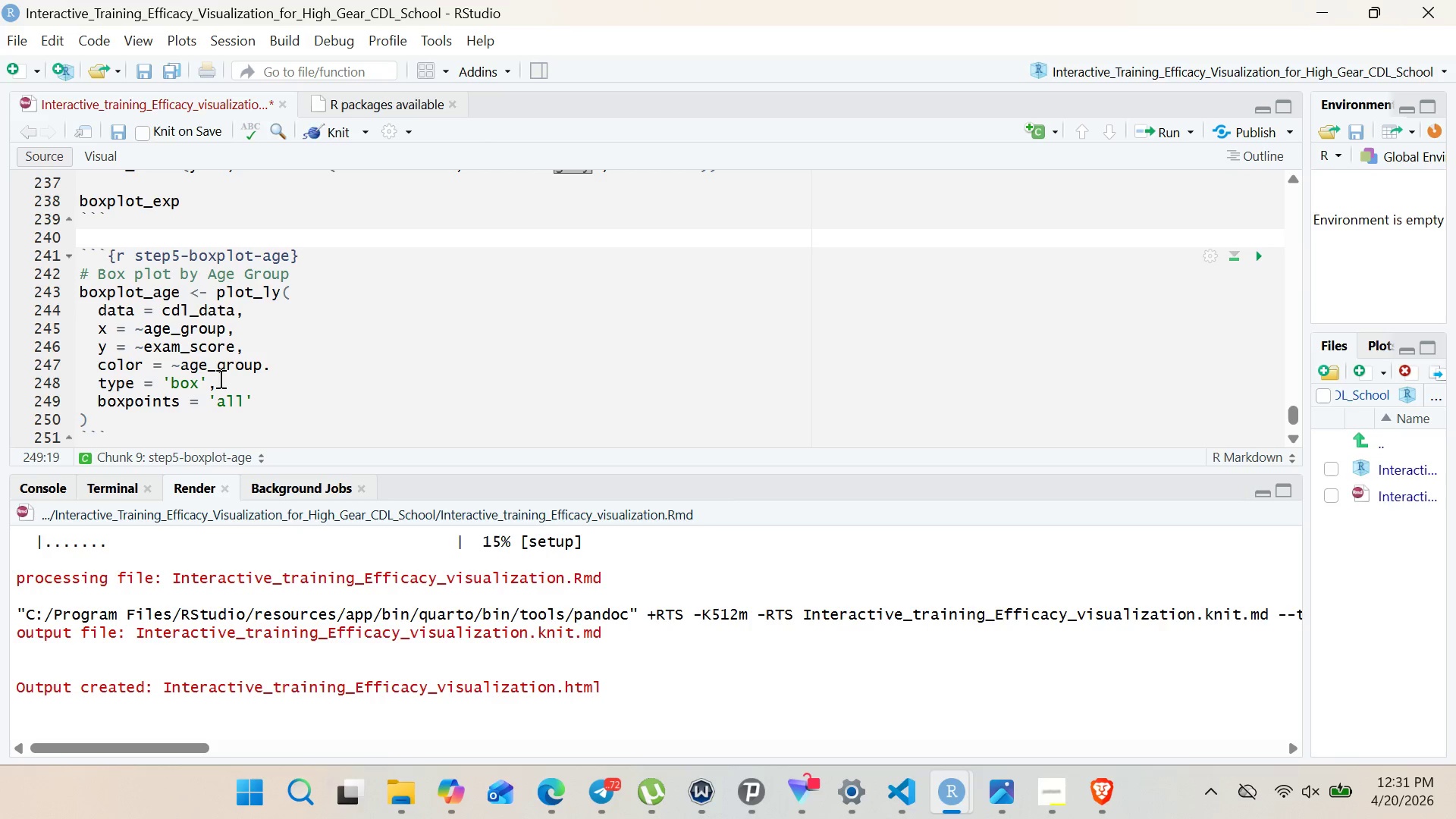 
key(ArrowRight)
 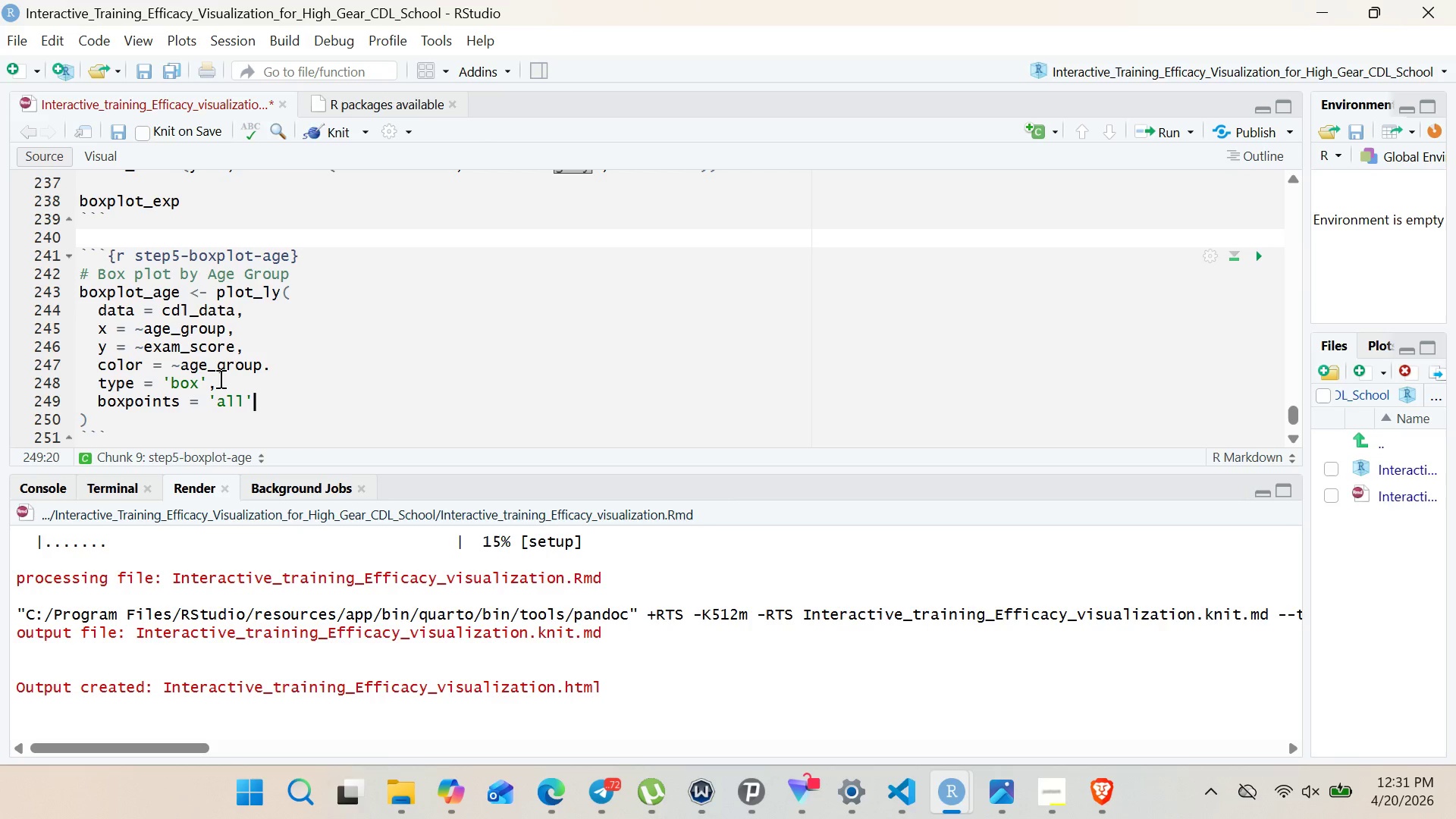 
key(Comma)
 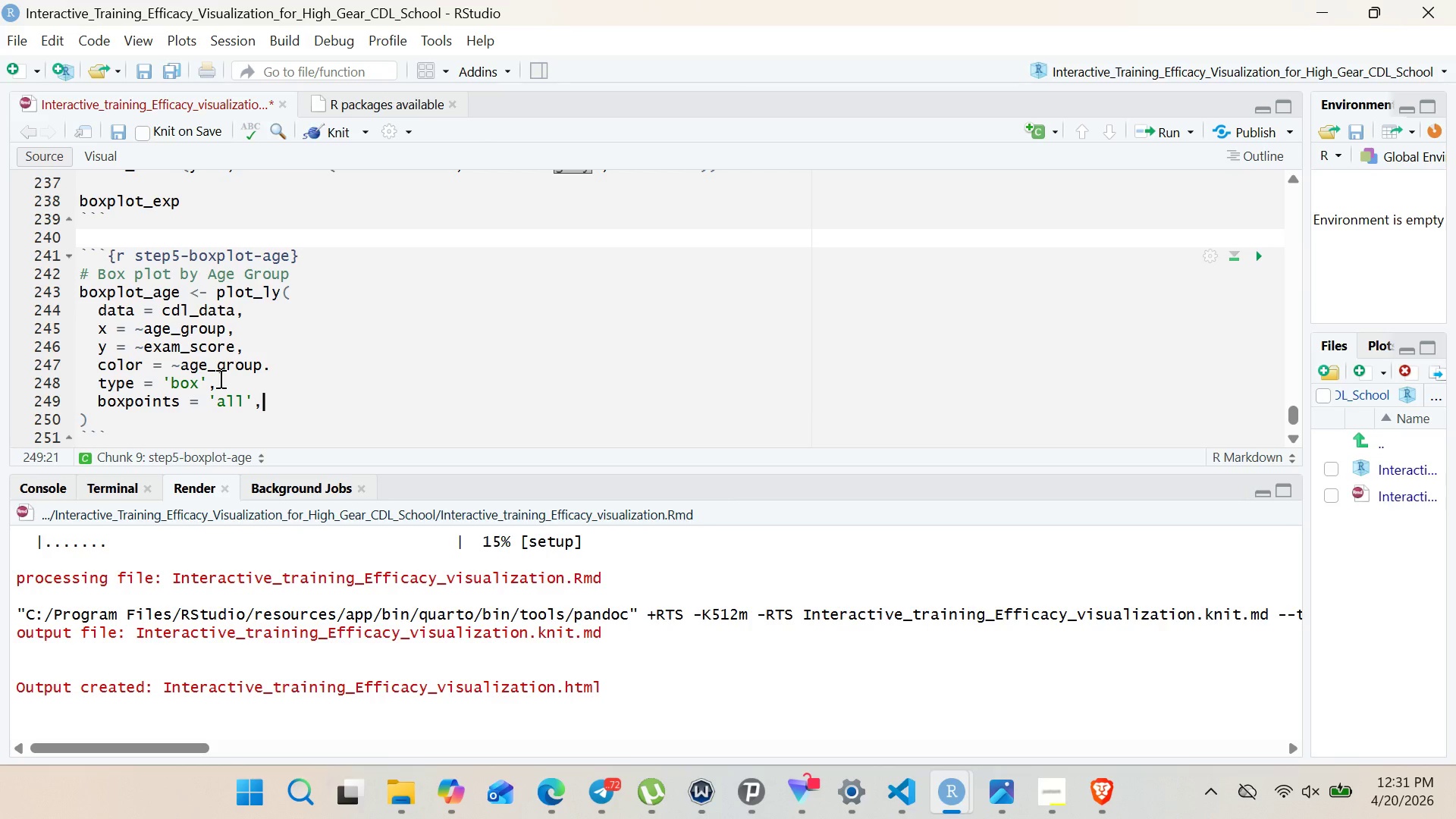 
key(Enter)
 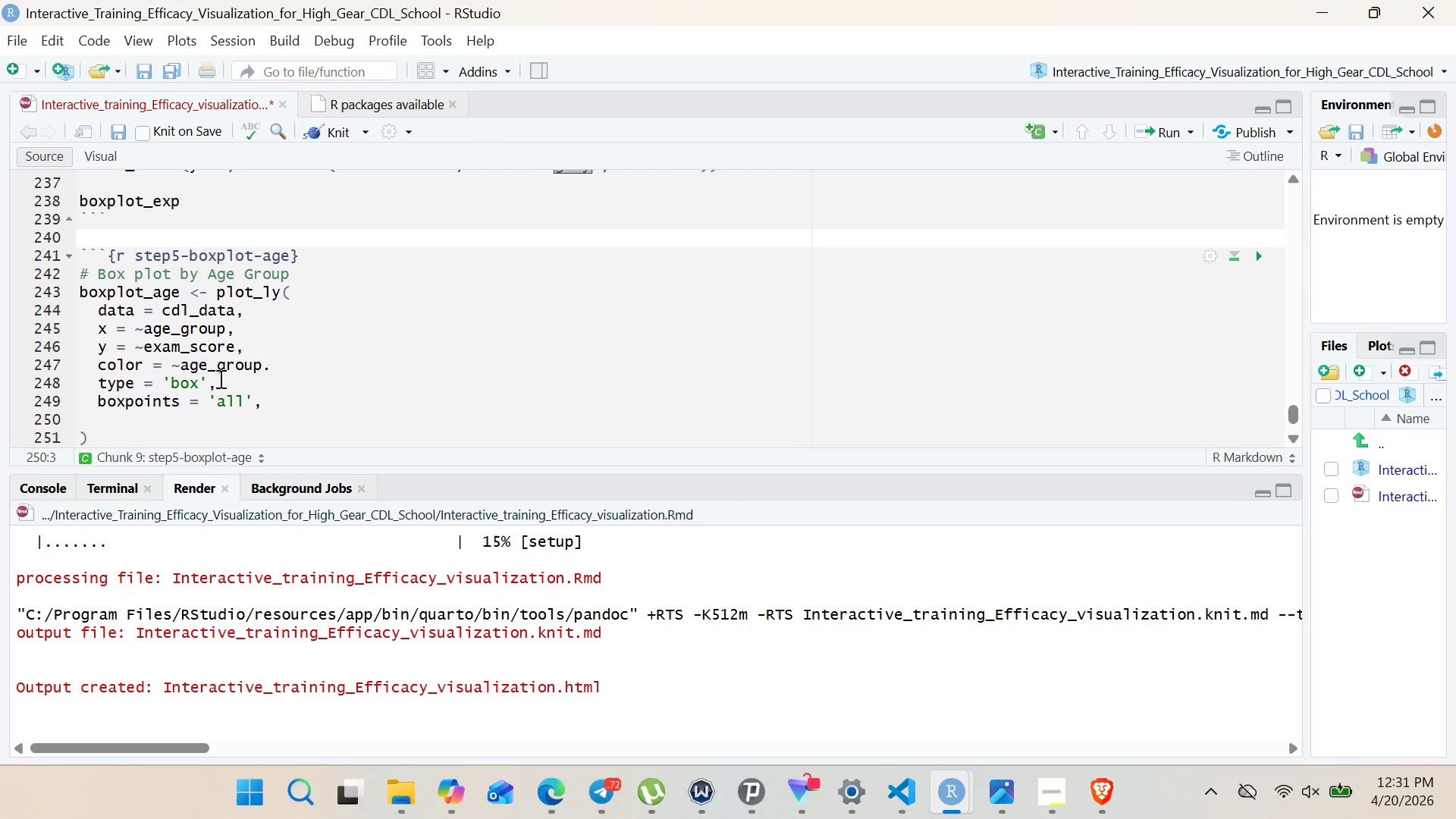 
type(jitter = 0.3,)
 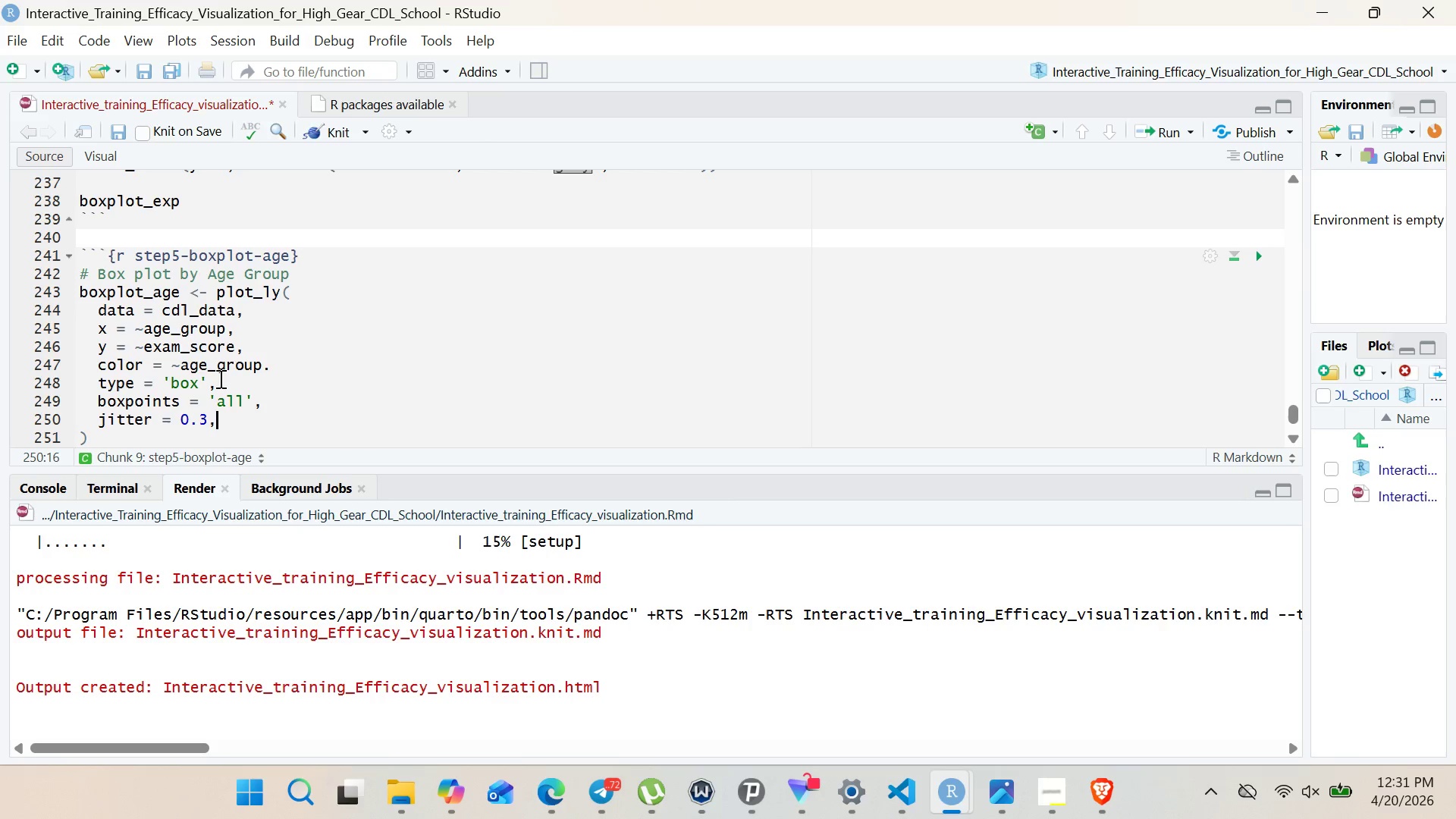 
key(Enter)
 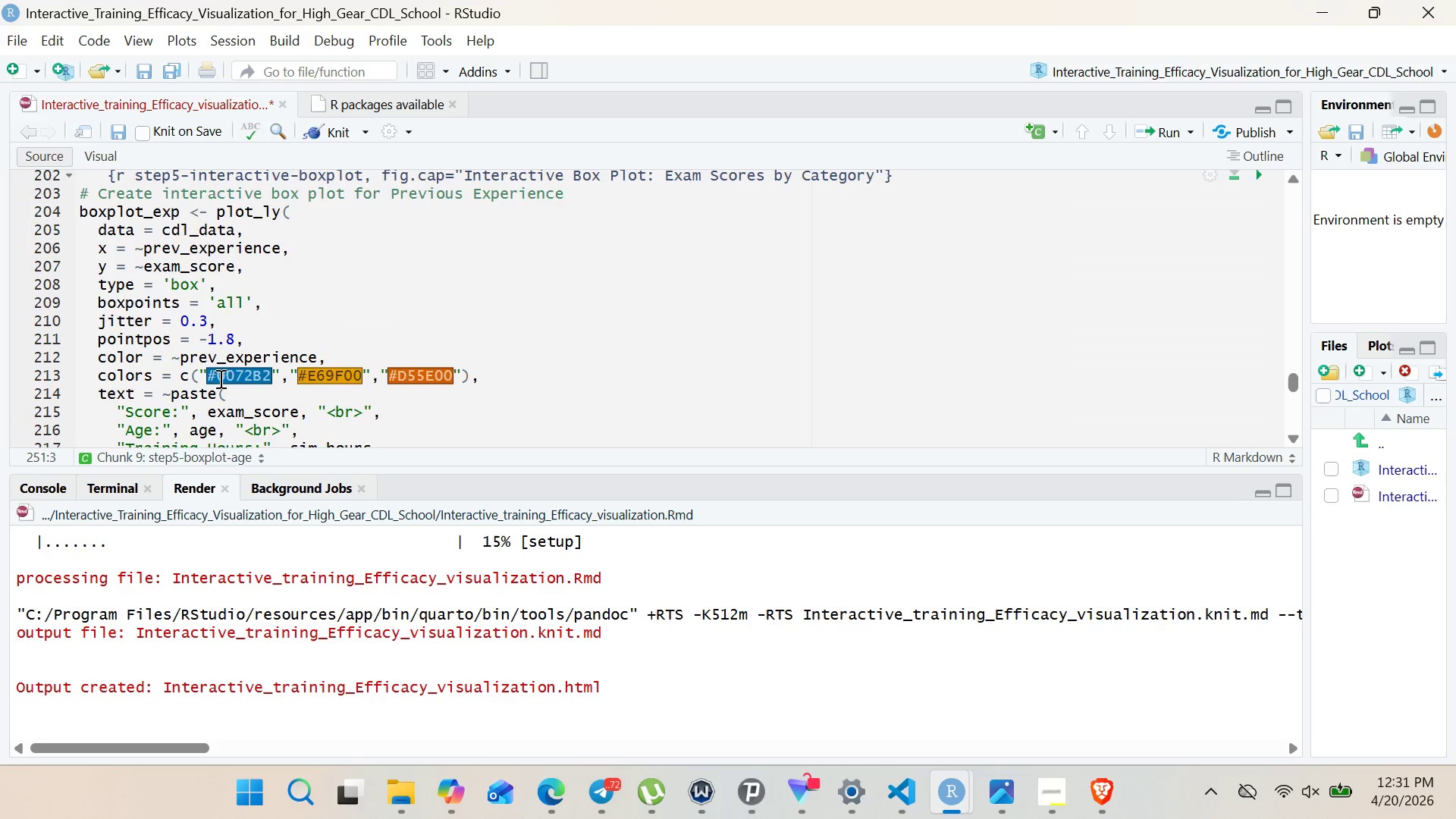 
wait(6.53)
 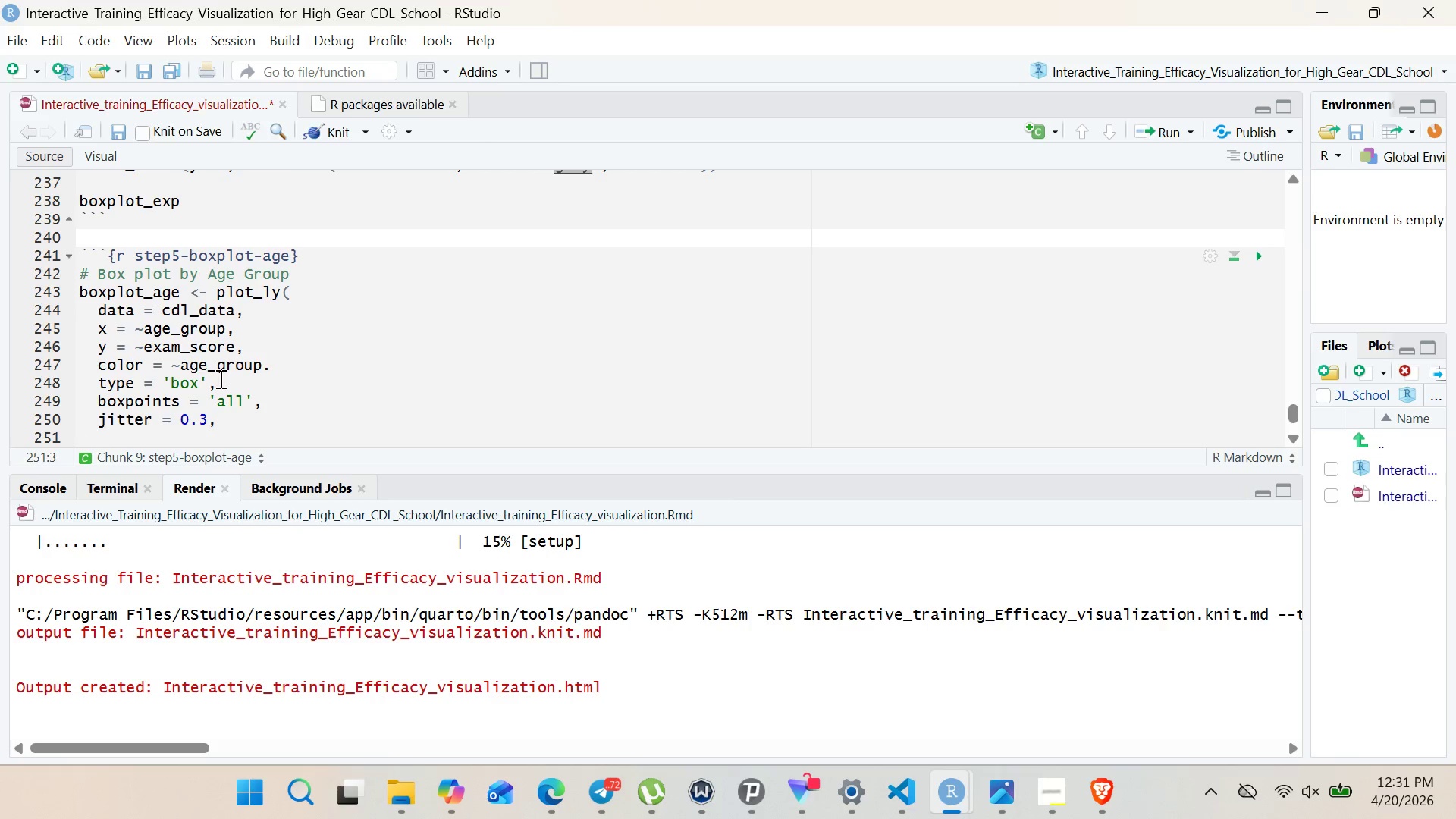 
left_click_drag(start_coordinate=[265, 346], to_coordinate=[86, 355])
 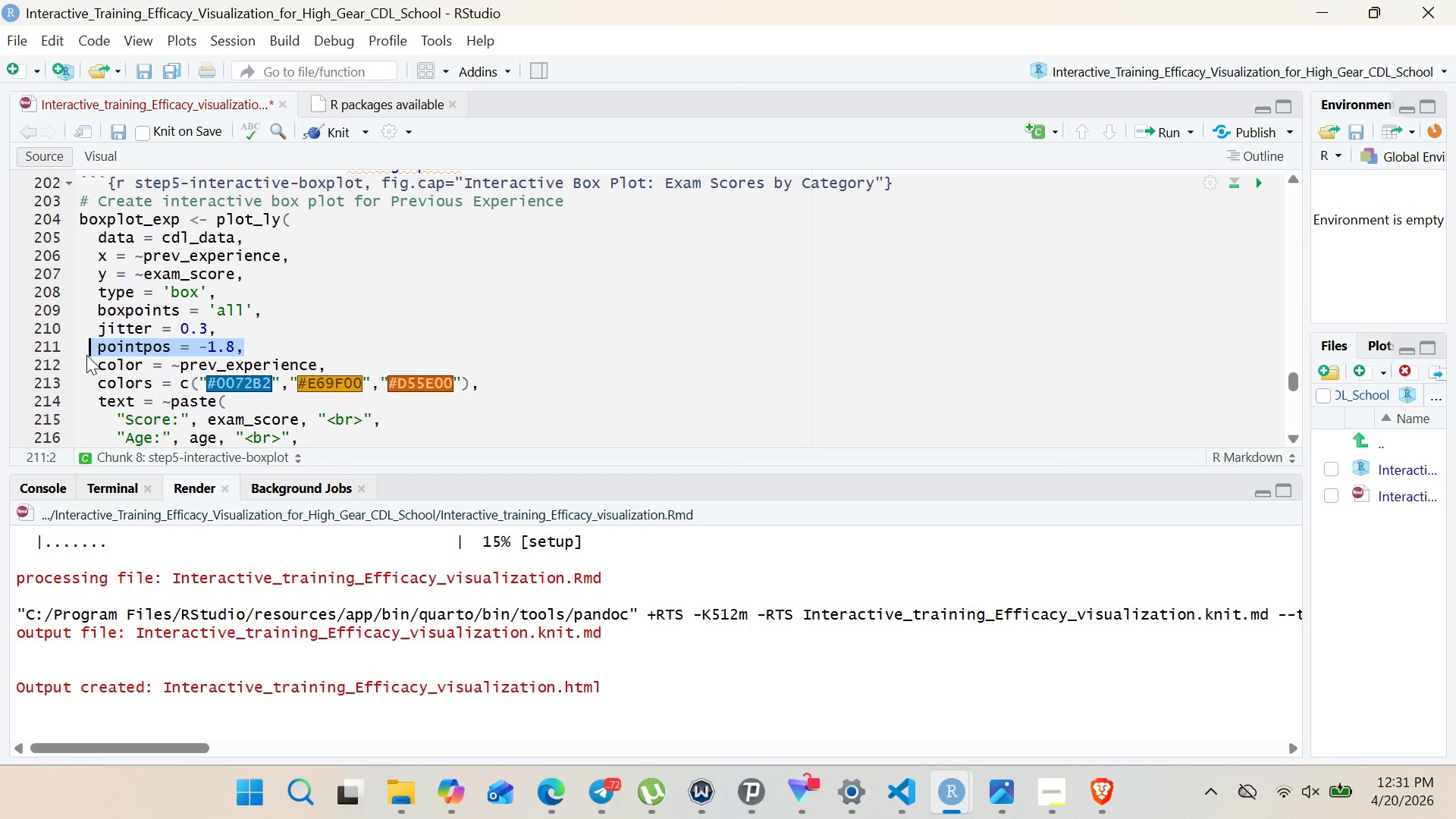 
key(Control+C)
 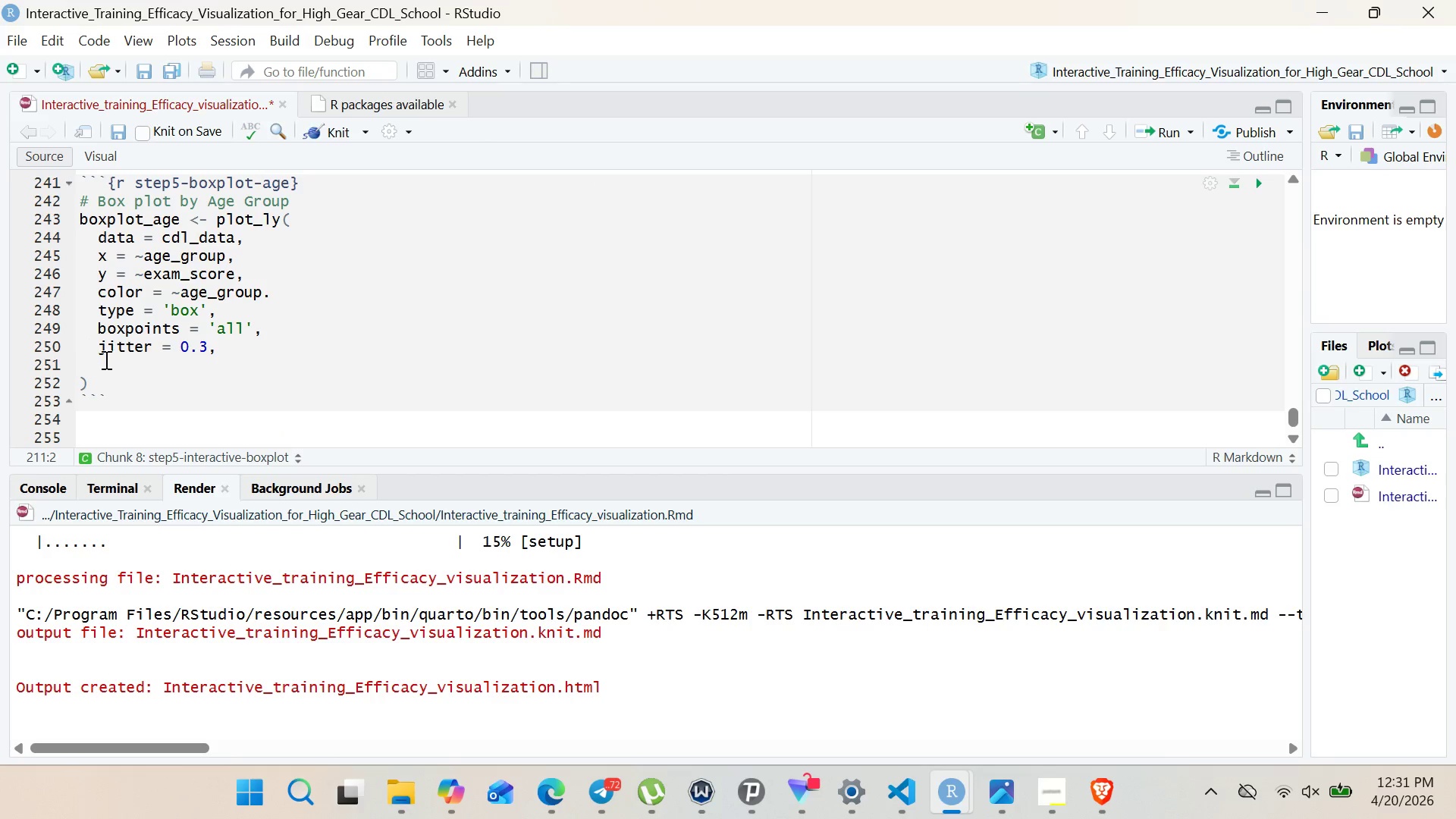 
left_click([106, 362])
 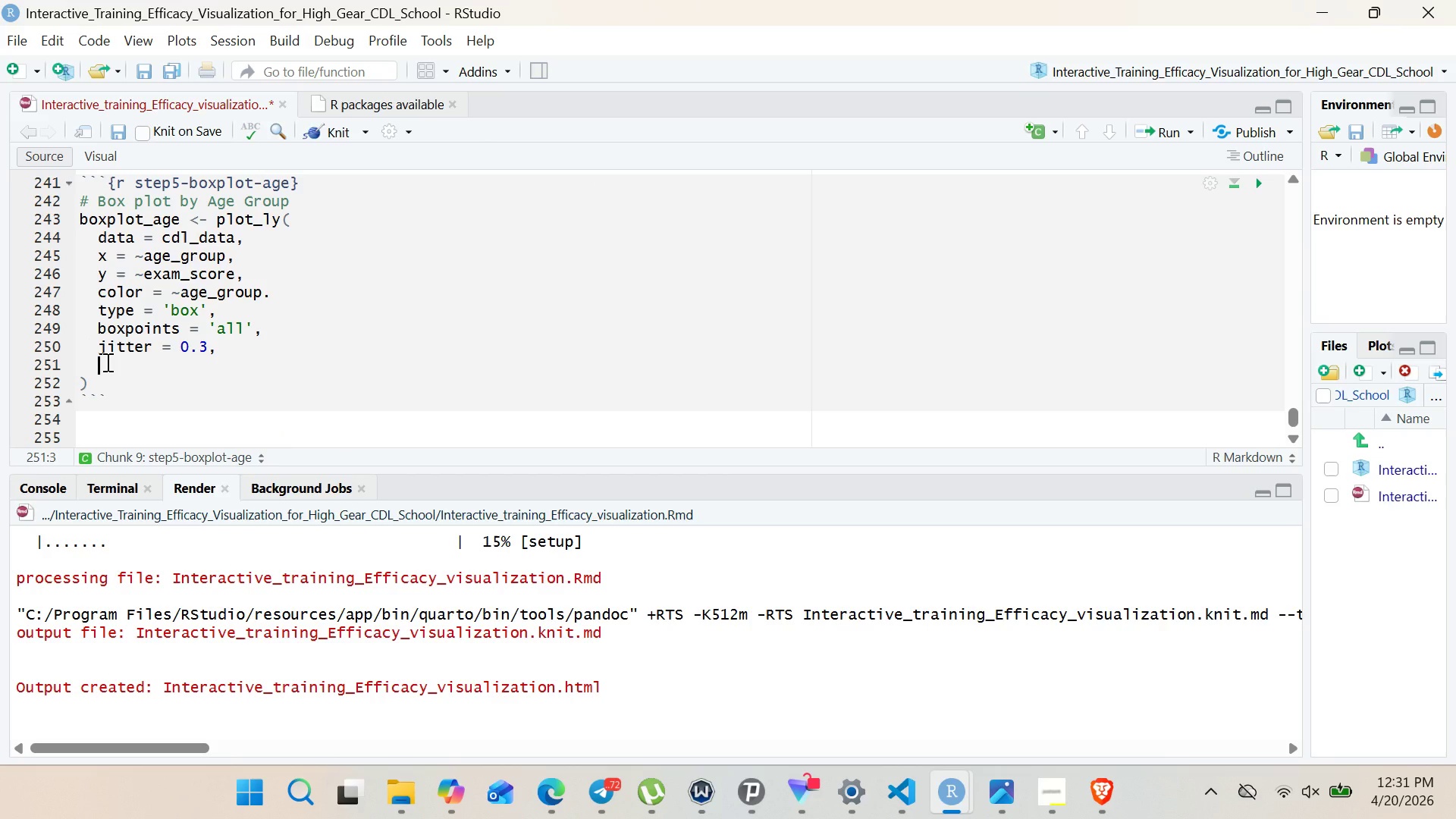 
key(Control+V)
 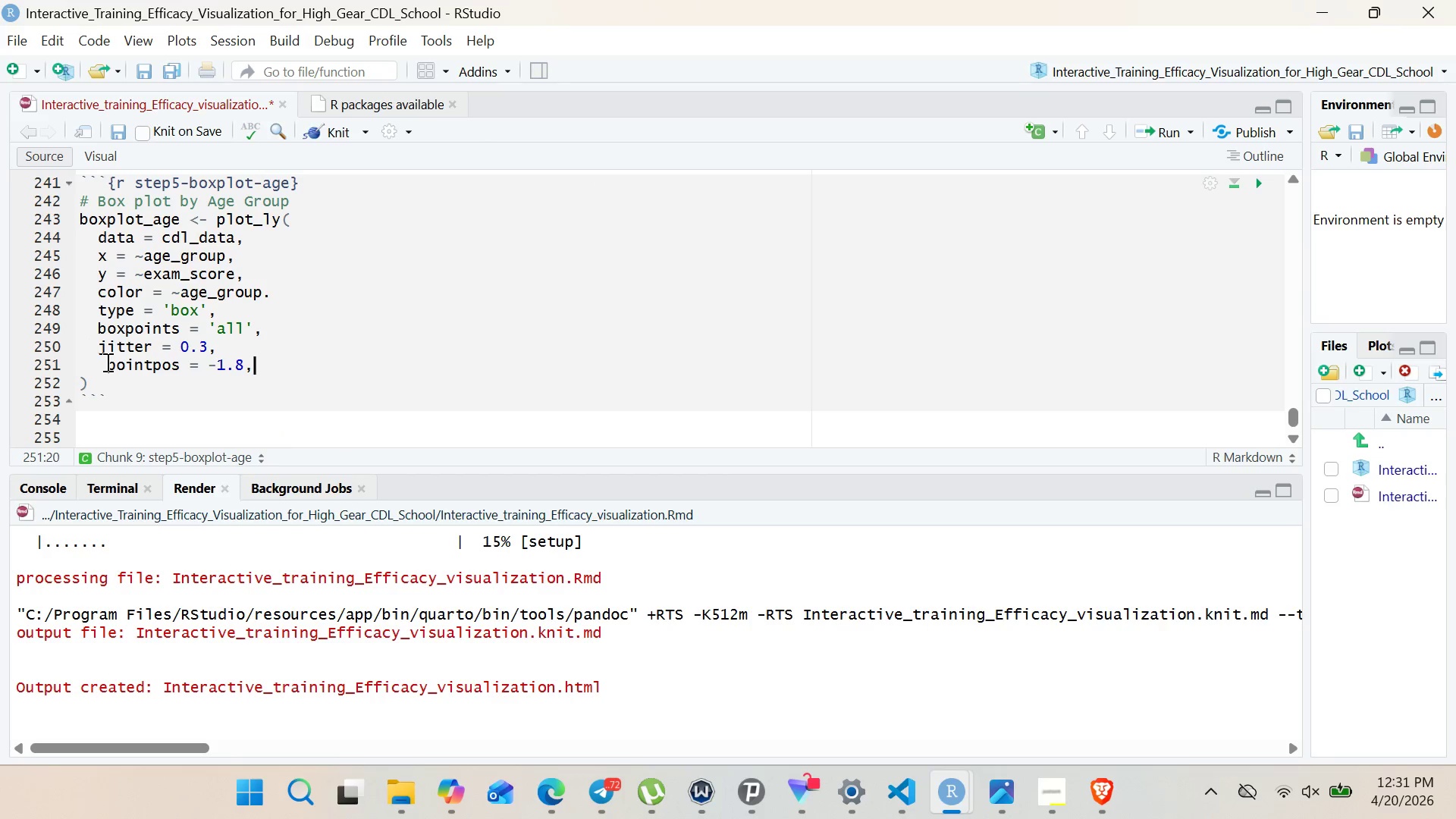 
left_click([106, 362])
 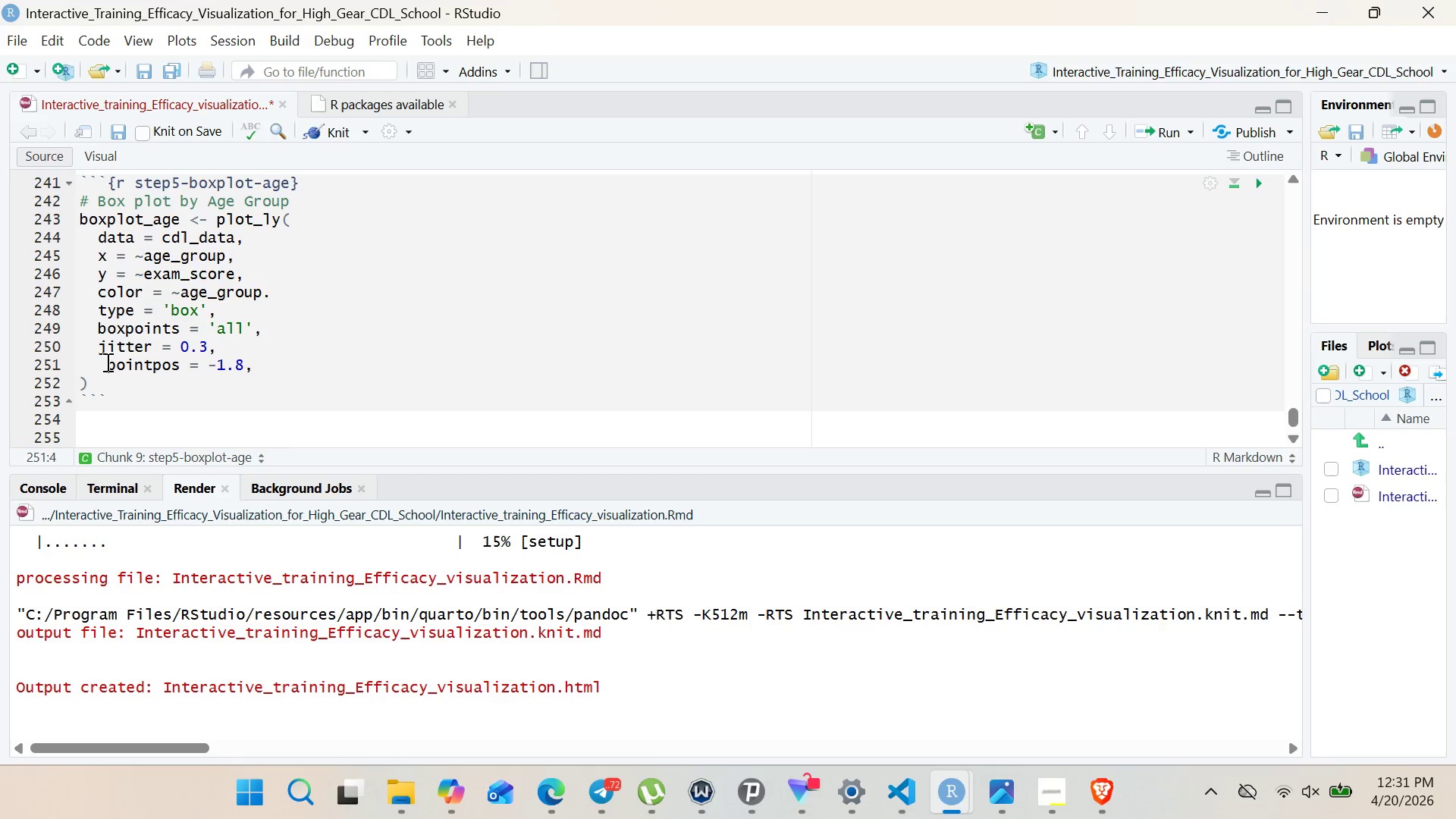 
key(Backspace)
 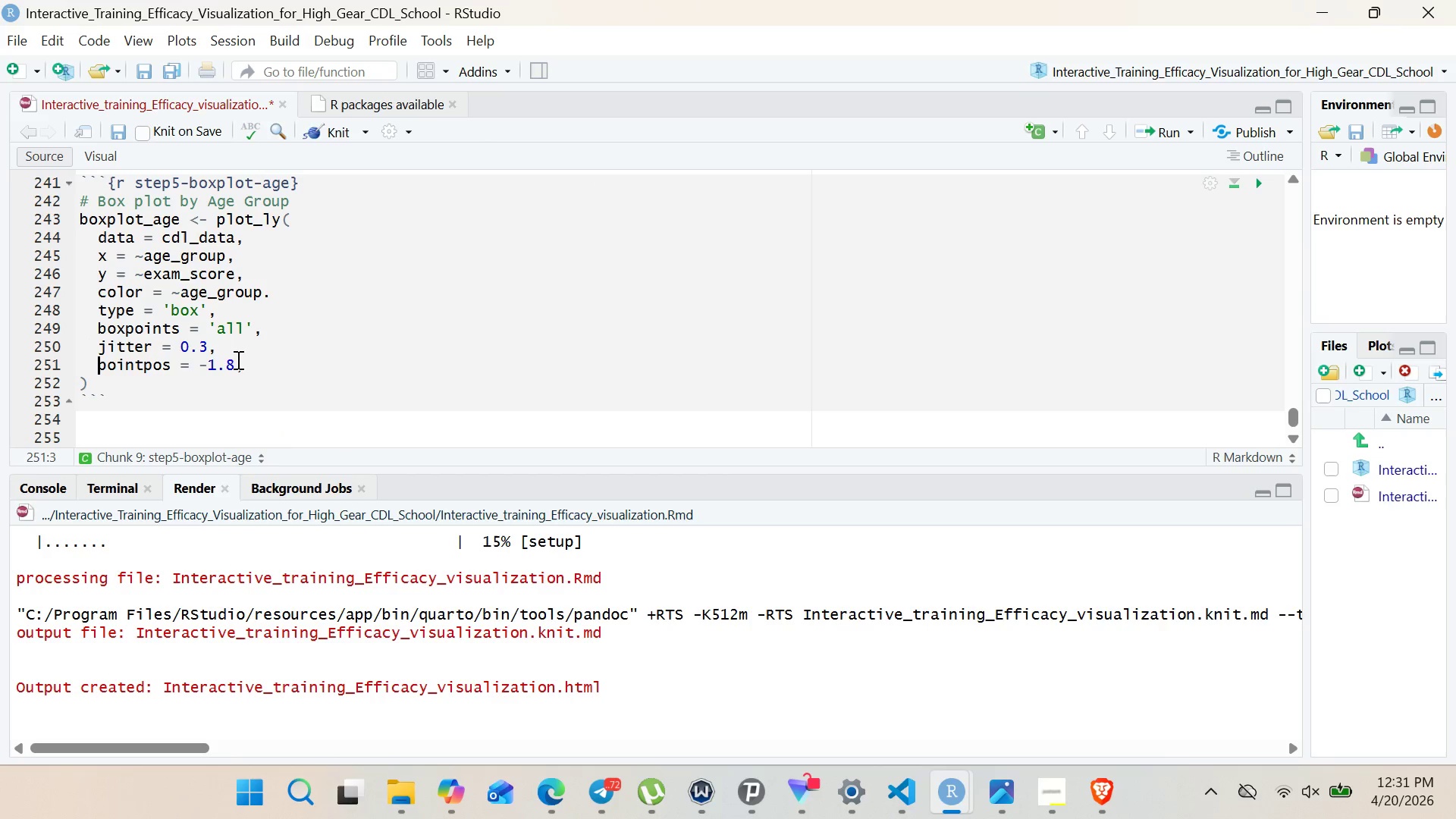 
left_click([278, 359])
 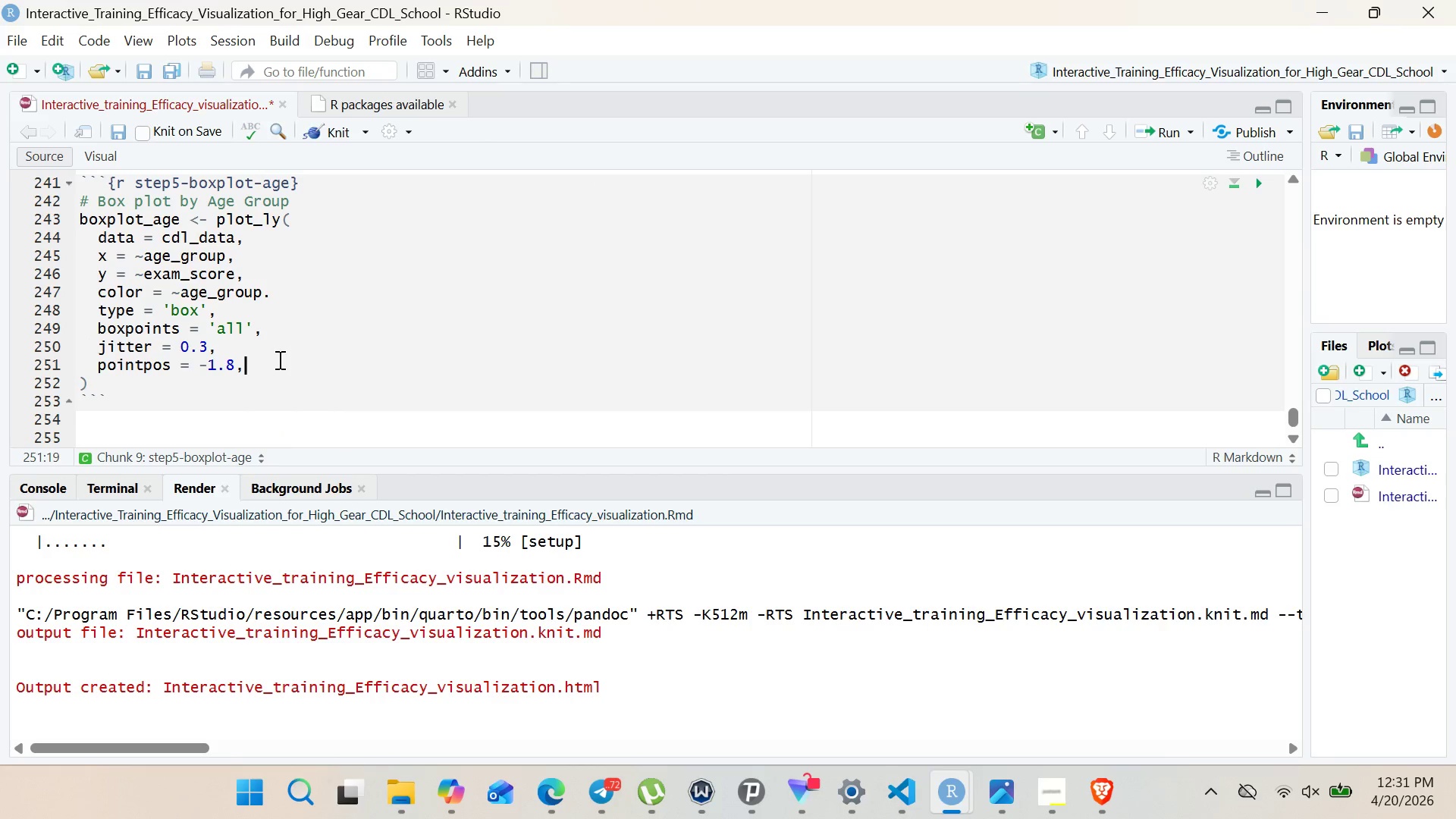 
key(Enter)
 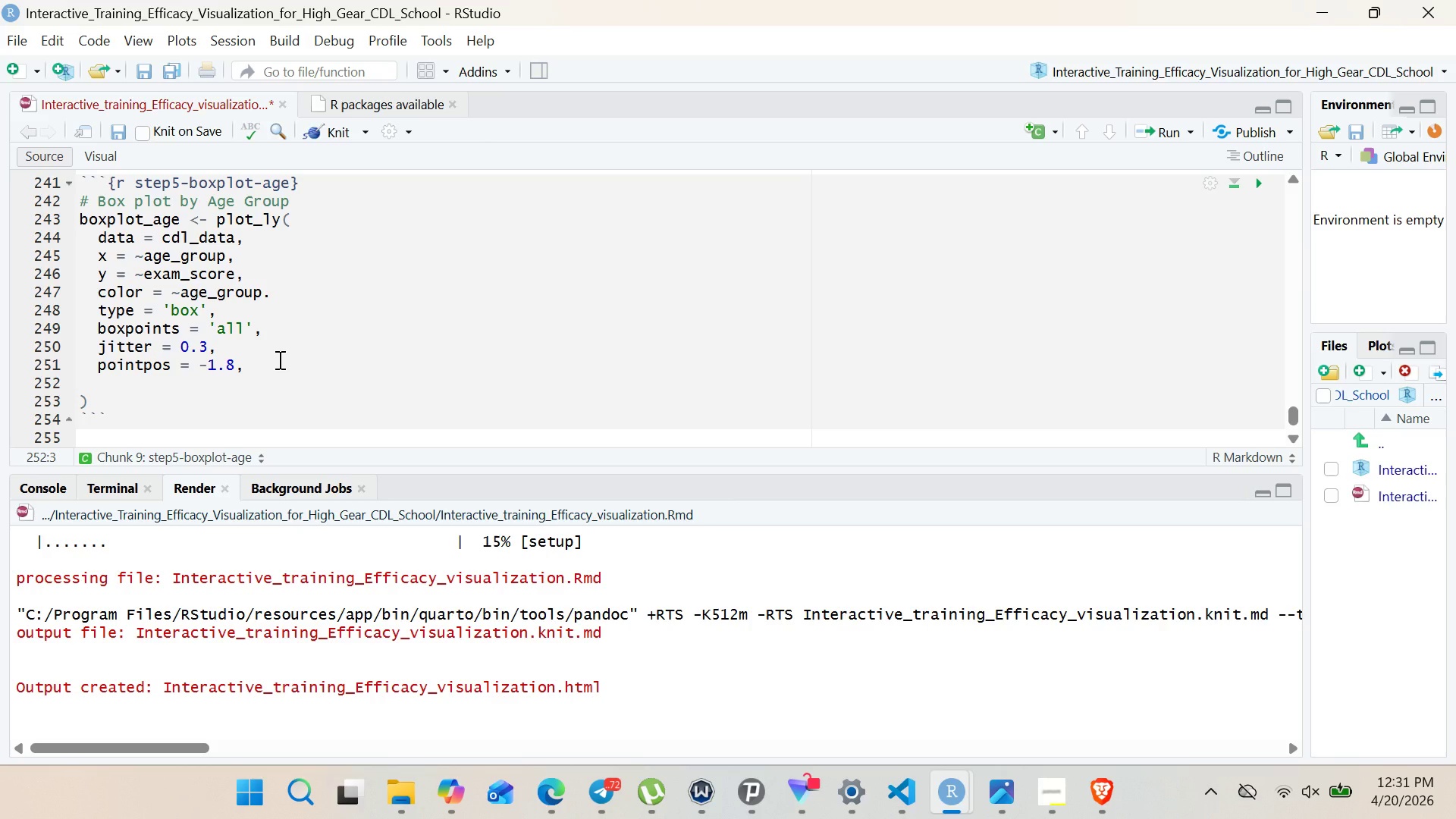 
type(cl)
key(Backspace)
type(olors = virdis($)
 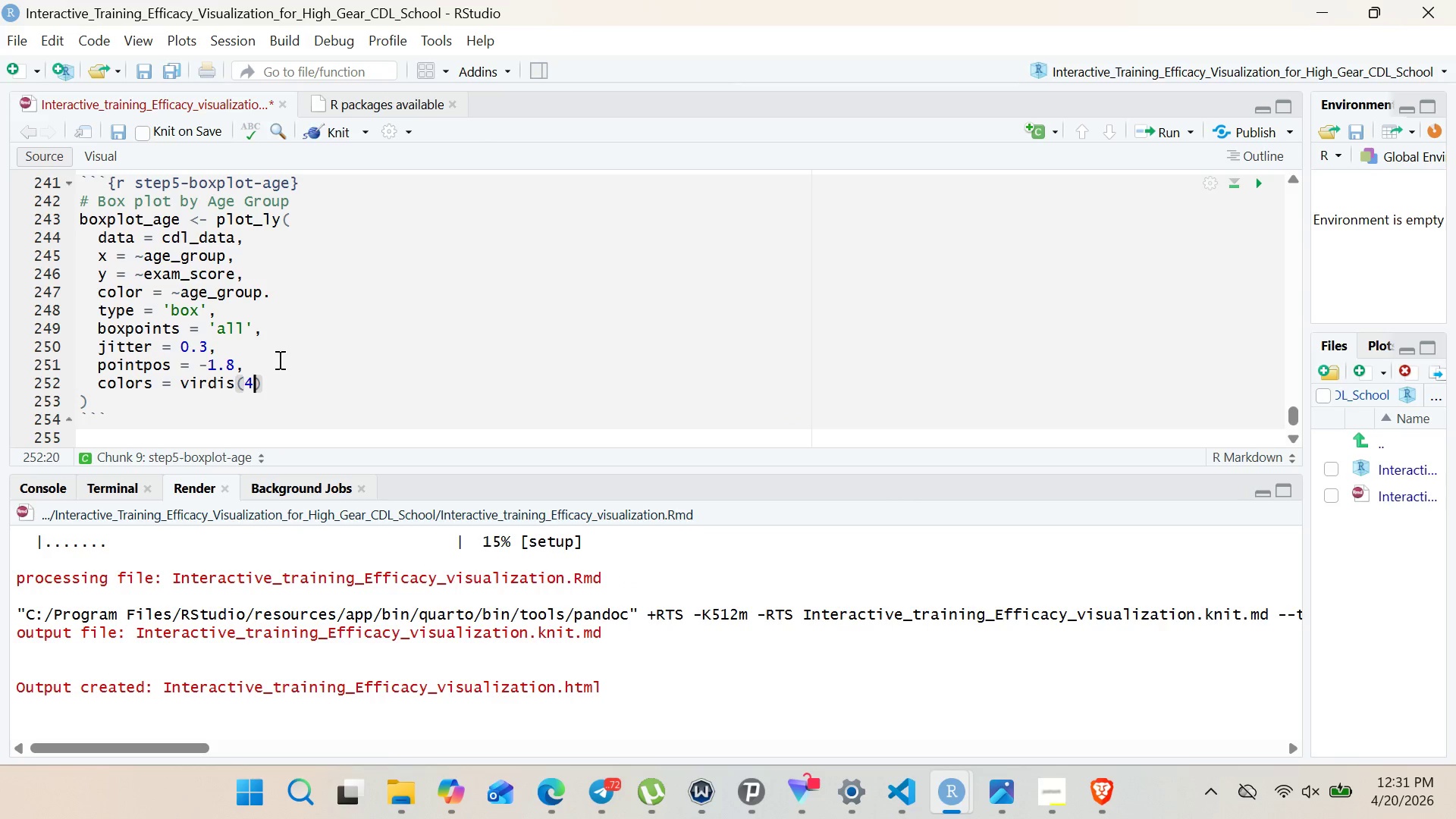 
hold_key(key=ArrowRight, duration=0.42)
 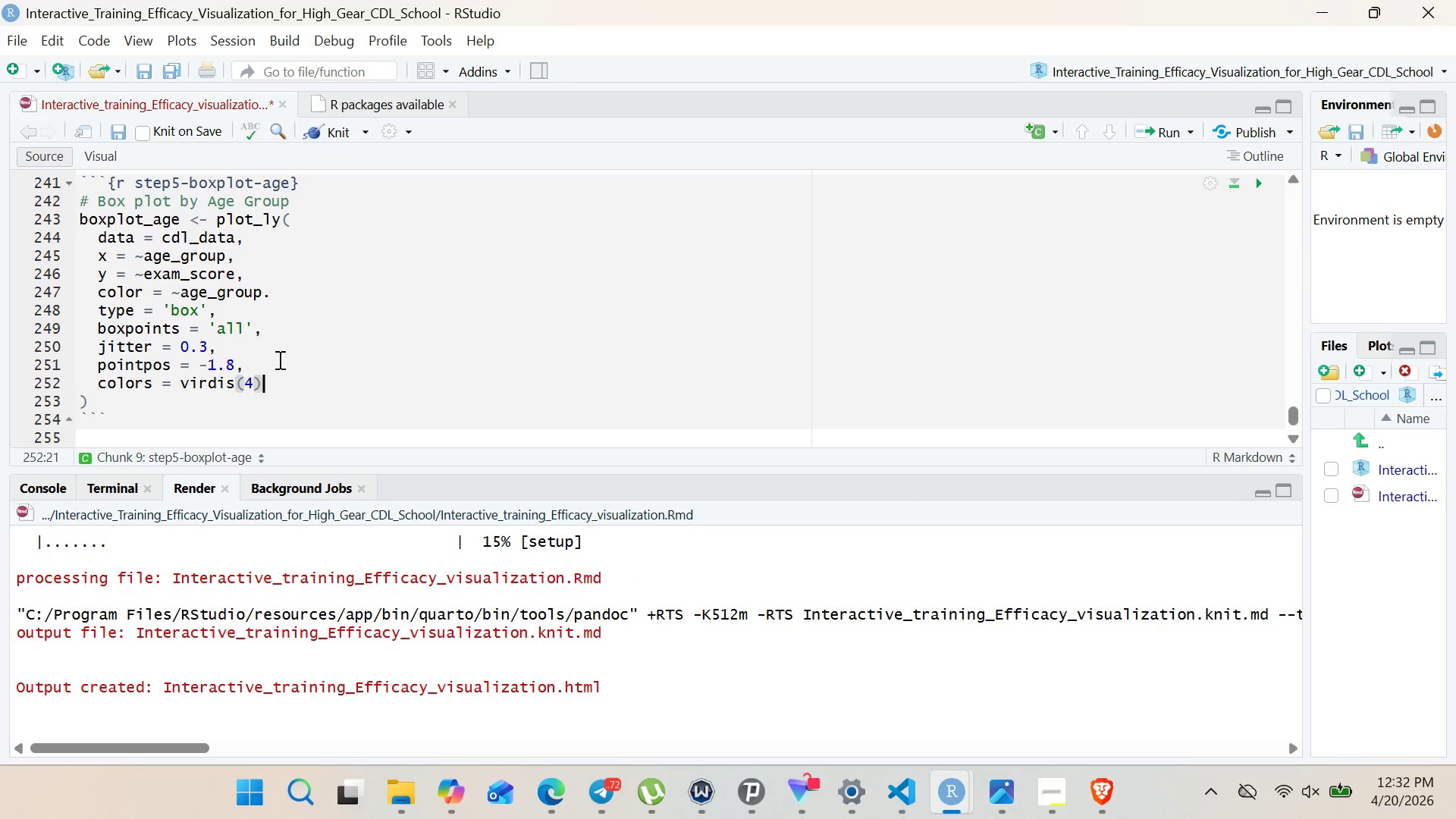 
key(Comma)
 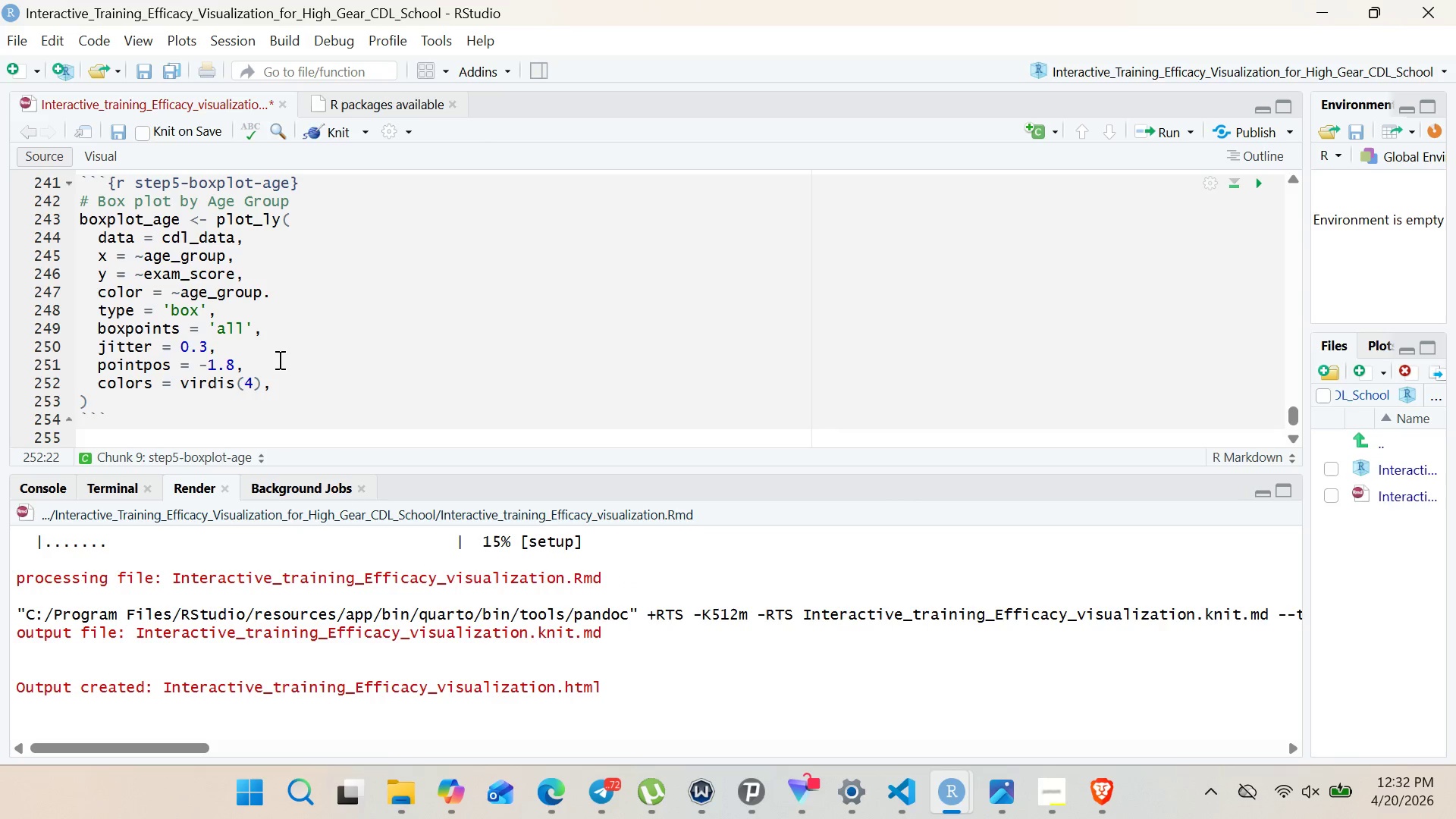 
key(Enter)
 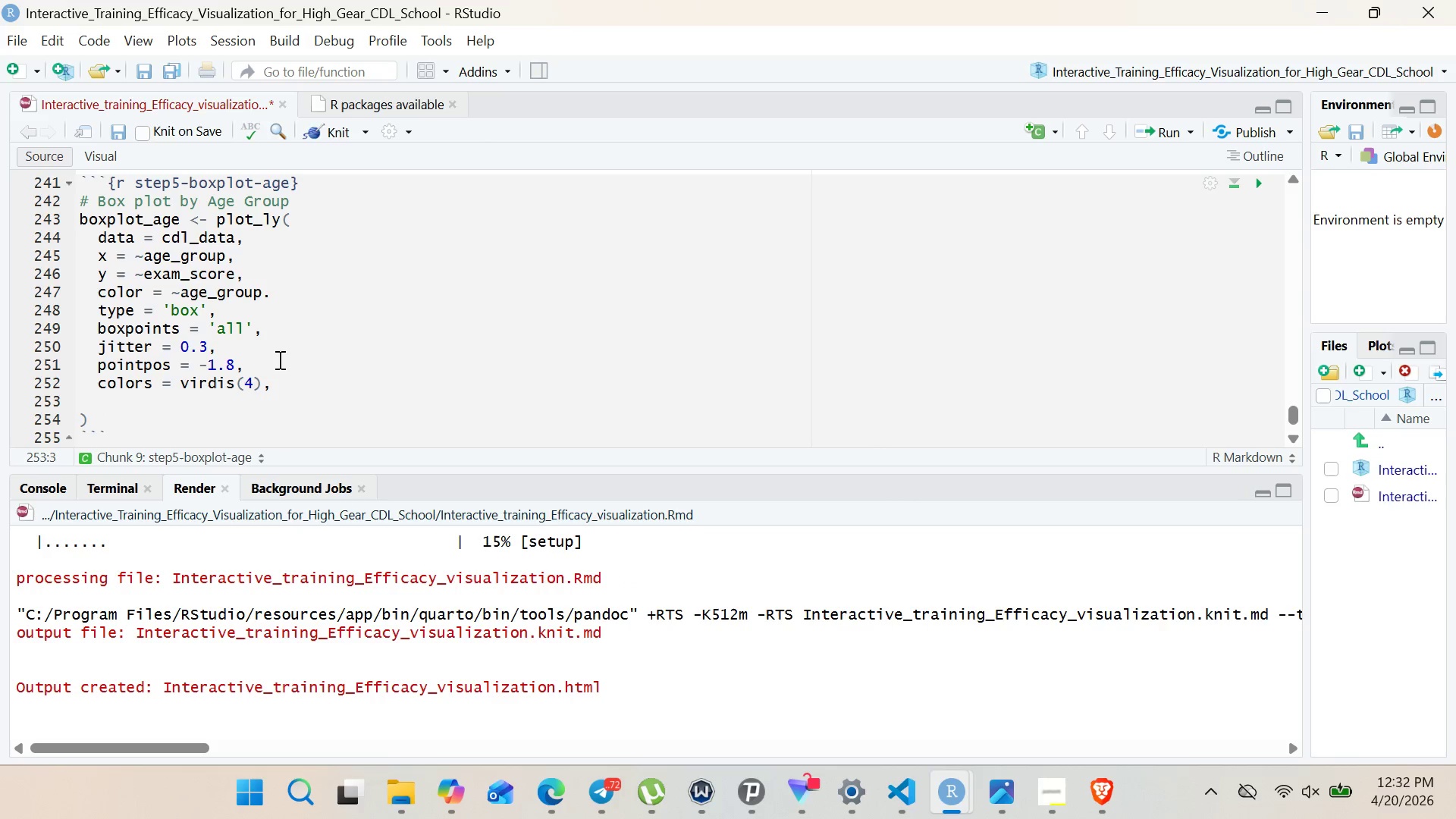 
type(text = ~)
 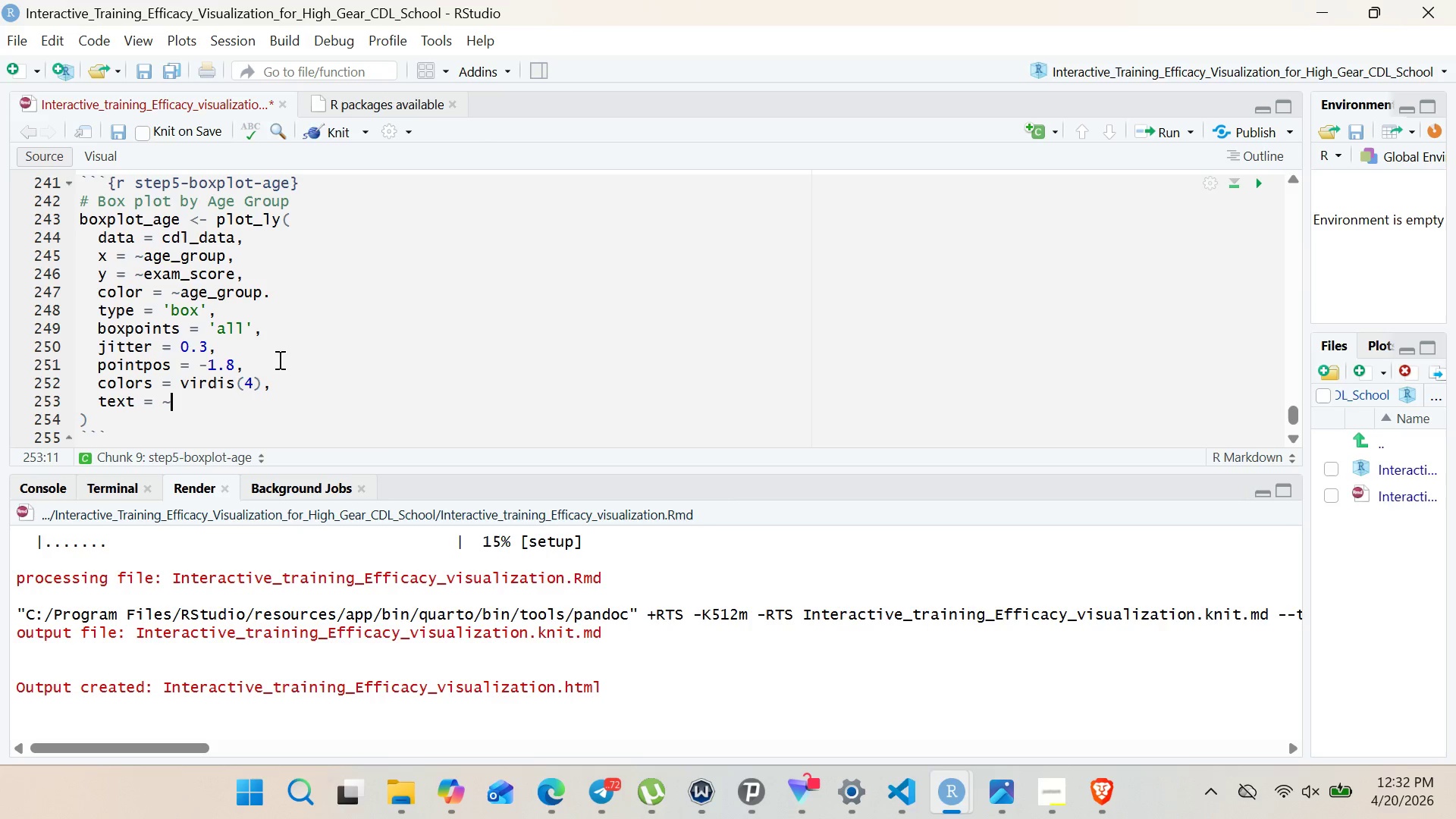 
type(paste()
 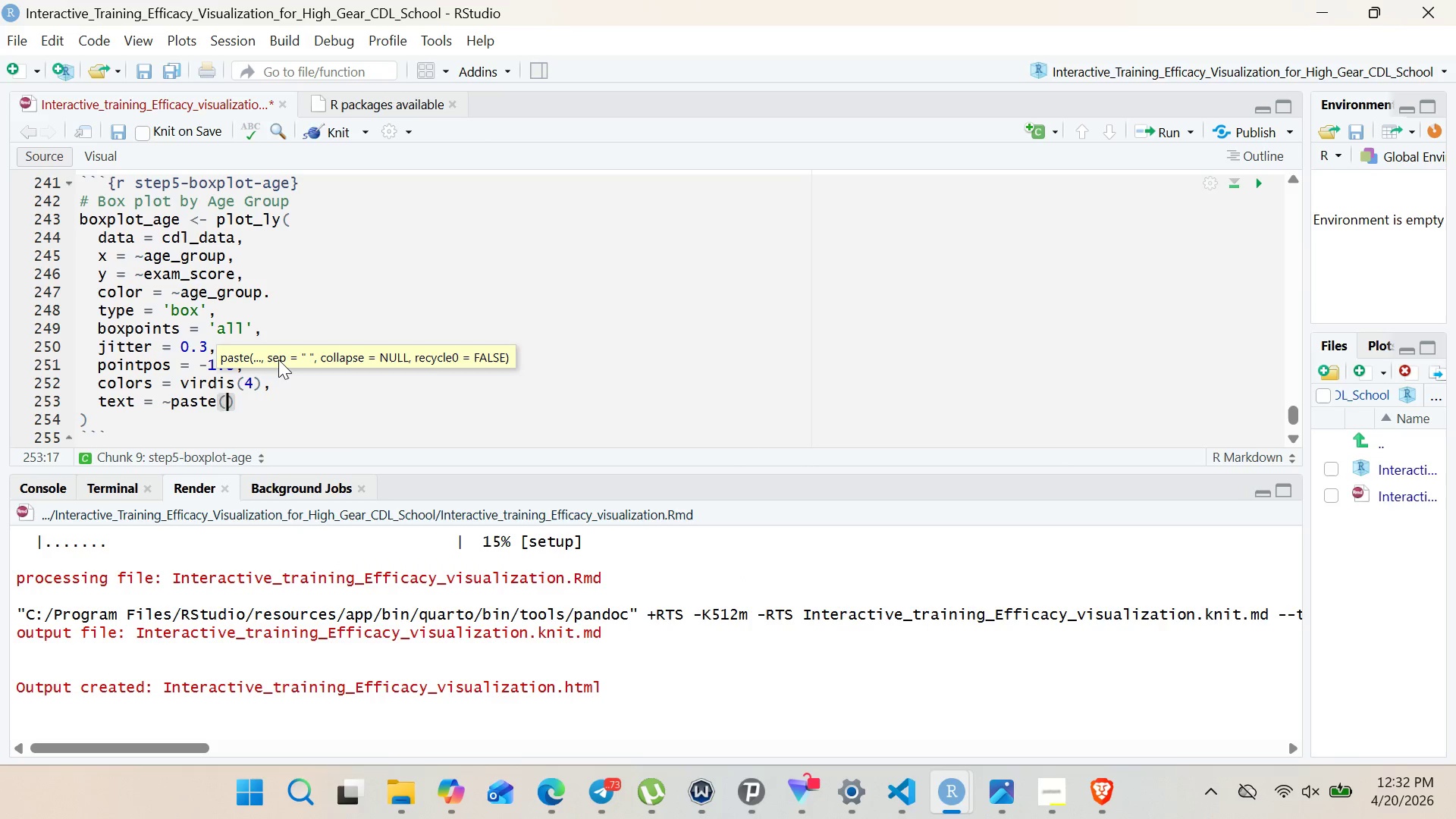 
key(Enter)
 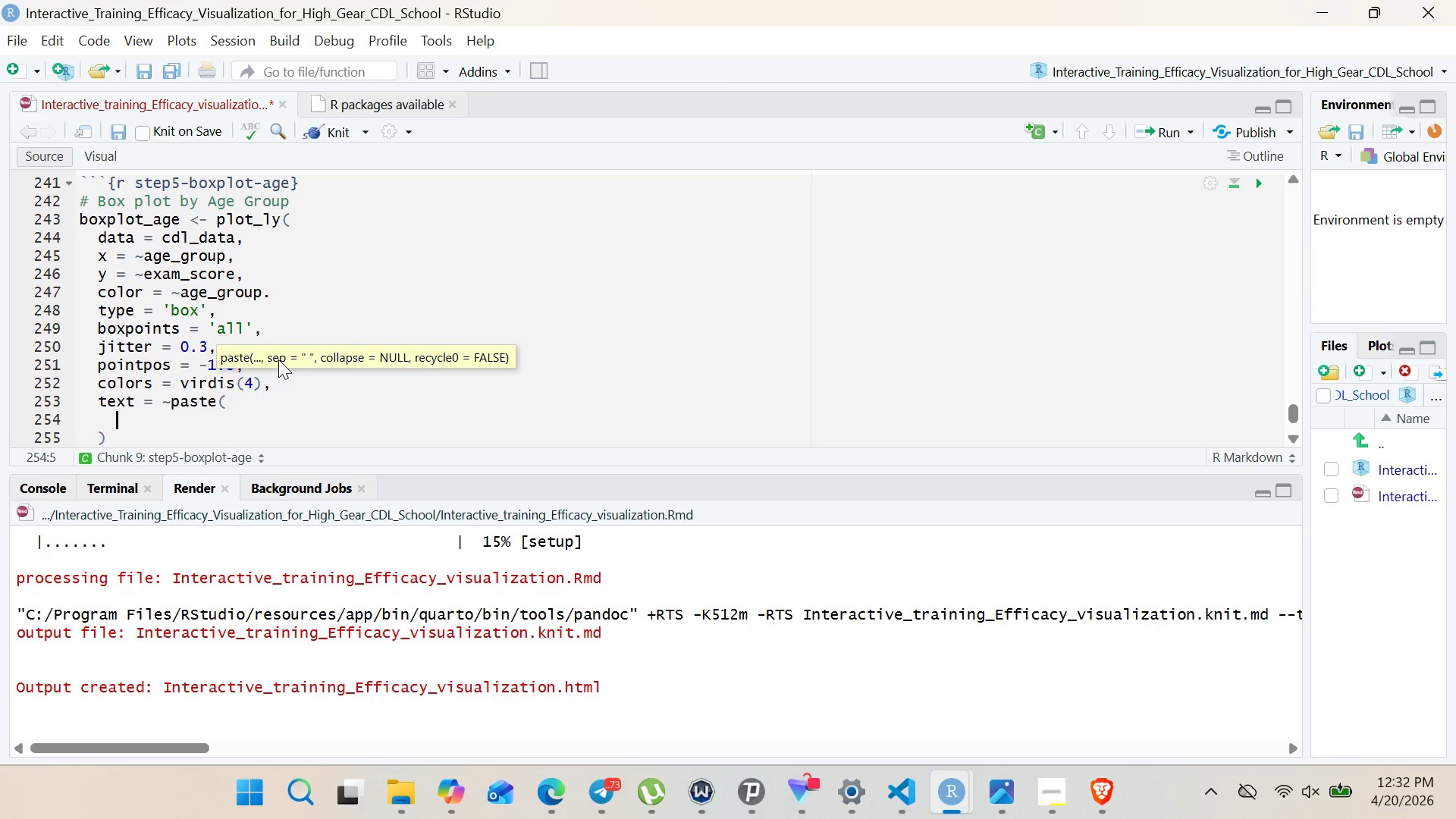 
left_click([258, 416])
 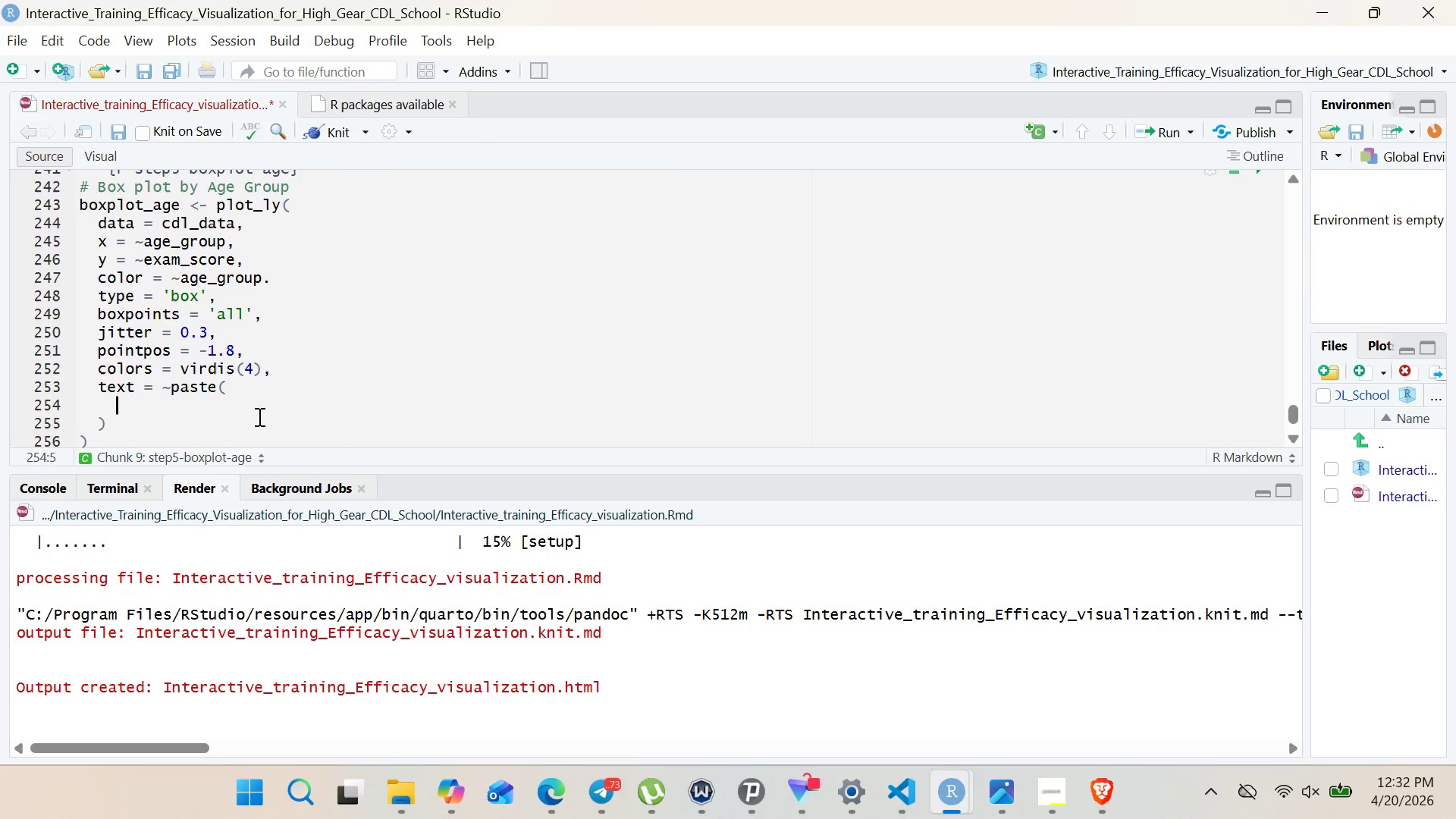 
type("score:)
 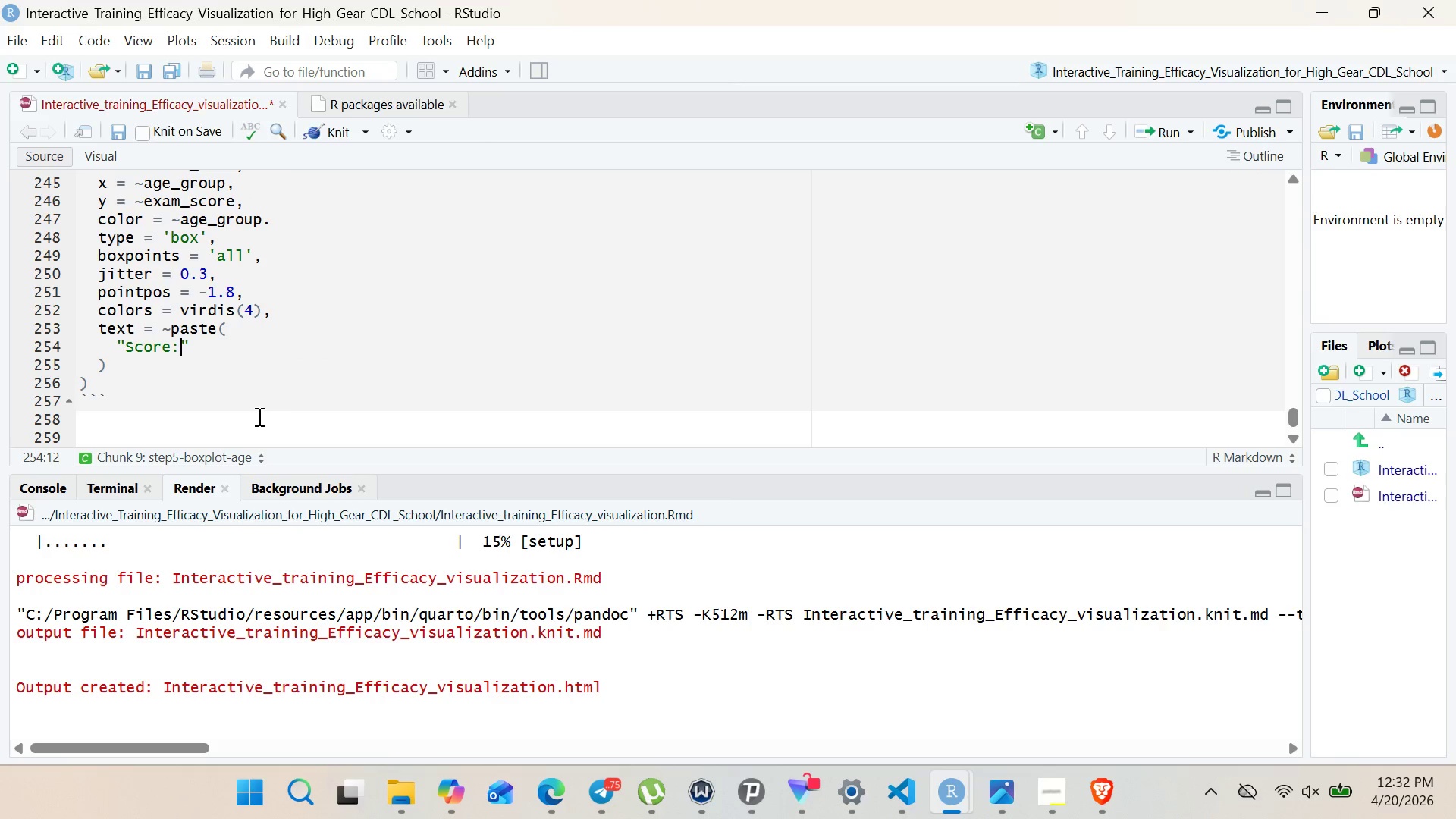 
key(ArrowRight)
 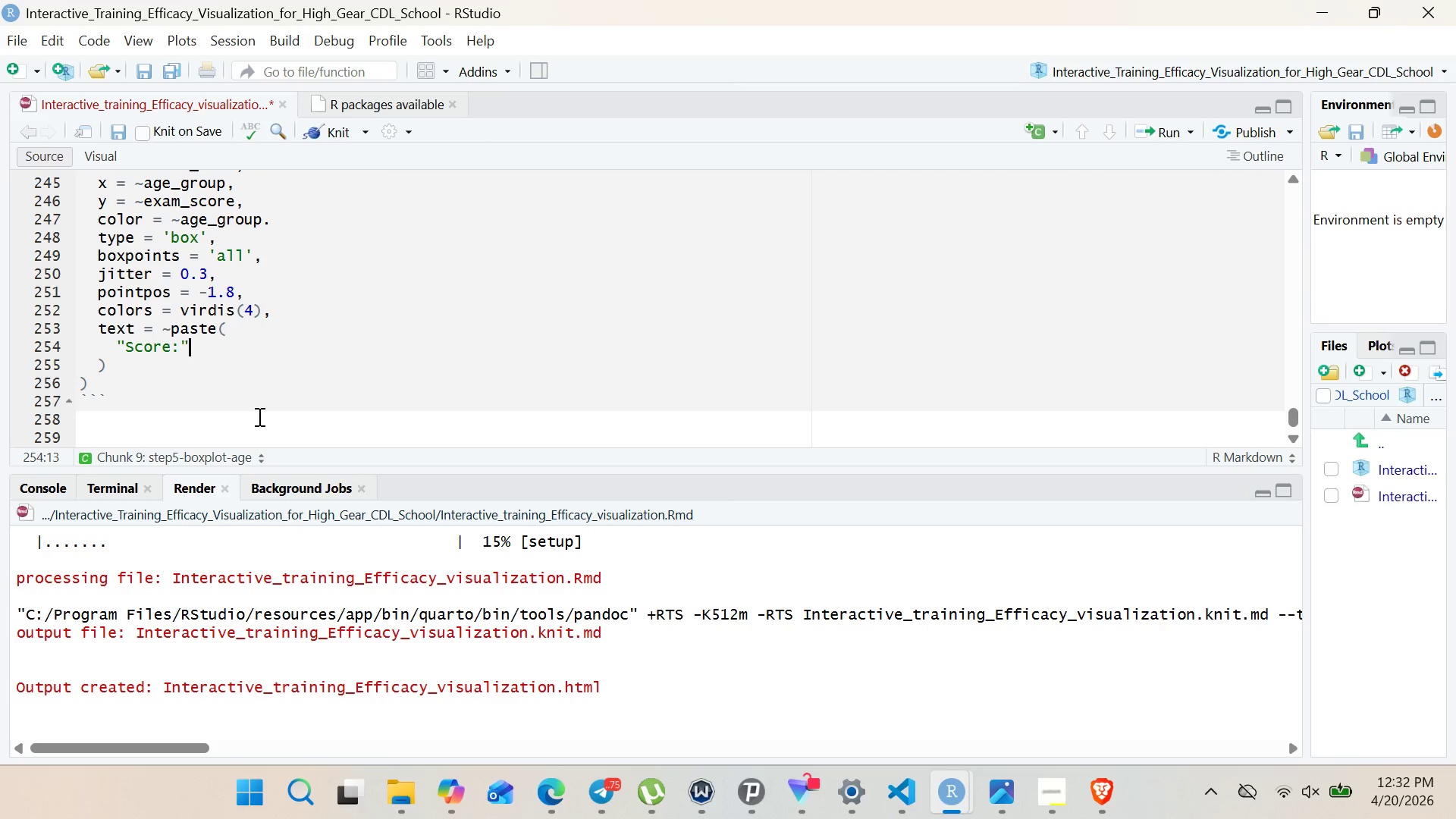 
type(, exam_SCORE< "BT)
key(Backspace)
type(r>)
 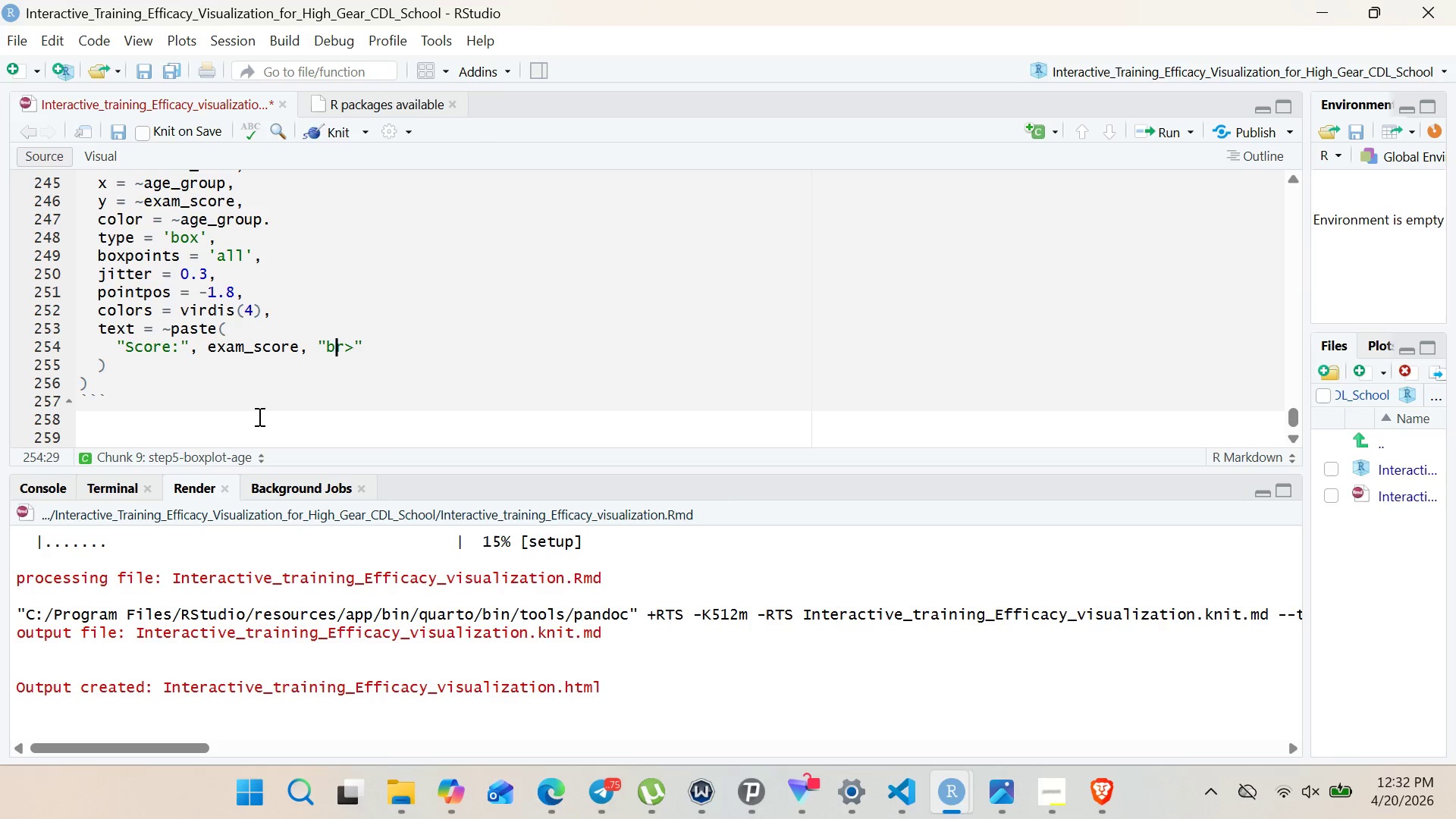 
 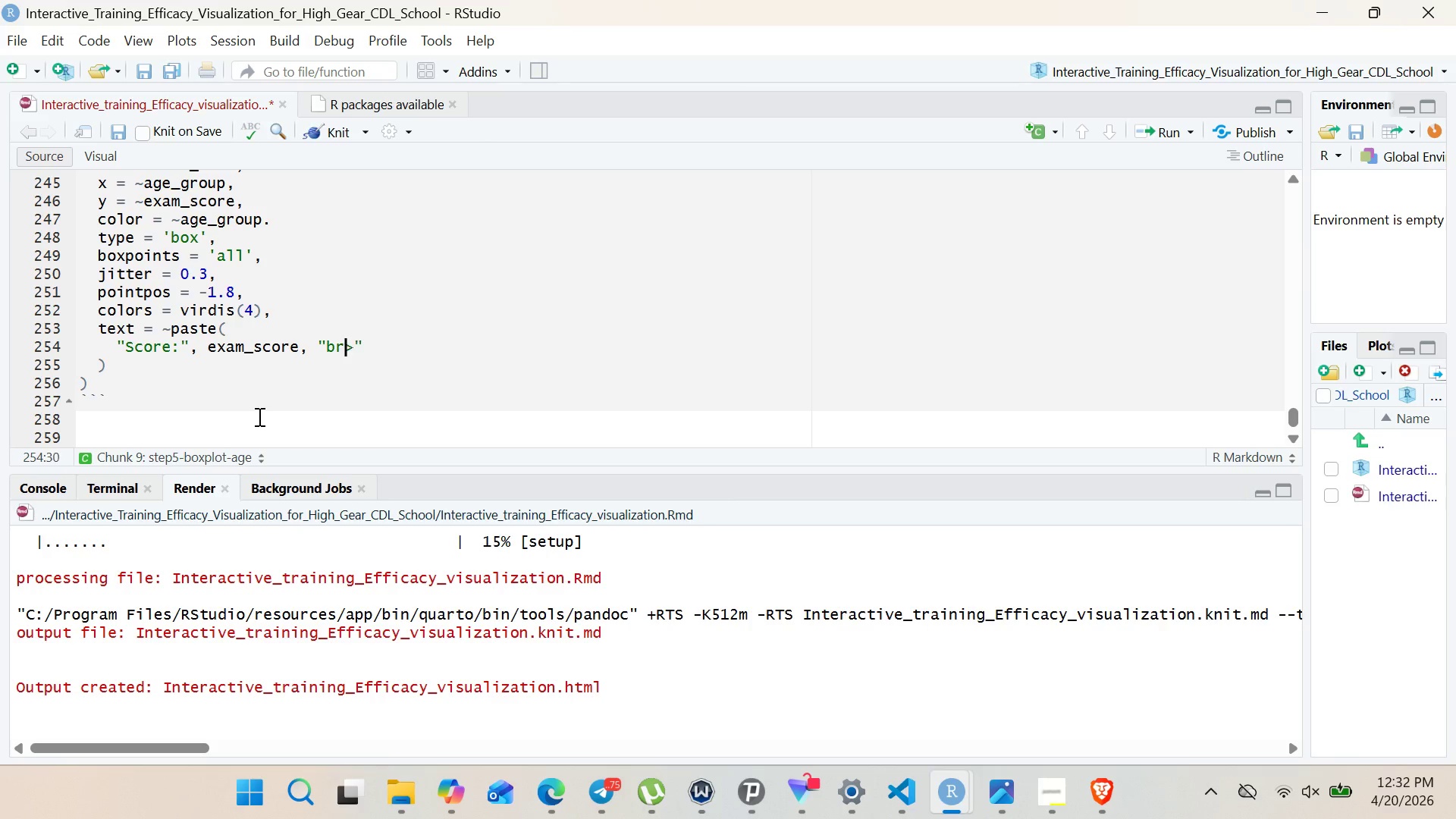 
key(ArrowLeft)
 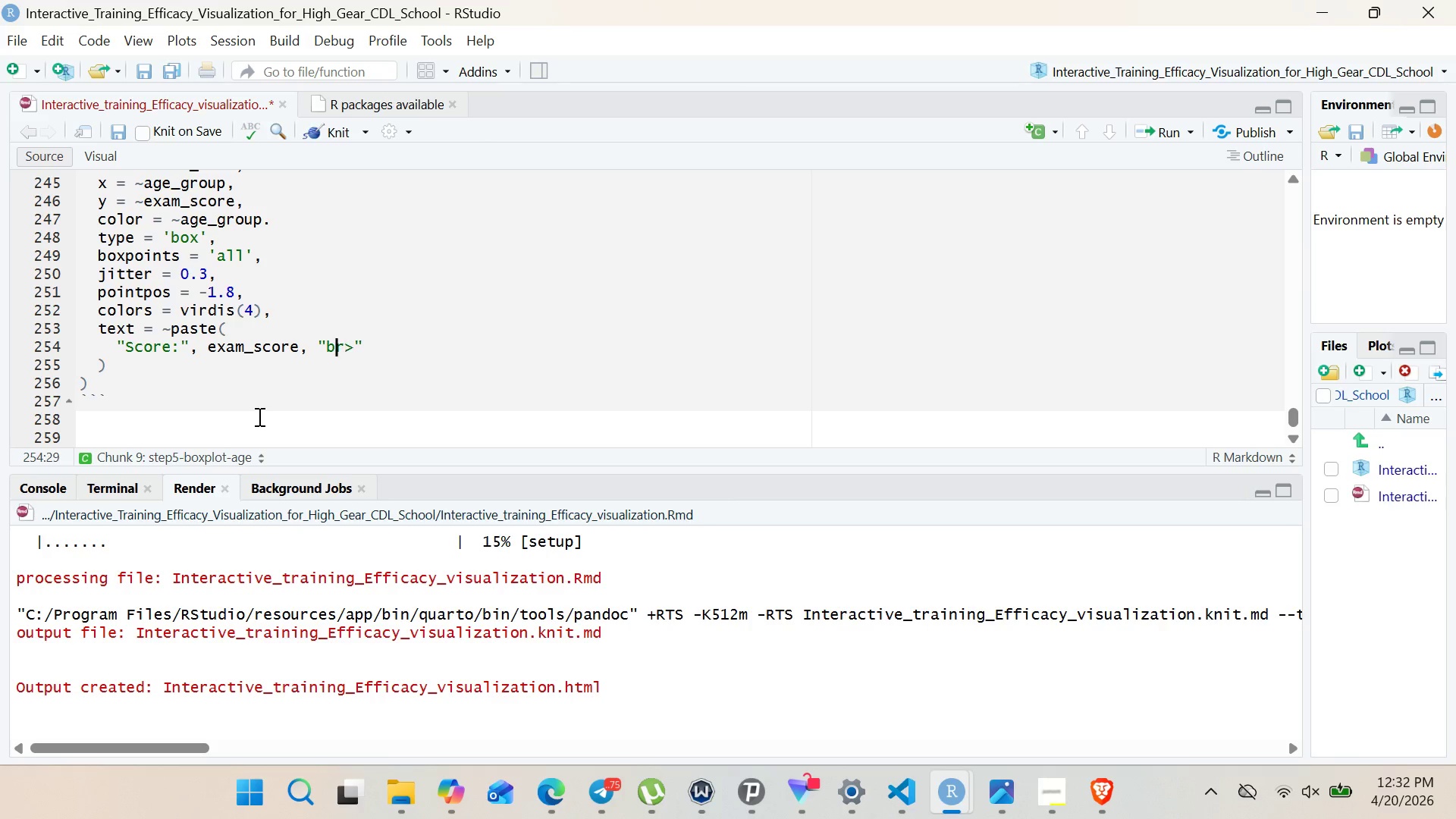 
key(ArrowLeft)
 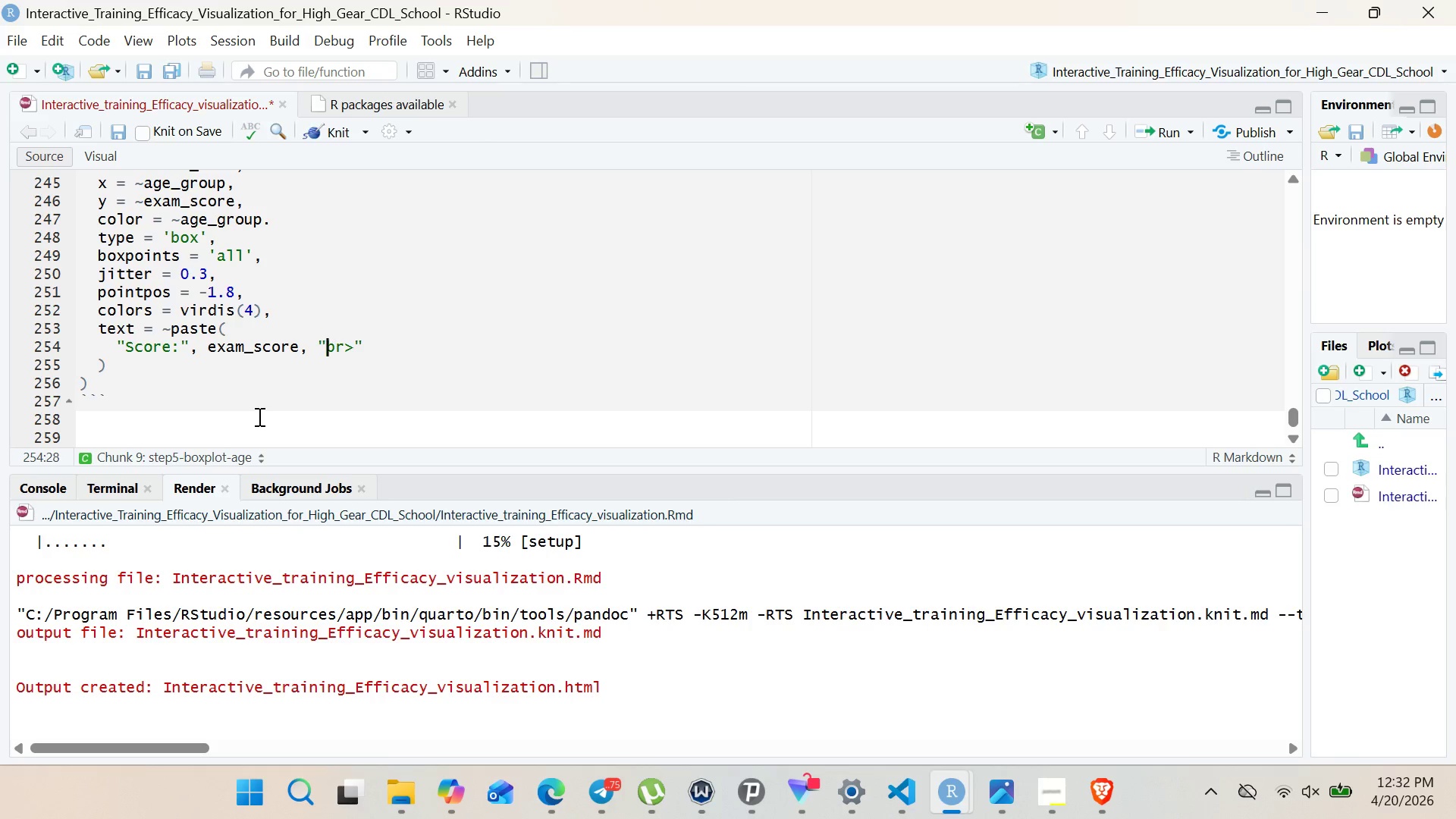 
key(ArrowLeft)
 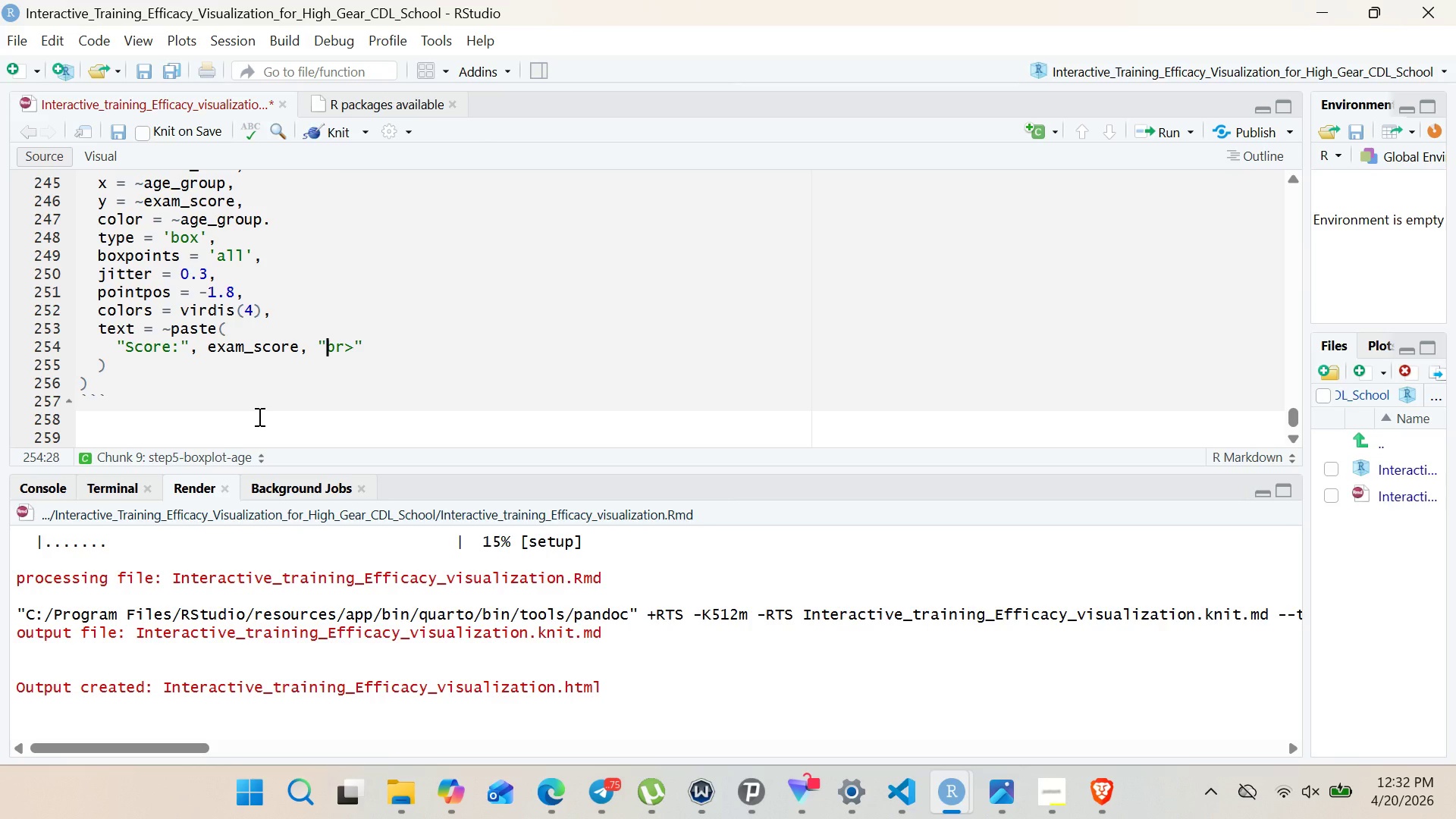 
hold_key(key=ShiftRight, duration=0.47)
 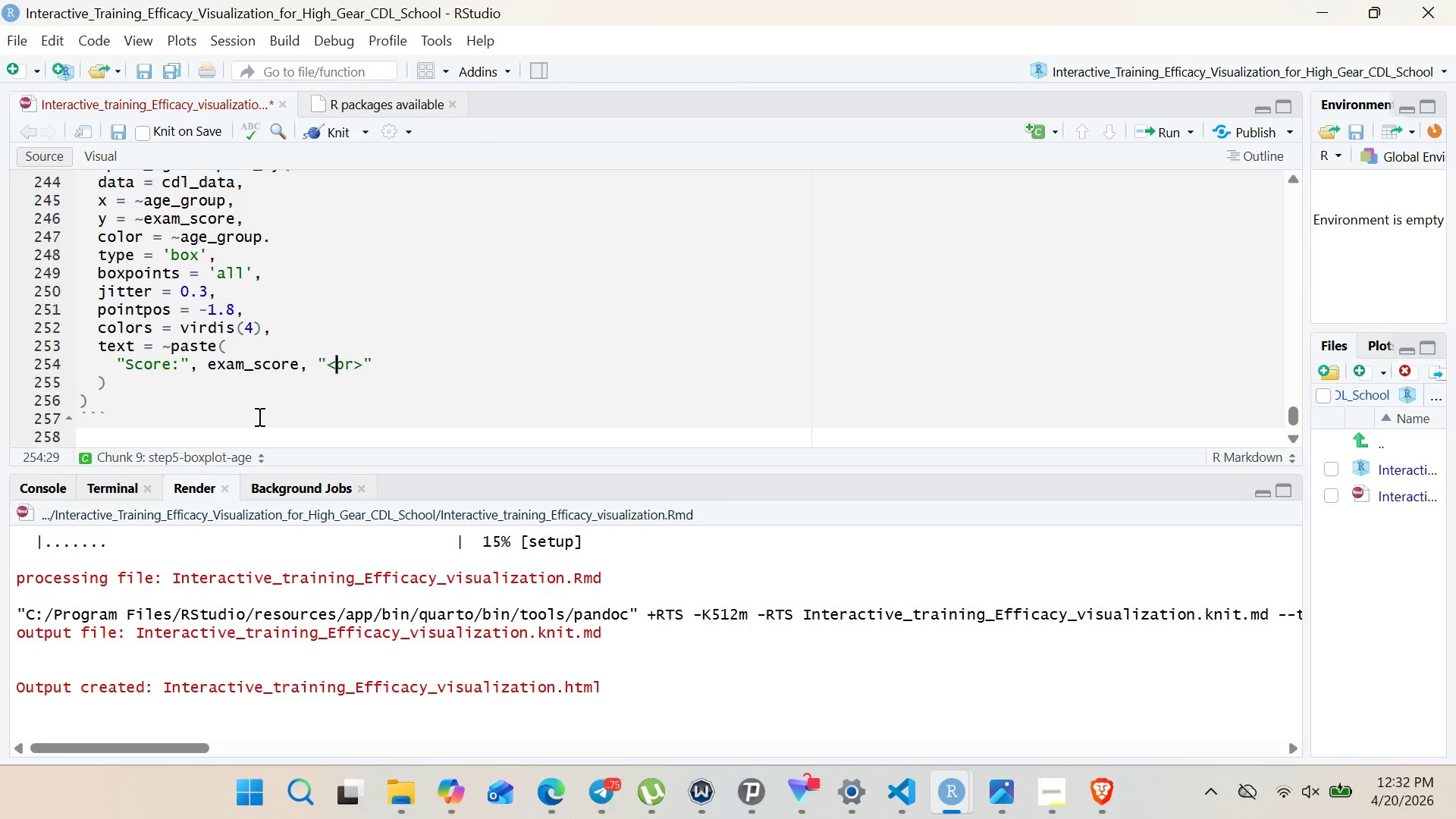 
key(Comma)
 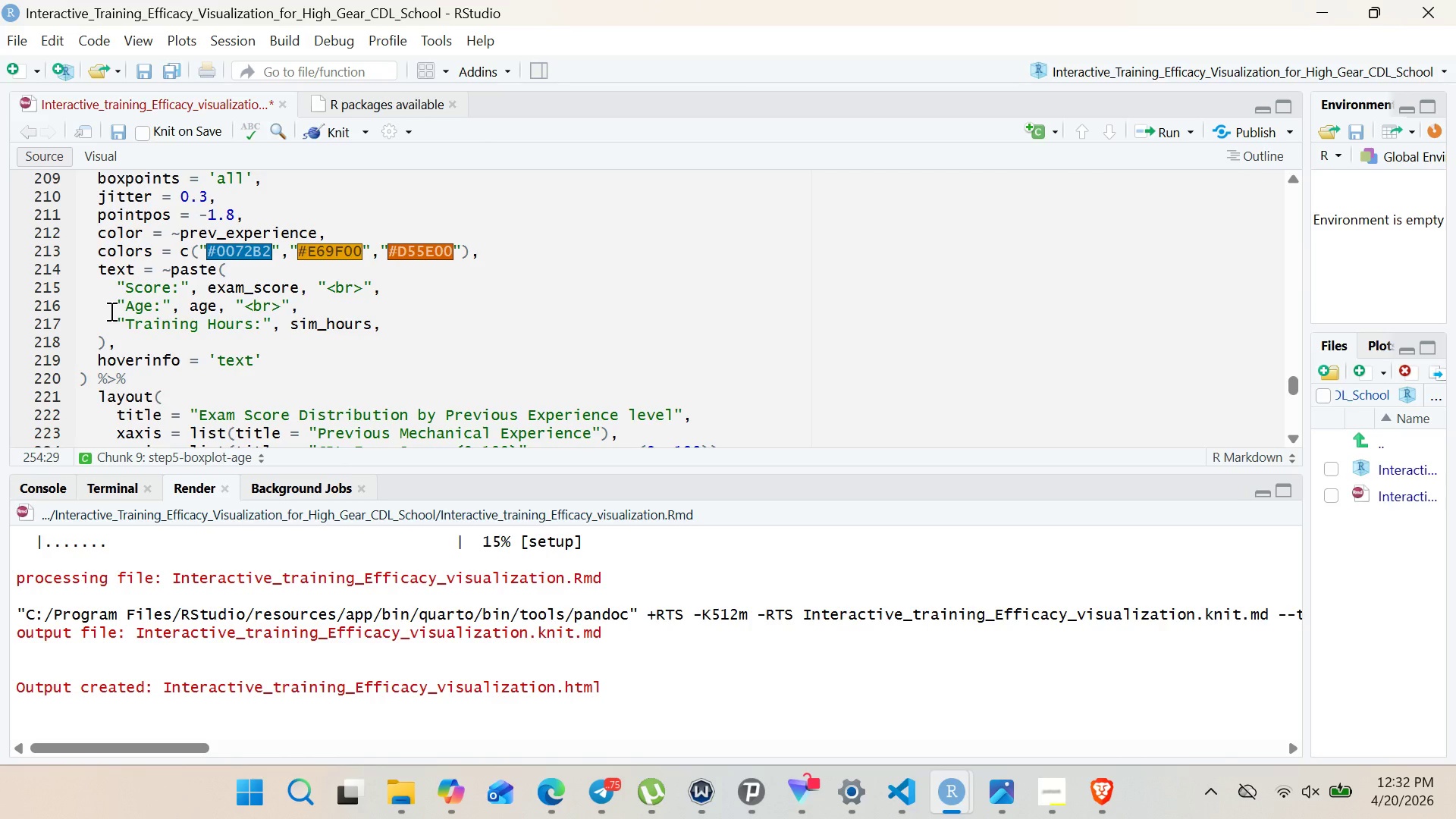 
wait(7.45)
 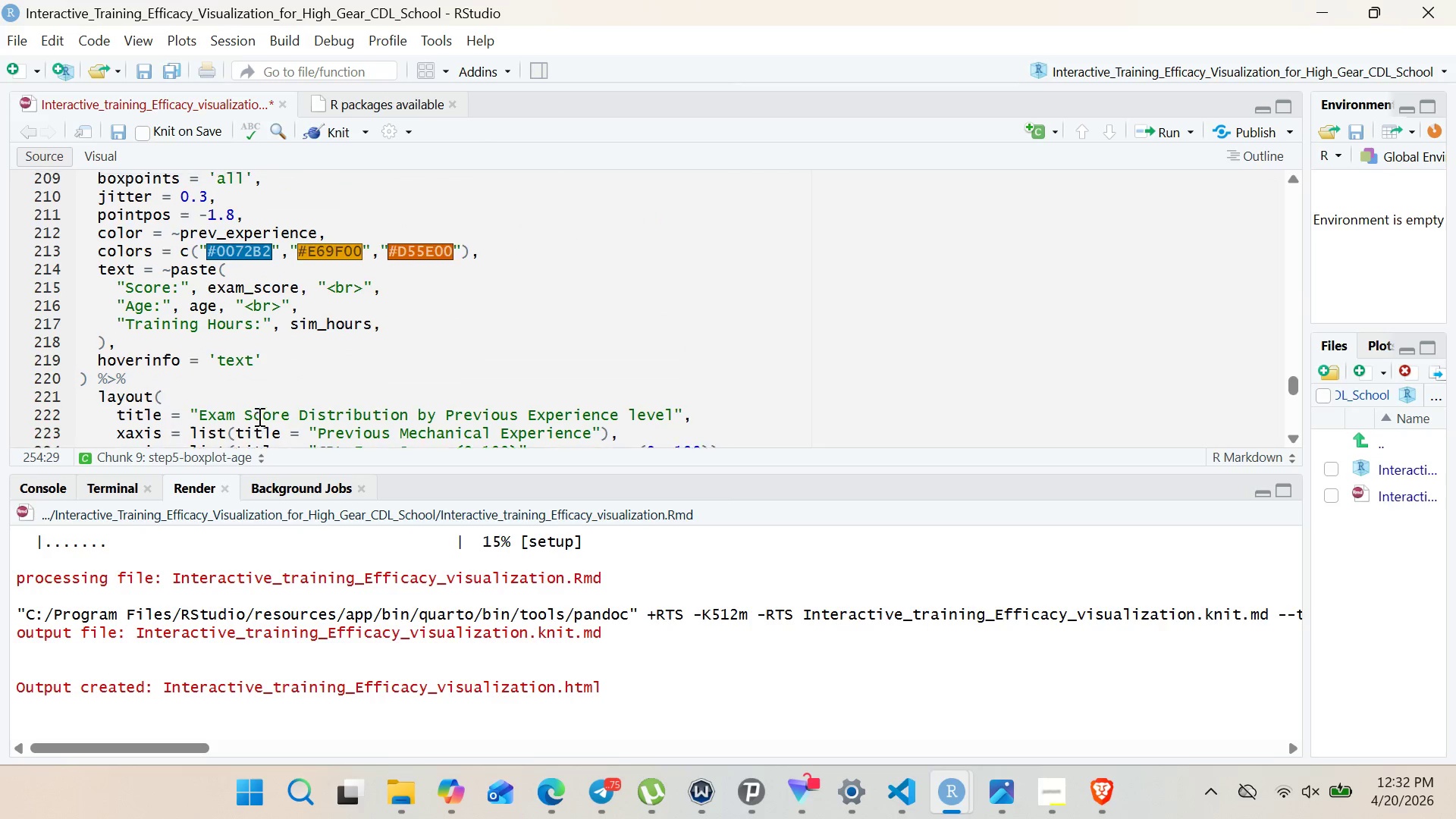 
left_click_drag(start_coordinate=[114, 325], to_coordinate=[401, 322])
 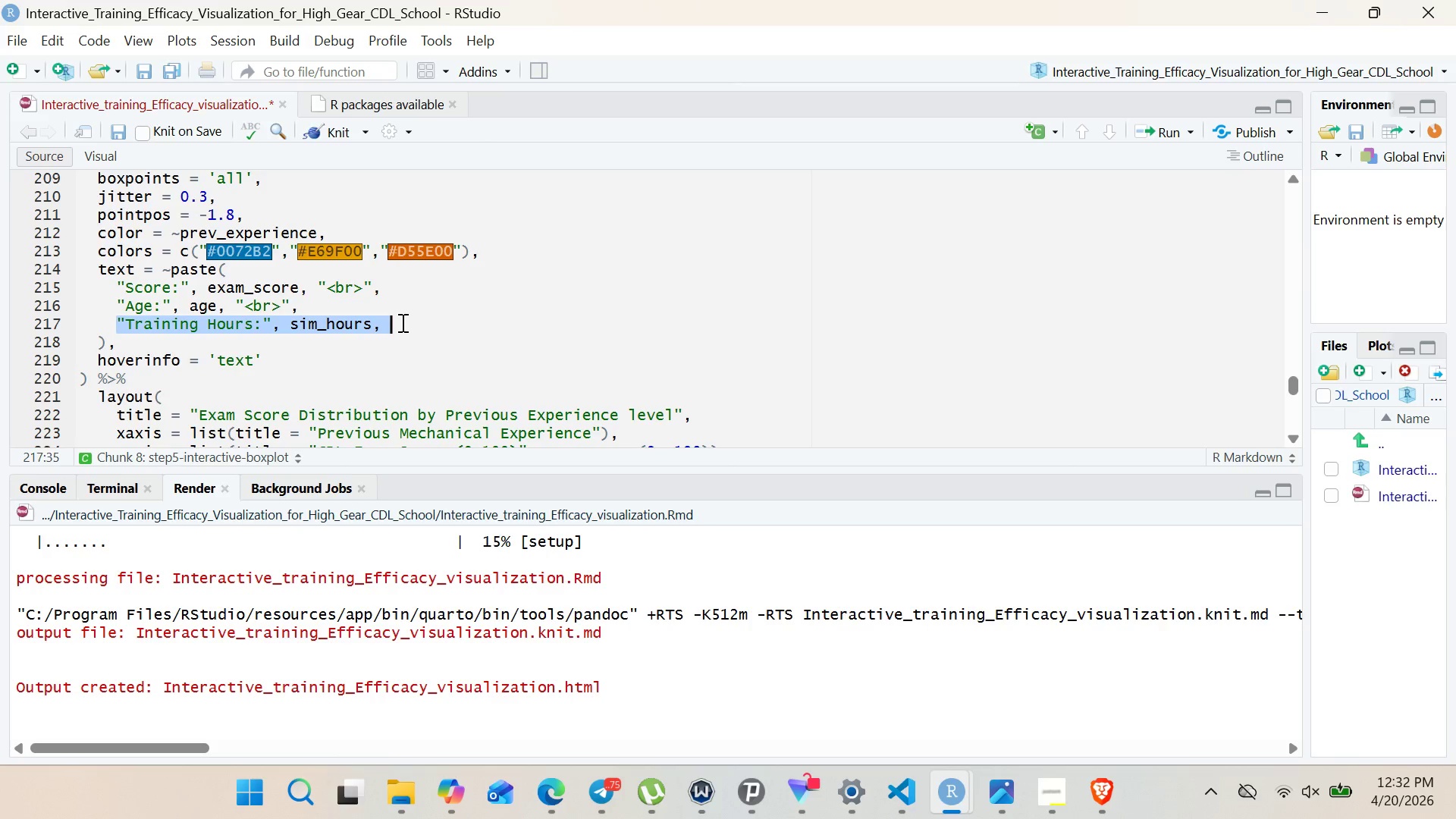 
hold_key(key=ControlLeft, duration=0.33)
 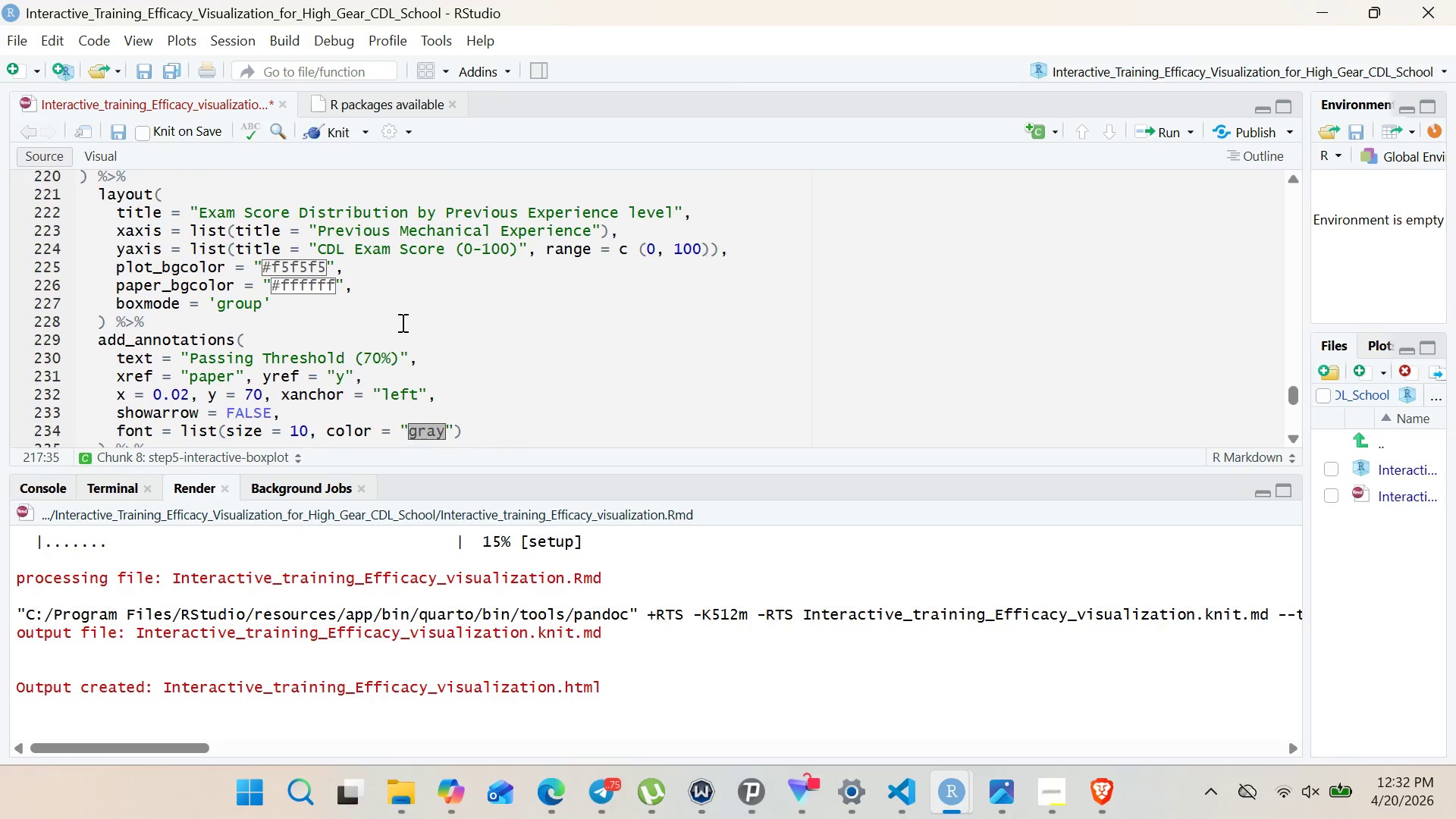 
key(C)
 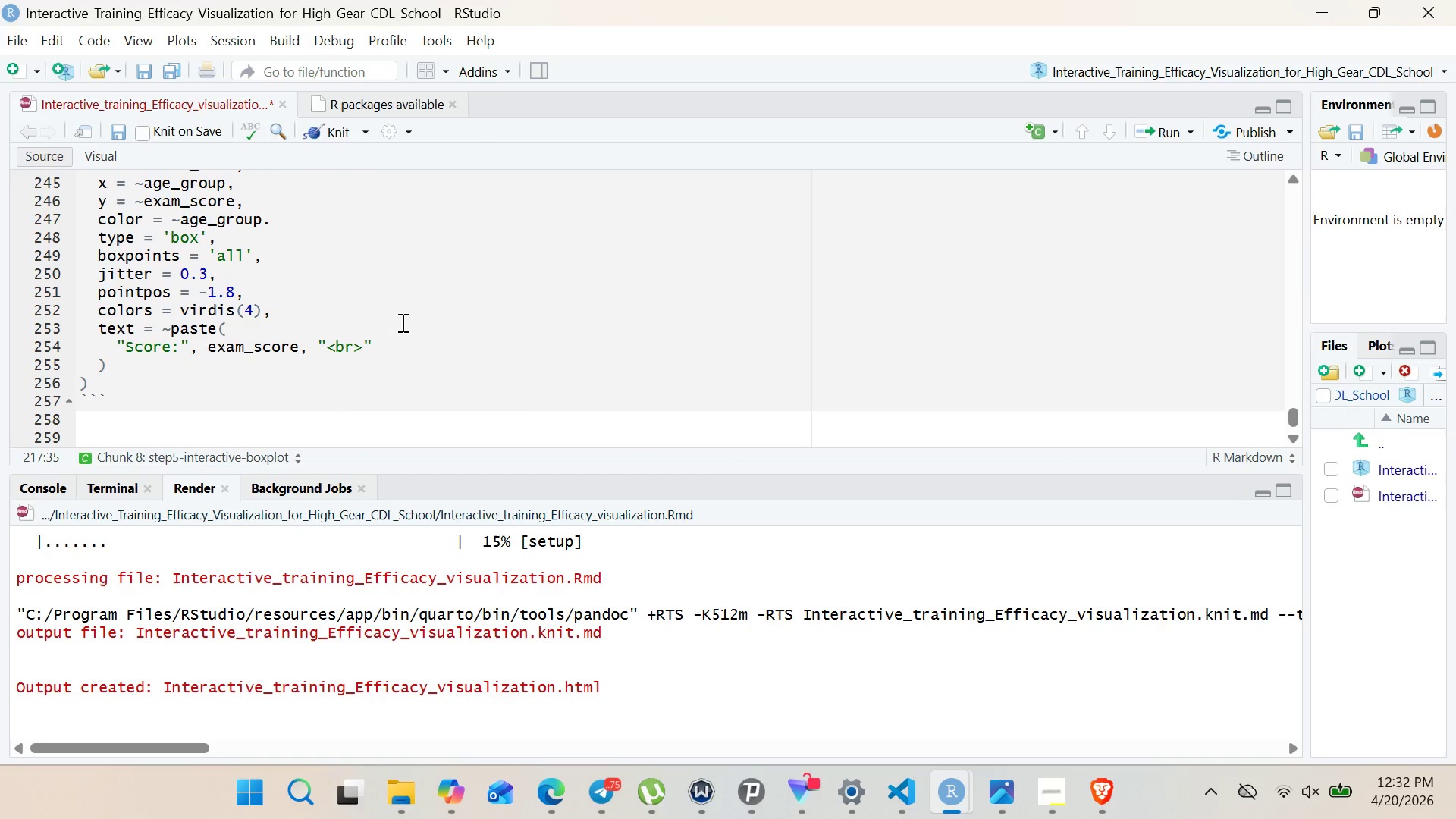 
left_click([393, 338])
 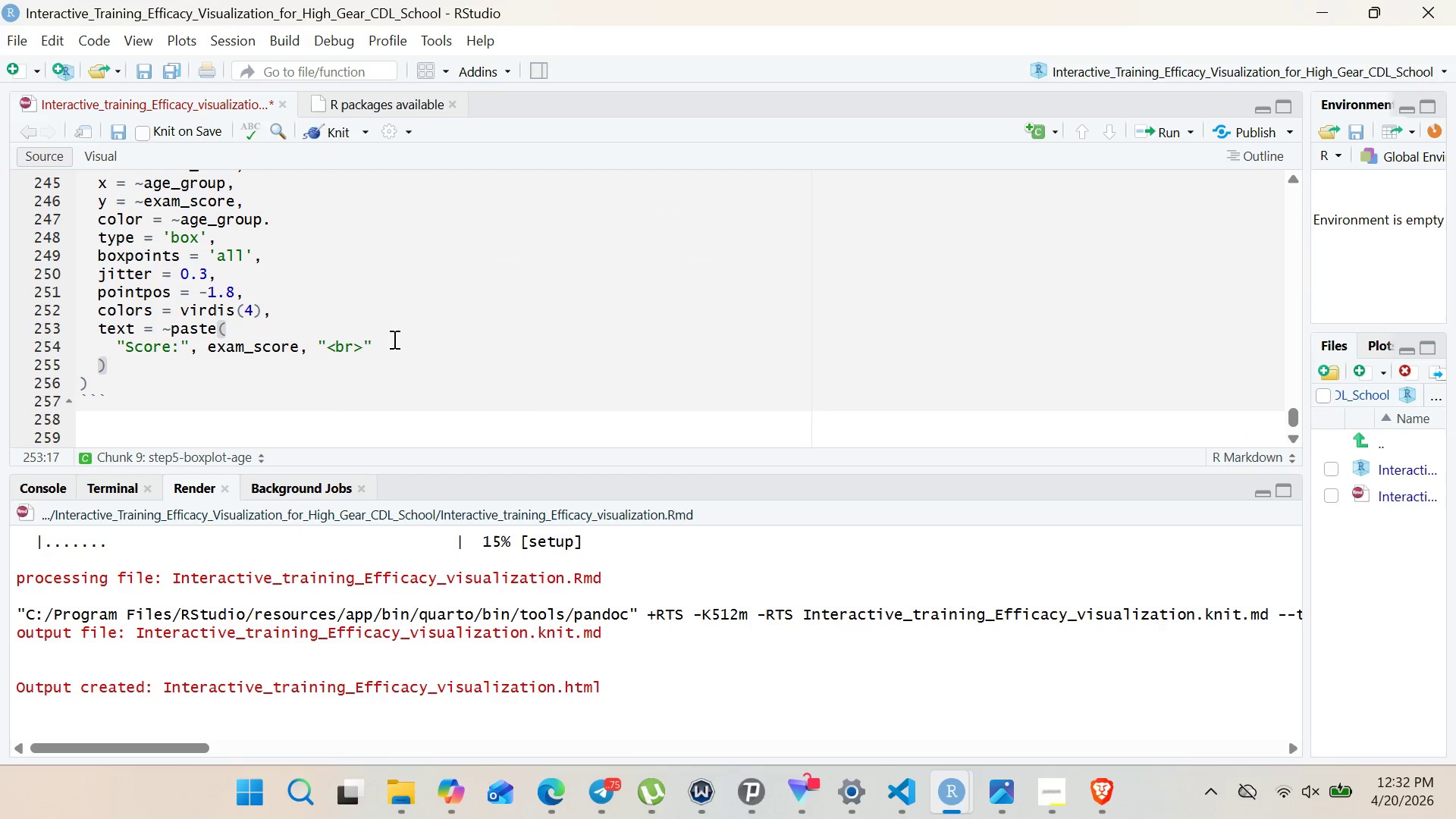 
left_click([393, 339])
 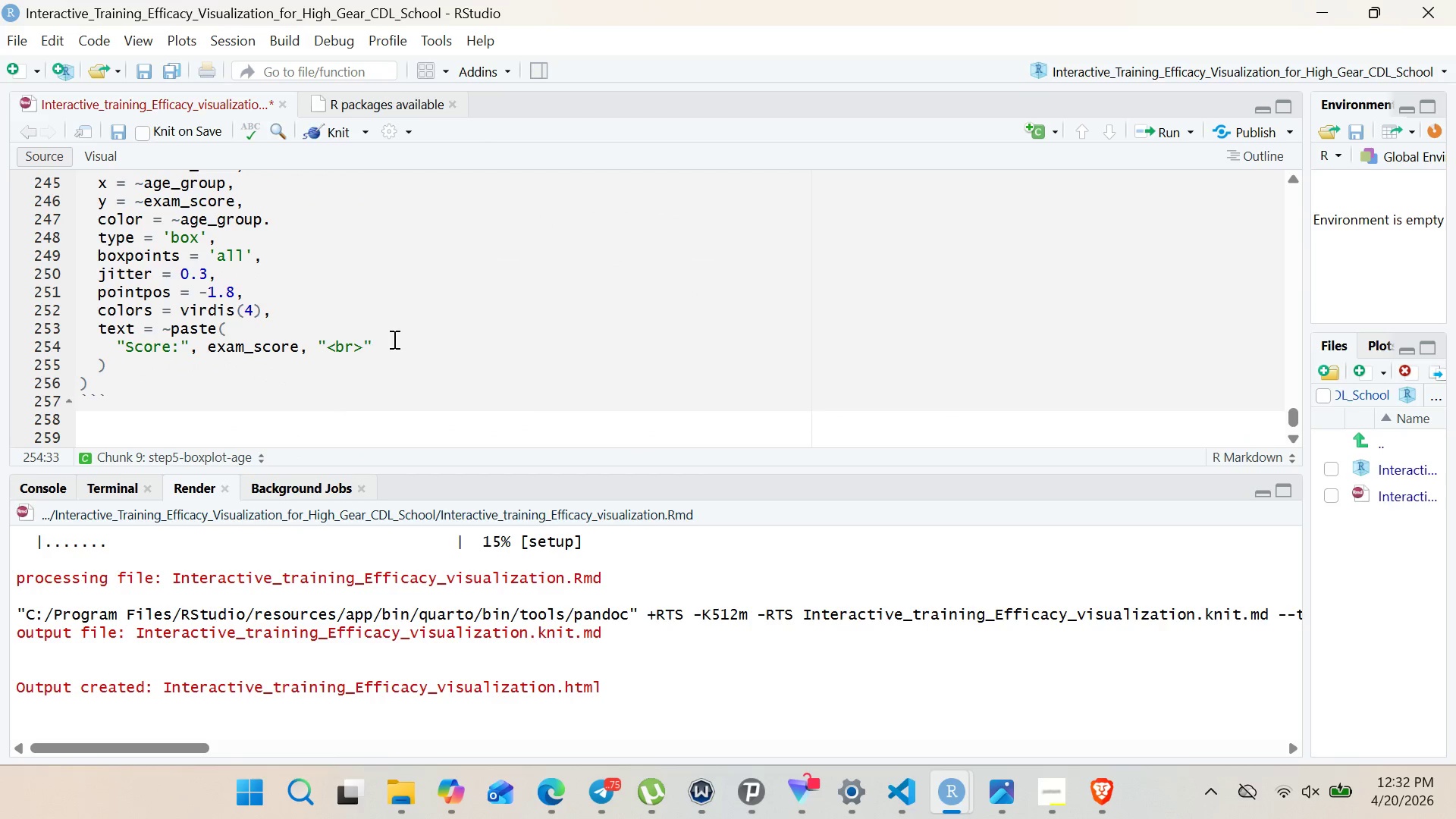 
key(Control+Comma)
 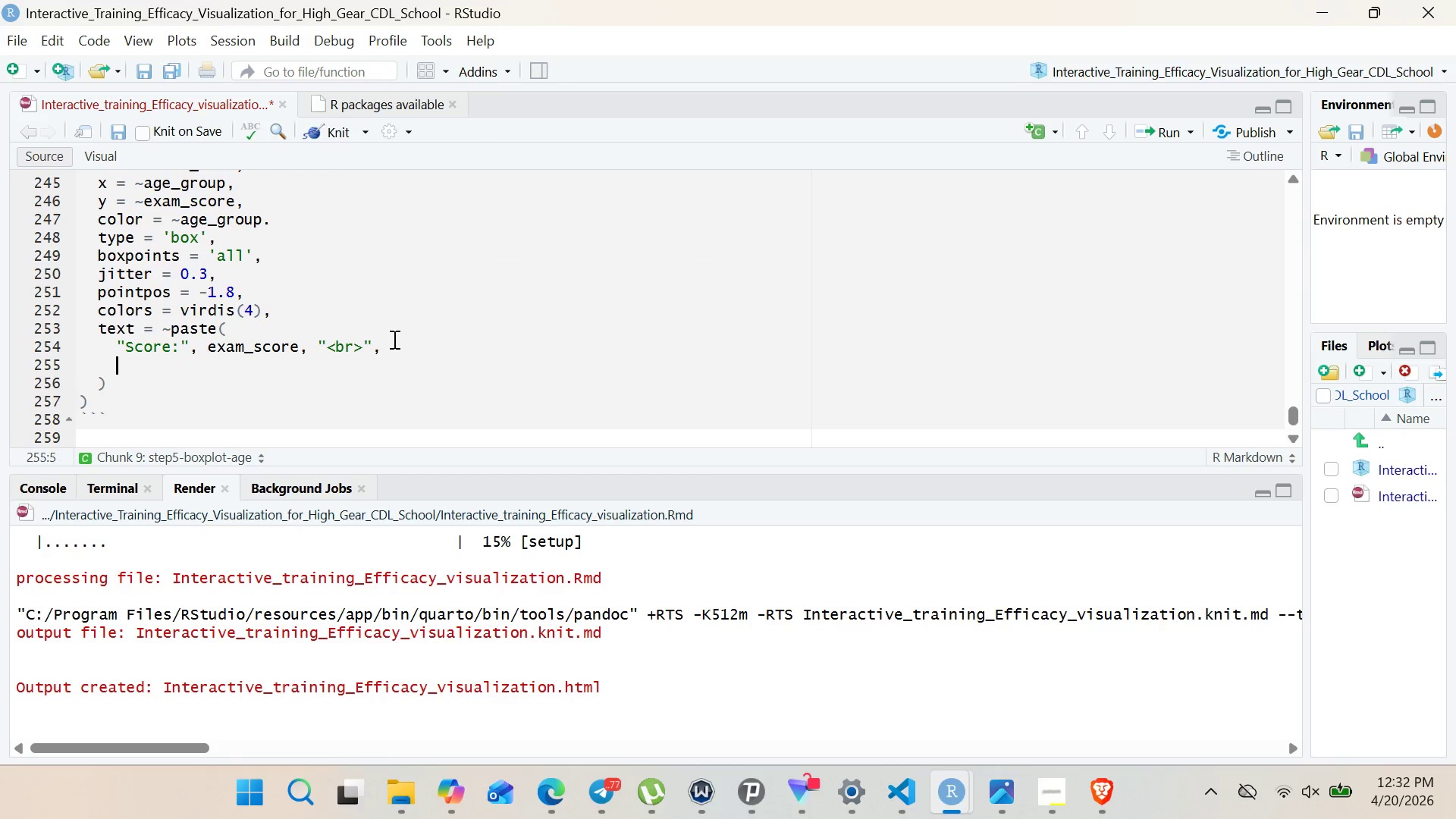 
key(Enter)
 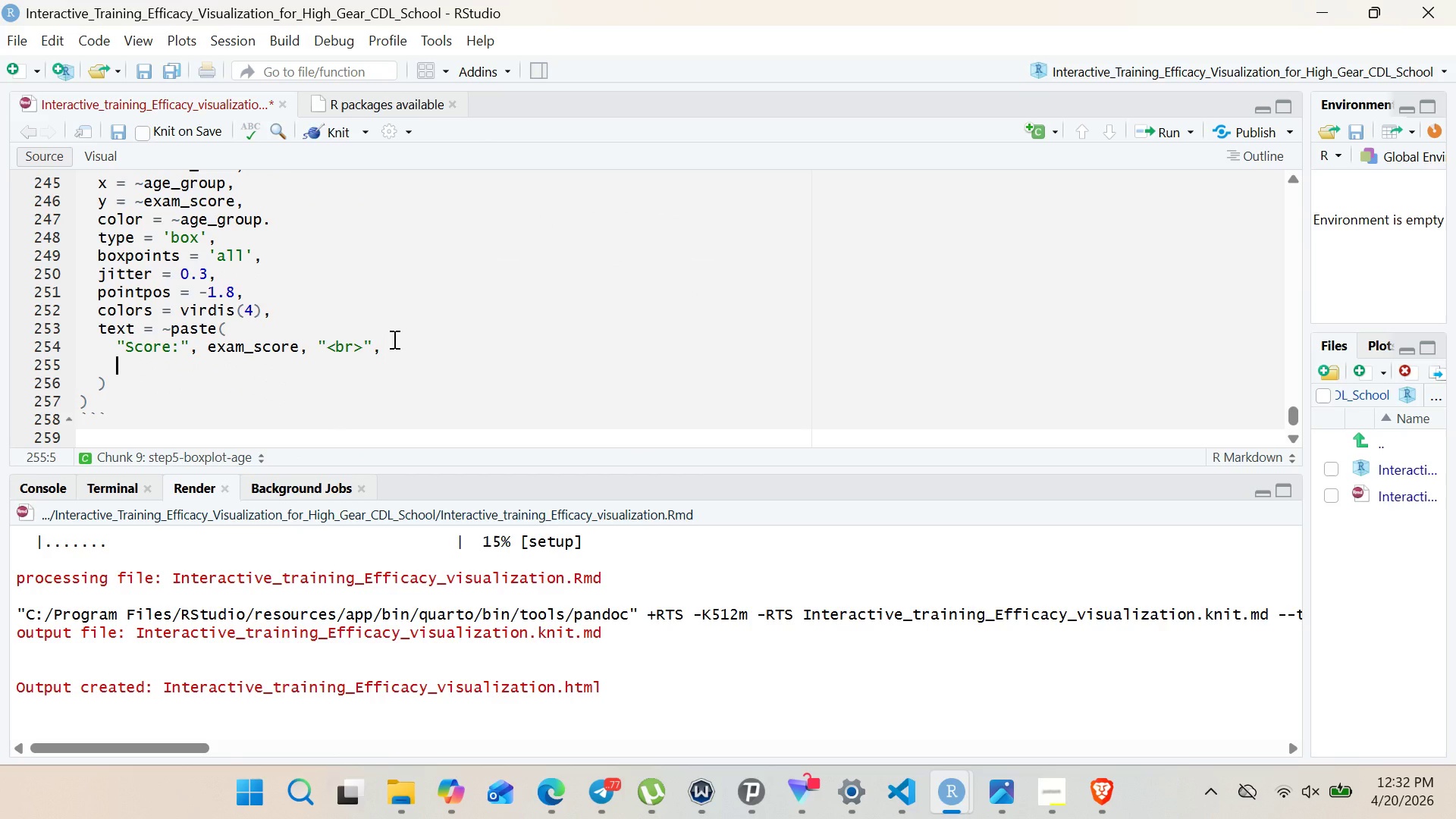 
key(Control+V)
 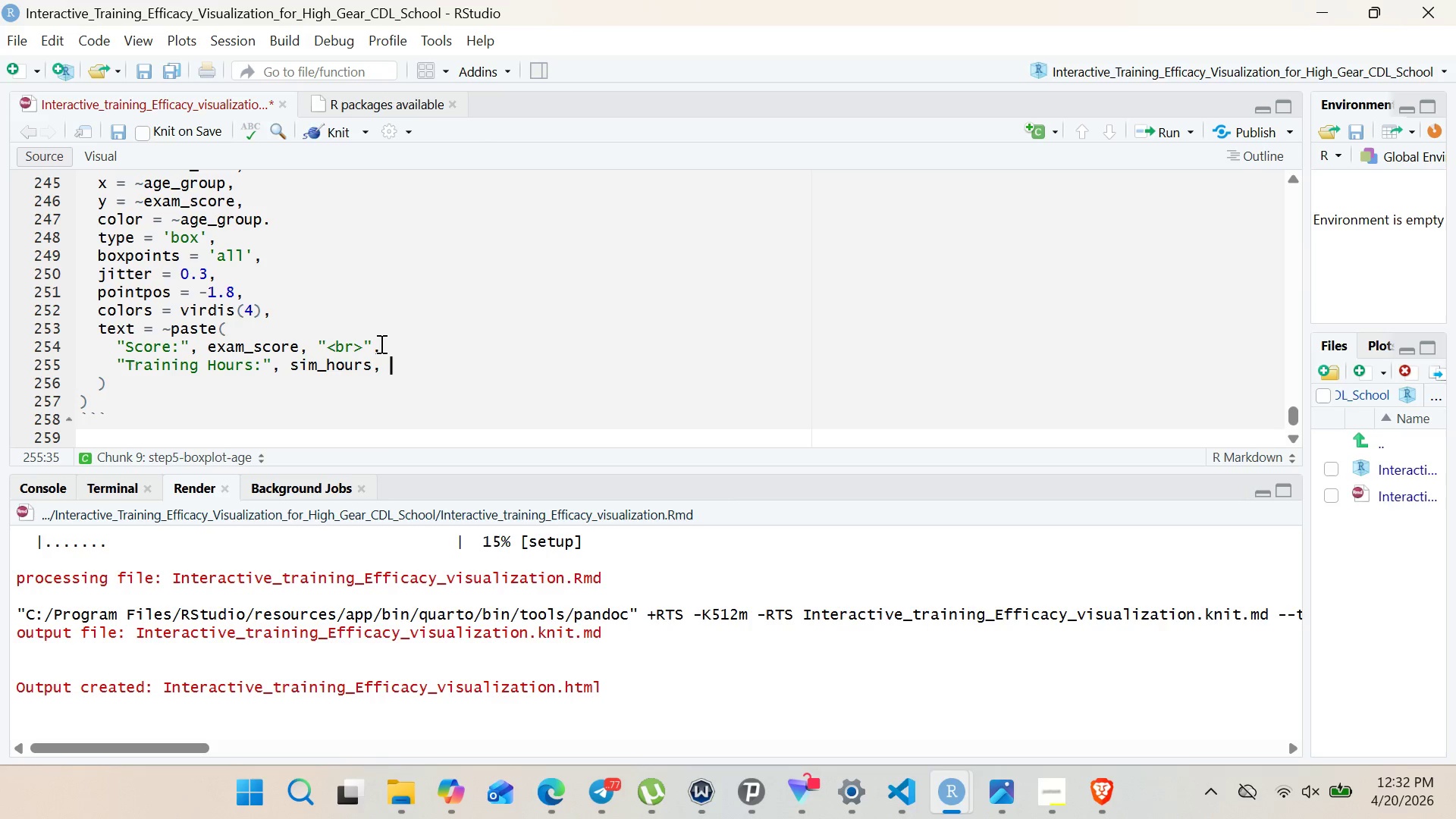 
left_click([380, 344])
 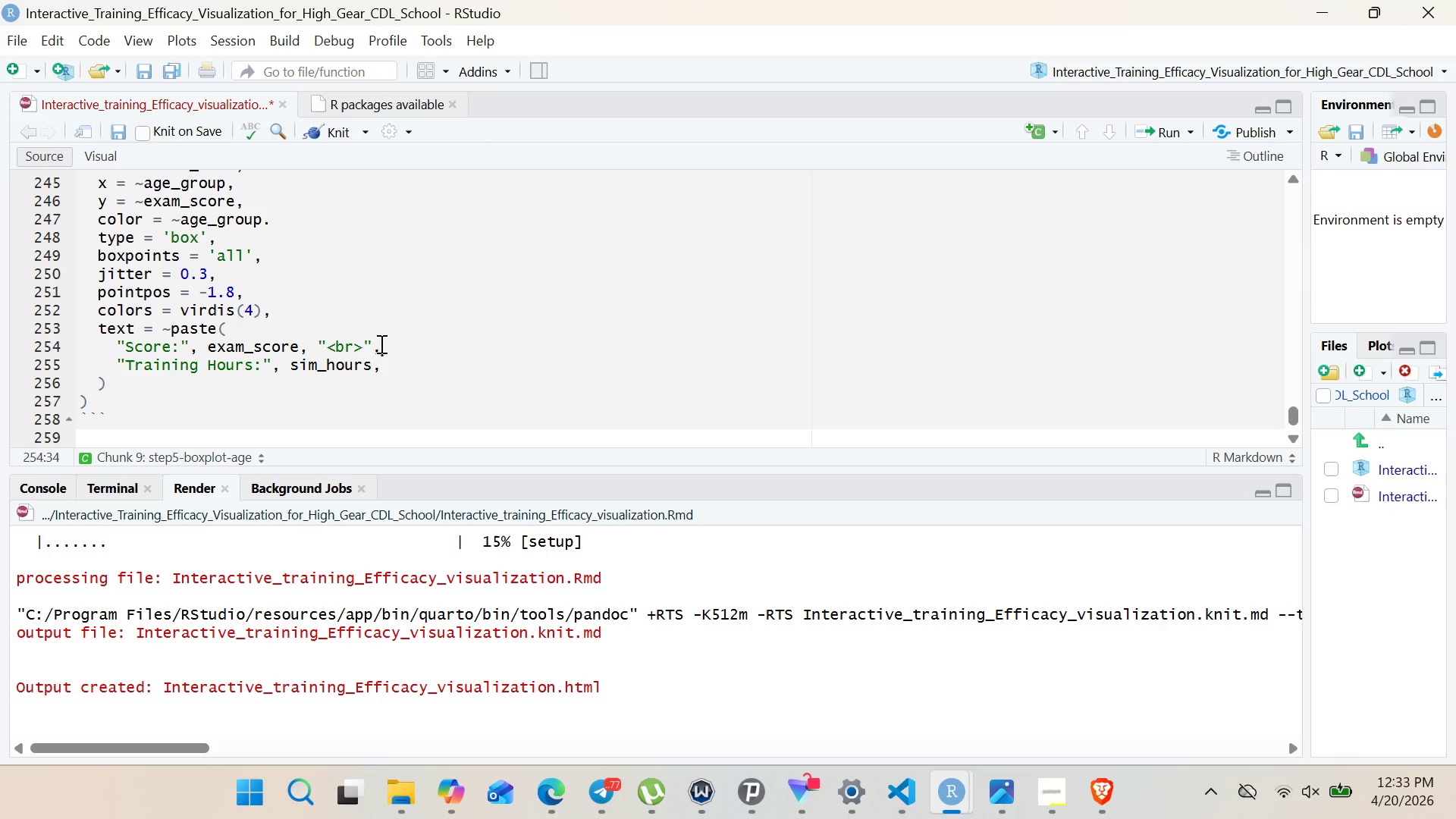 
left_click_drag(start_coordinate=[380, 344], to_coordinate=[118, 345])
 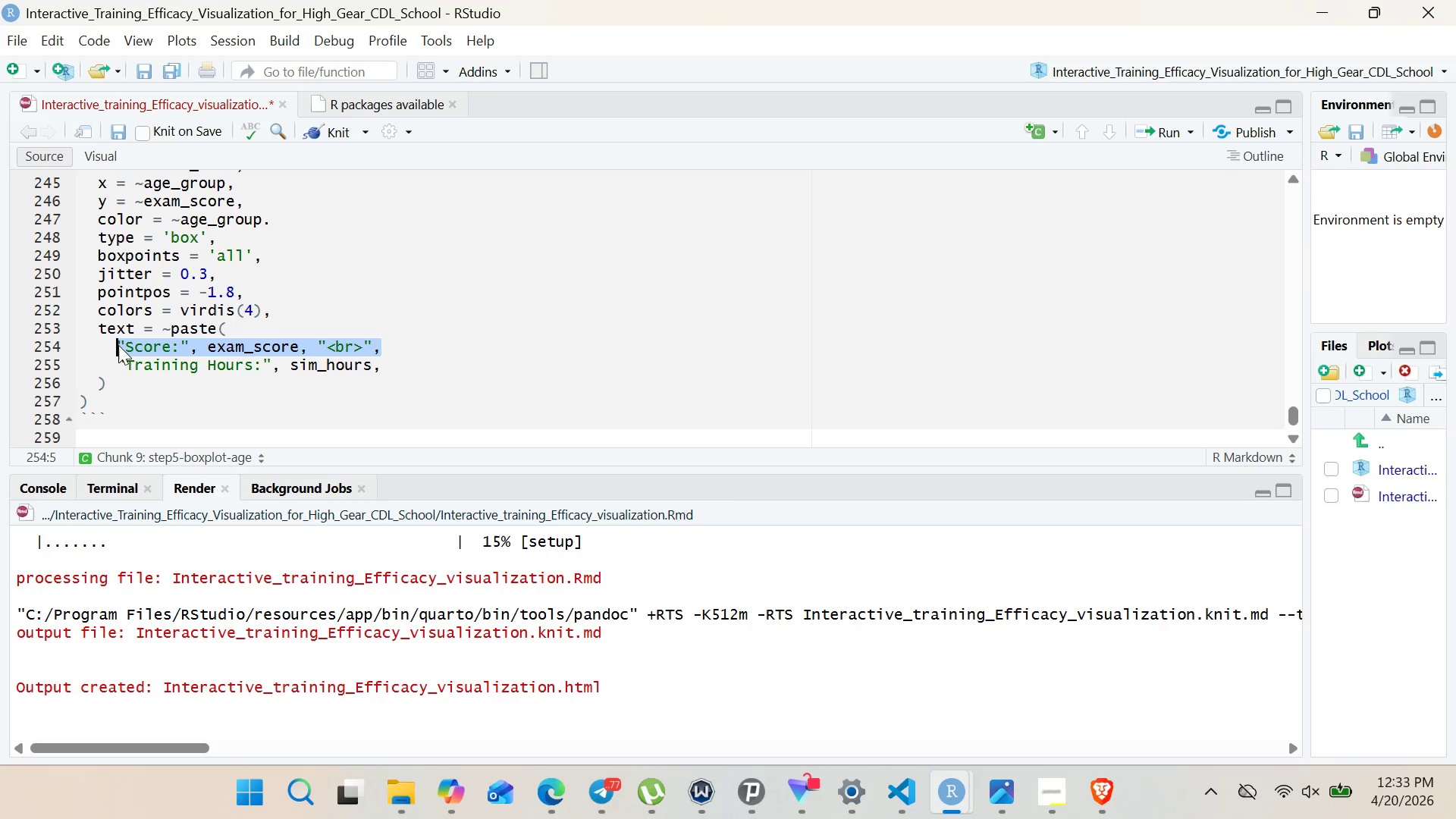 
key(Control+C)
 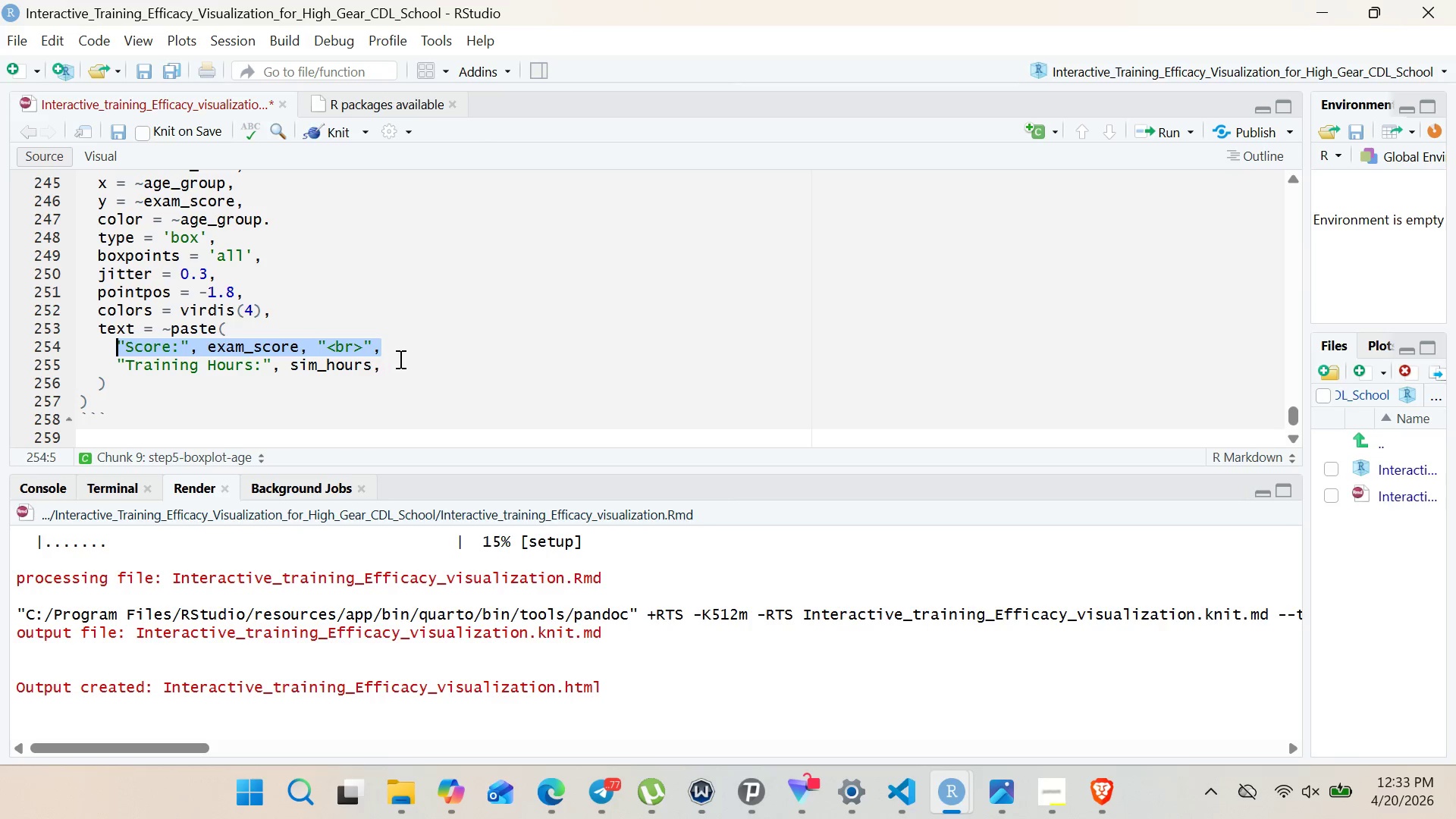 
left_click([406, 350])
 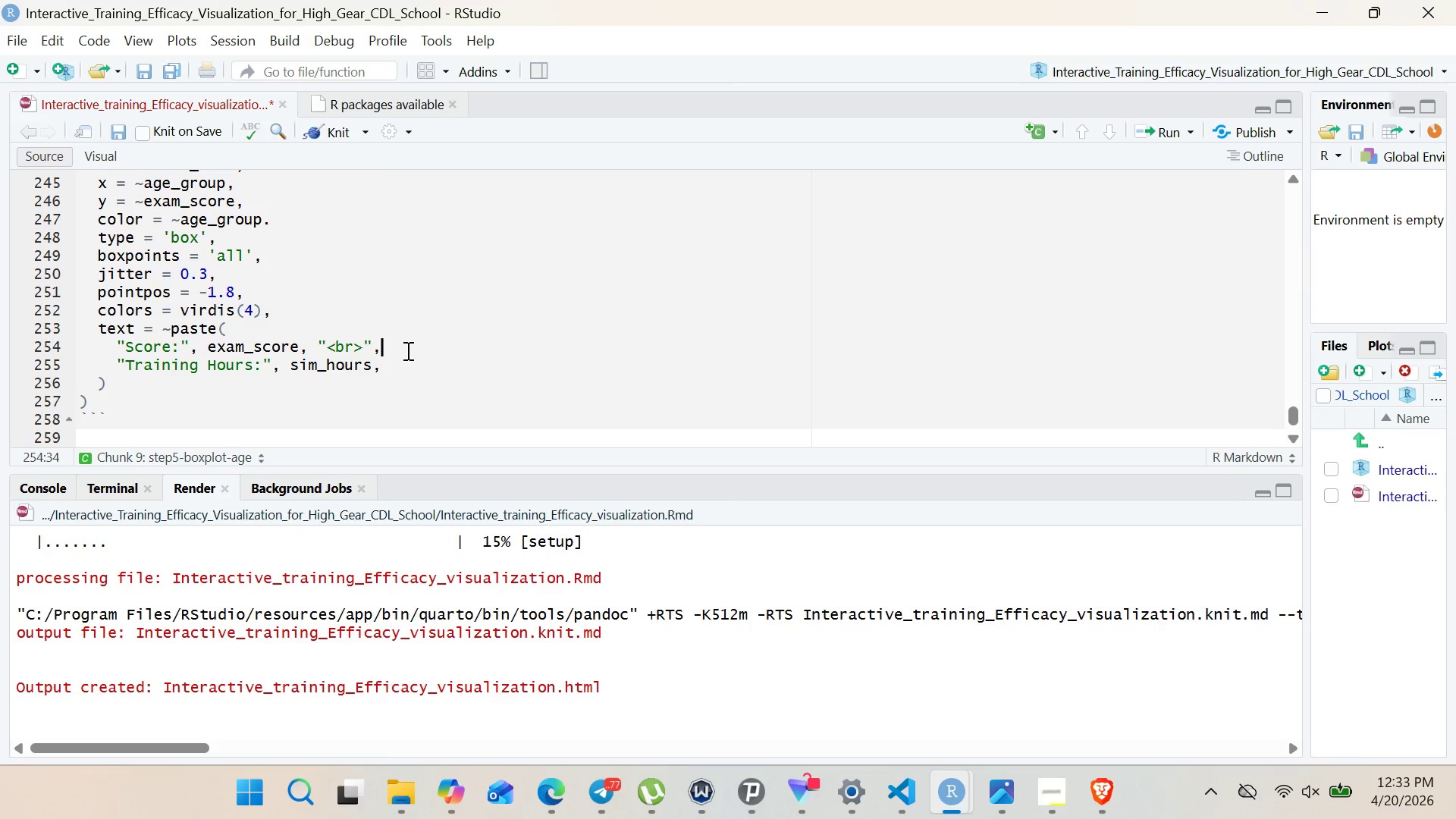 
key(Enter)
 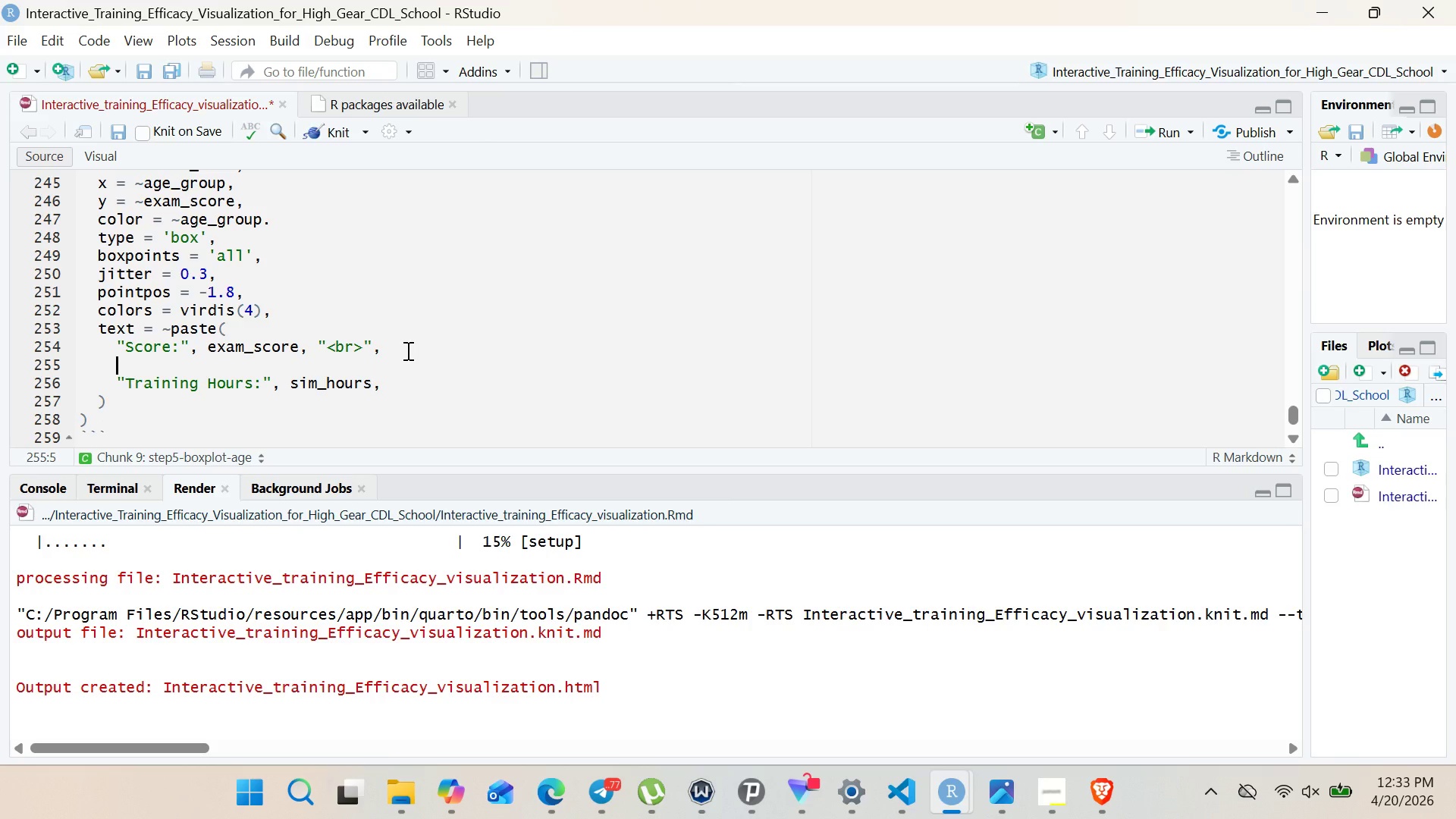 
key(Control+V)
 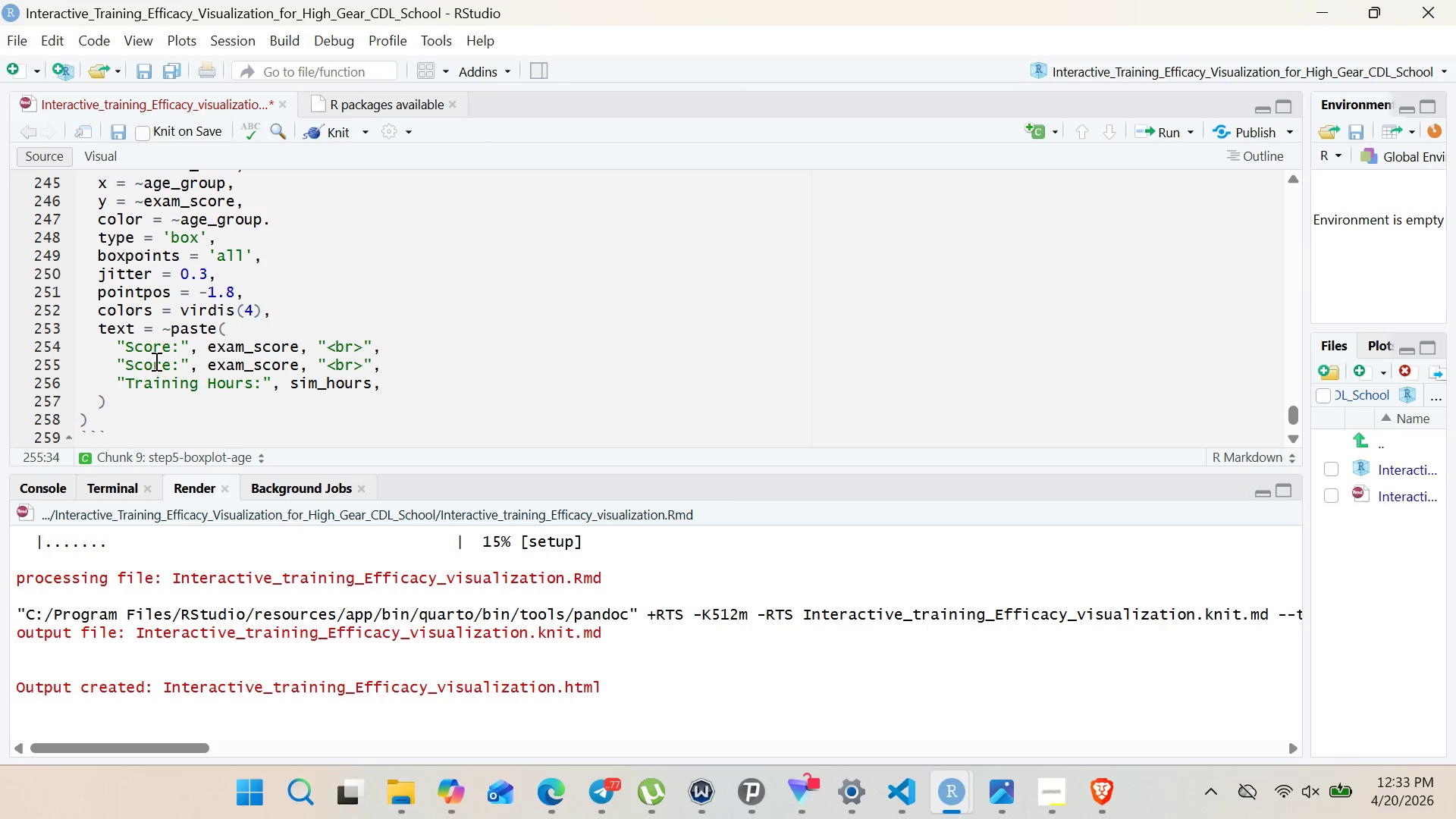 
double_click([155, 361])
 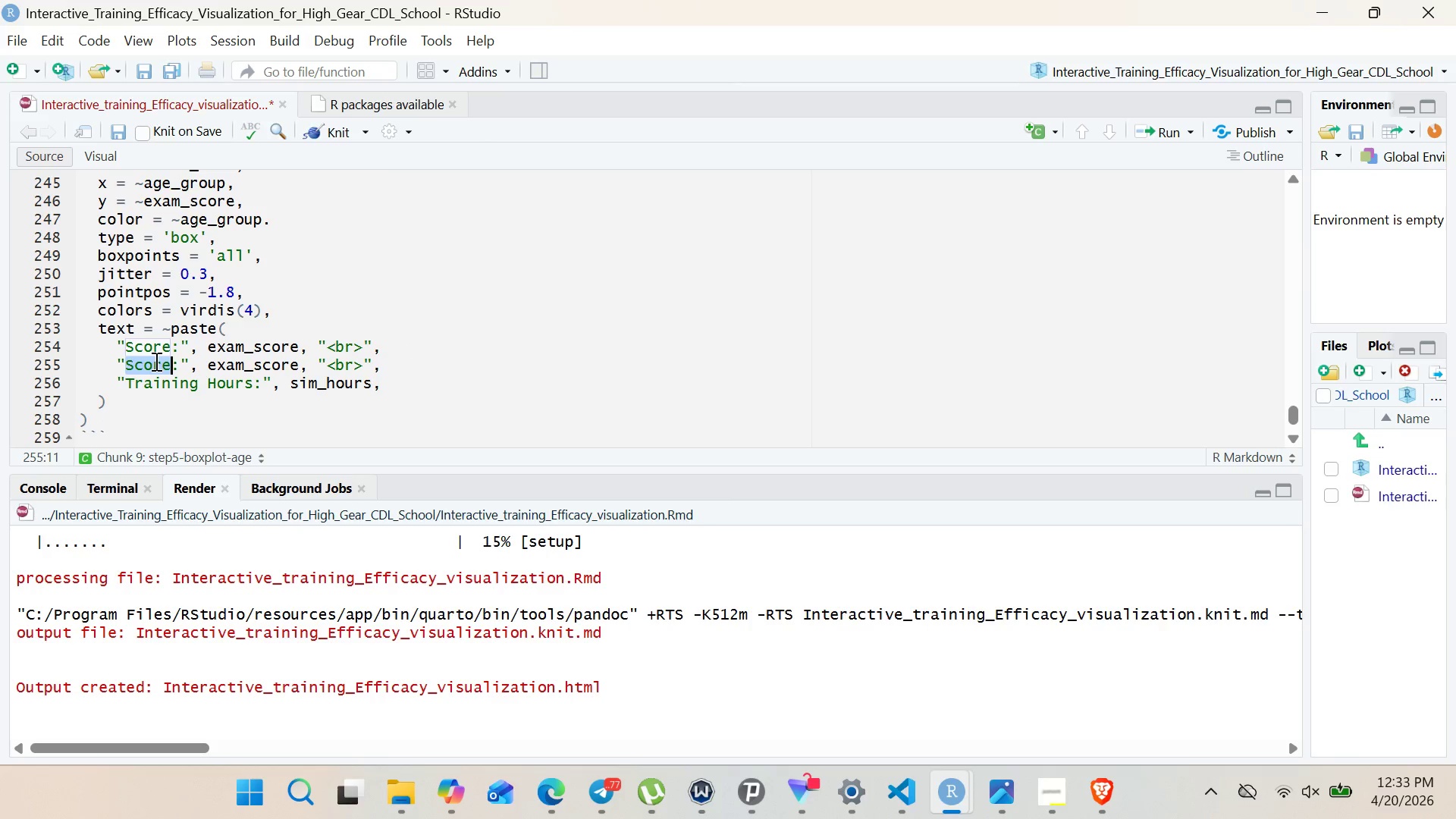 
type(Experience)
 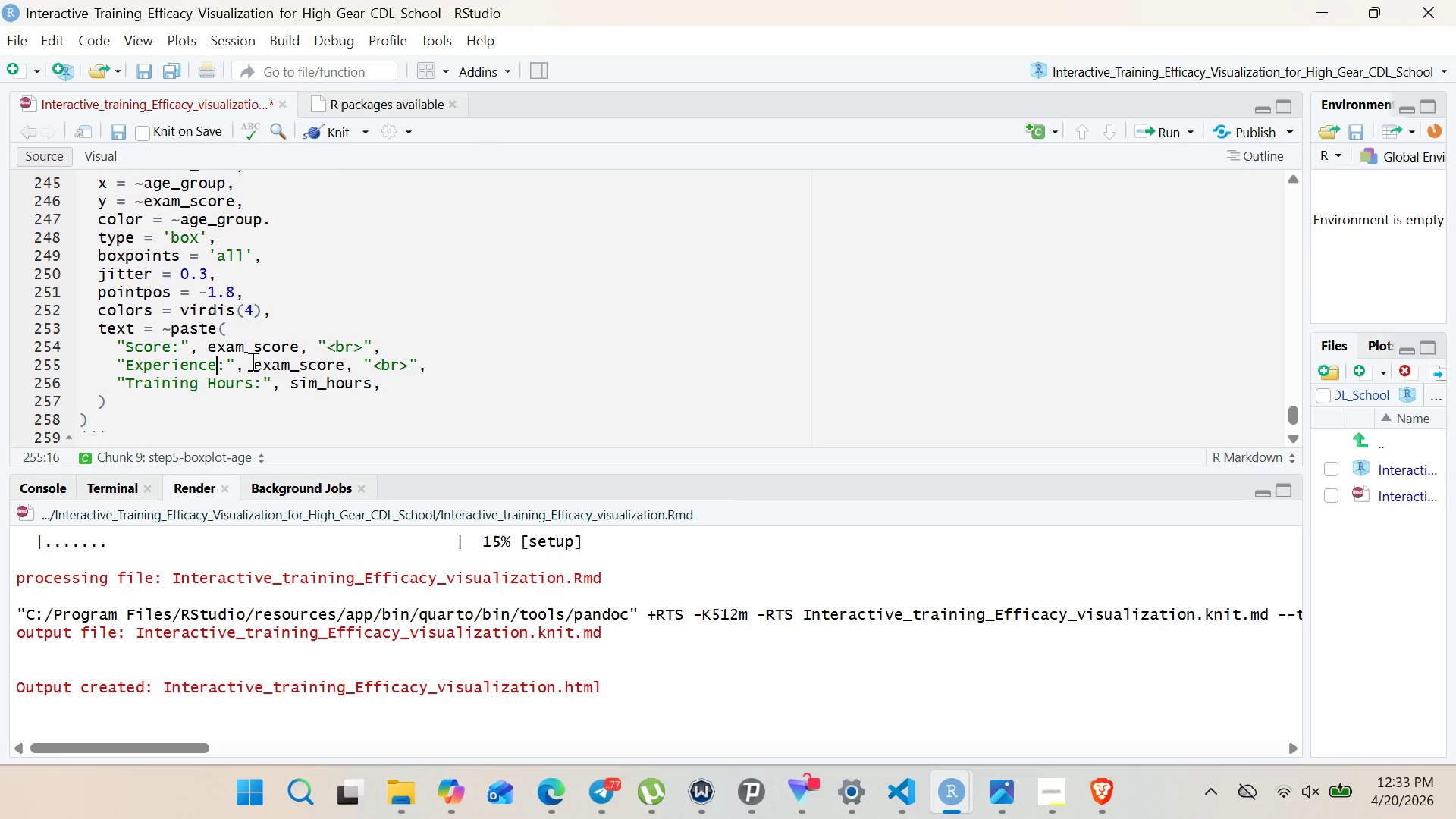 
double_click([273, 364])
 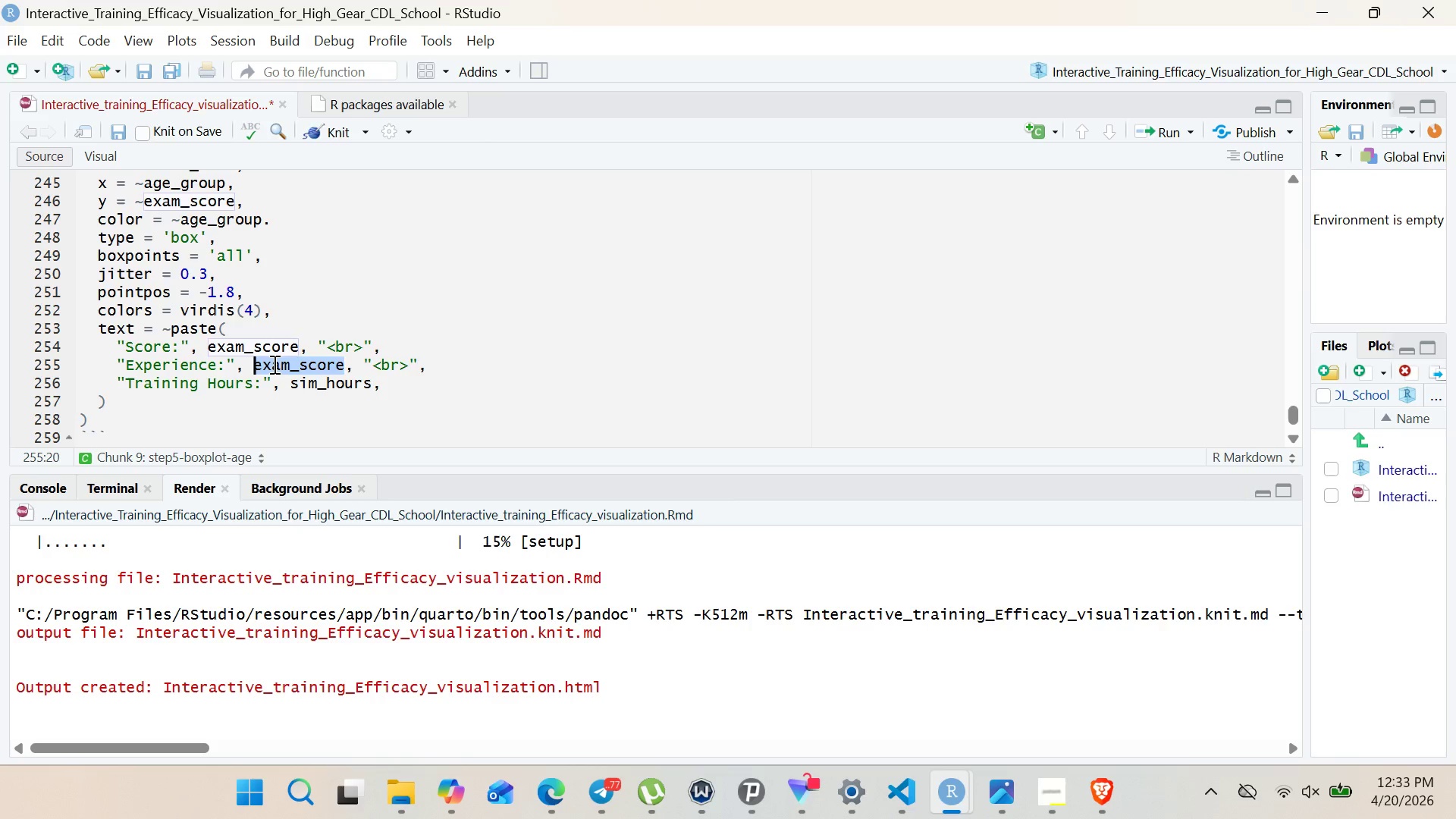 
type(prev_experience)
 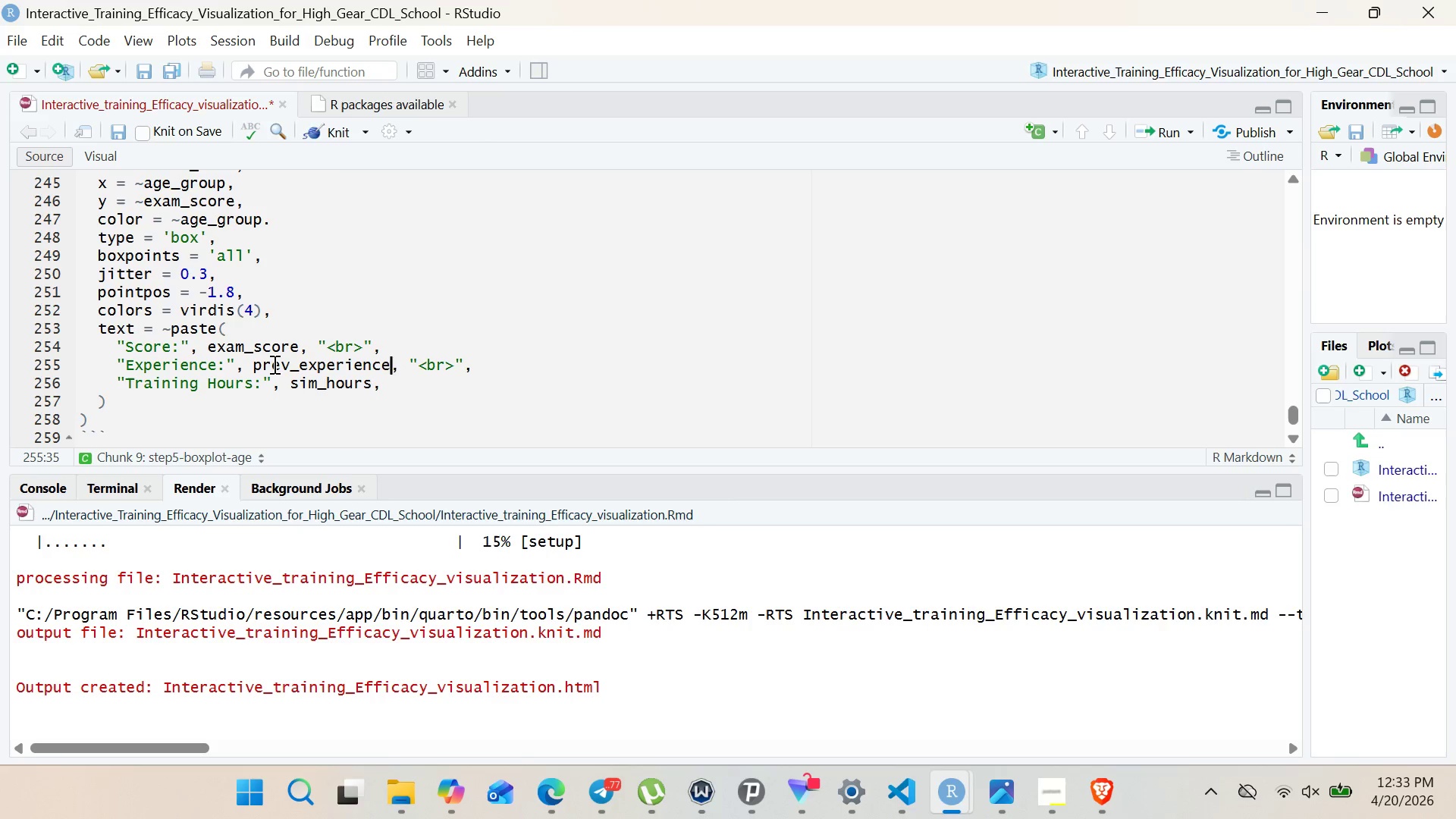 
left_click([144, 370])
 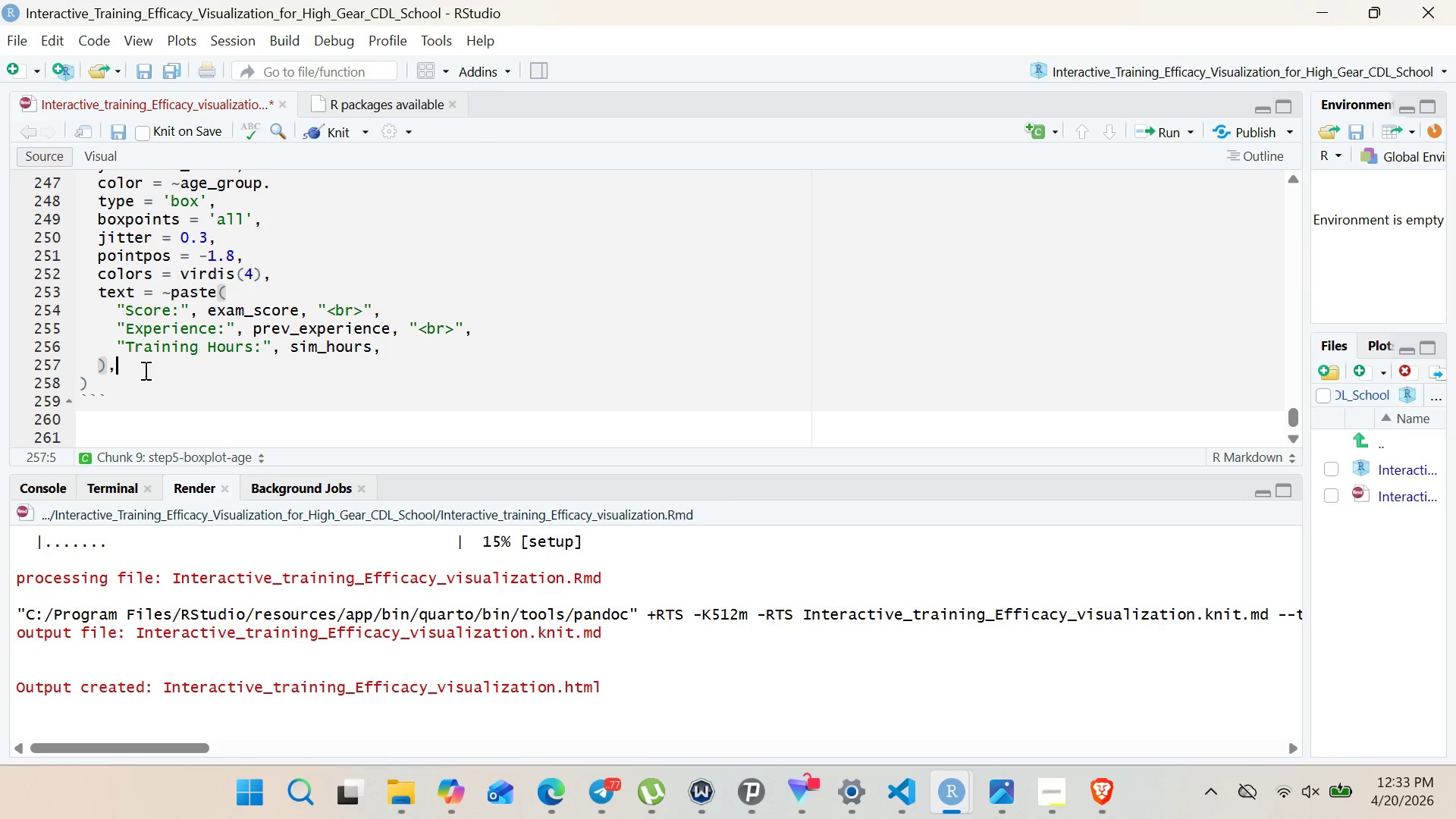 
key(Comma)
 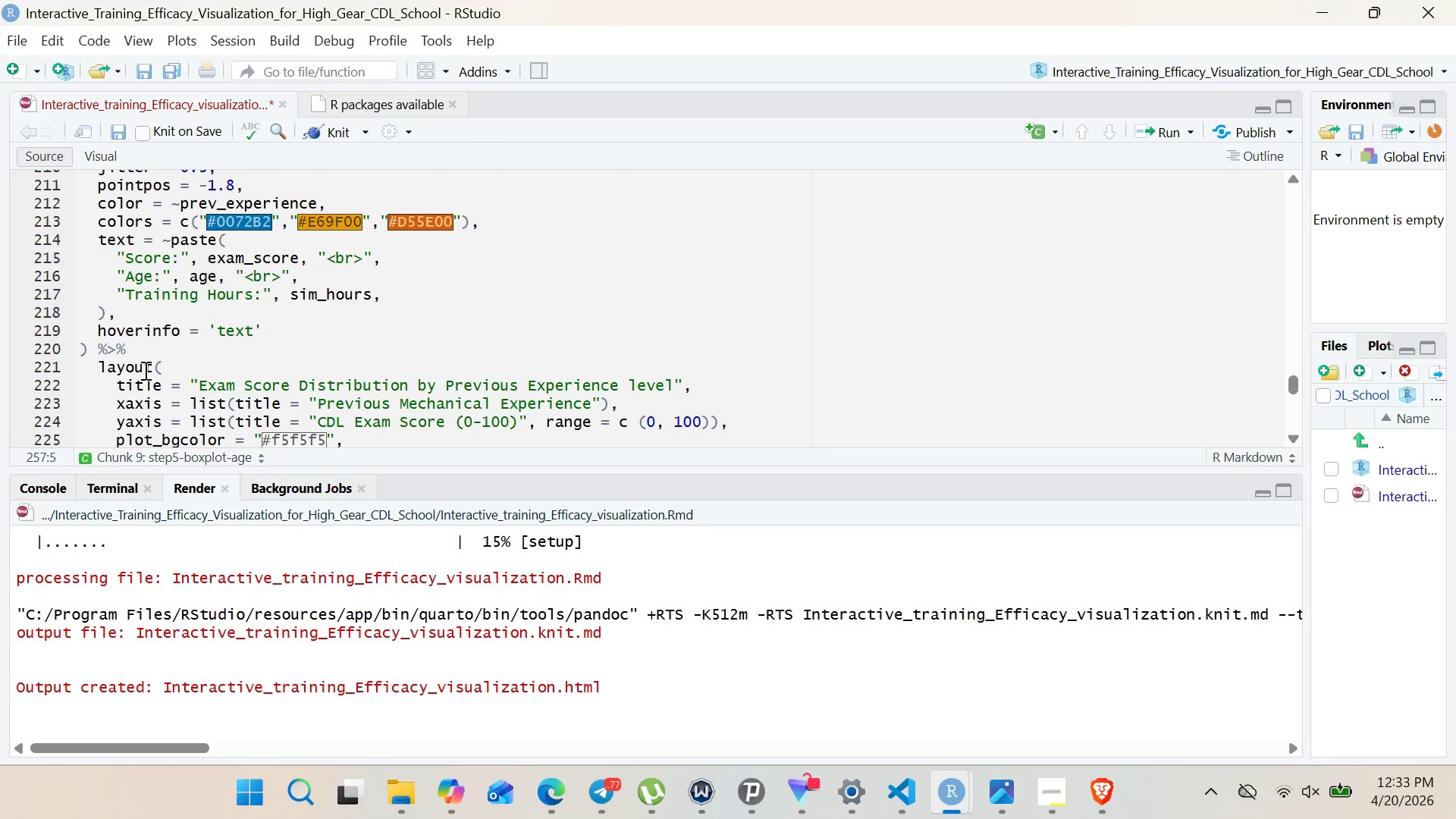 
wait(6.84)
 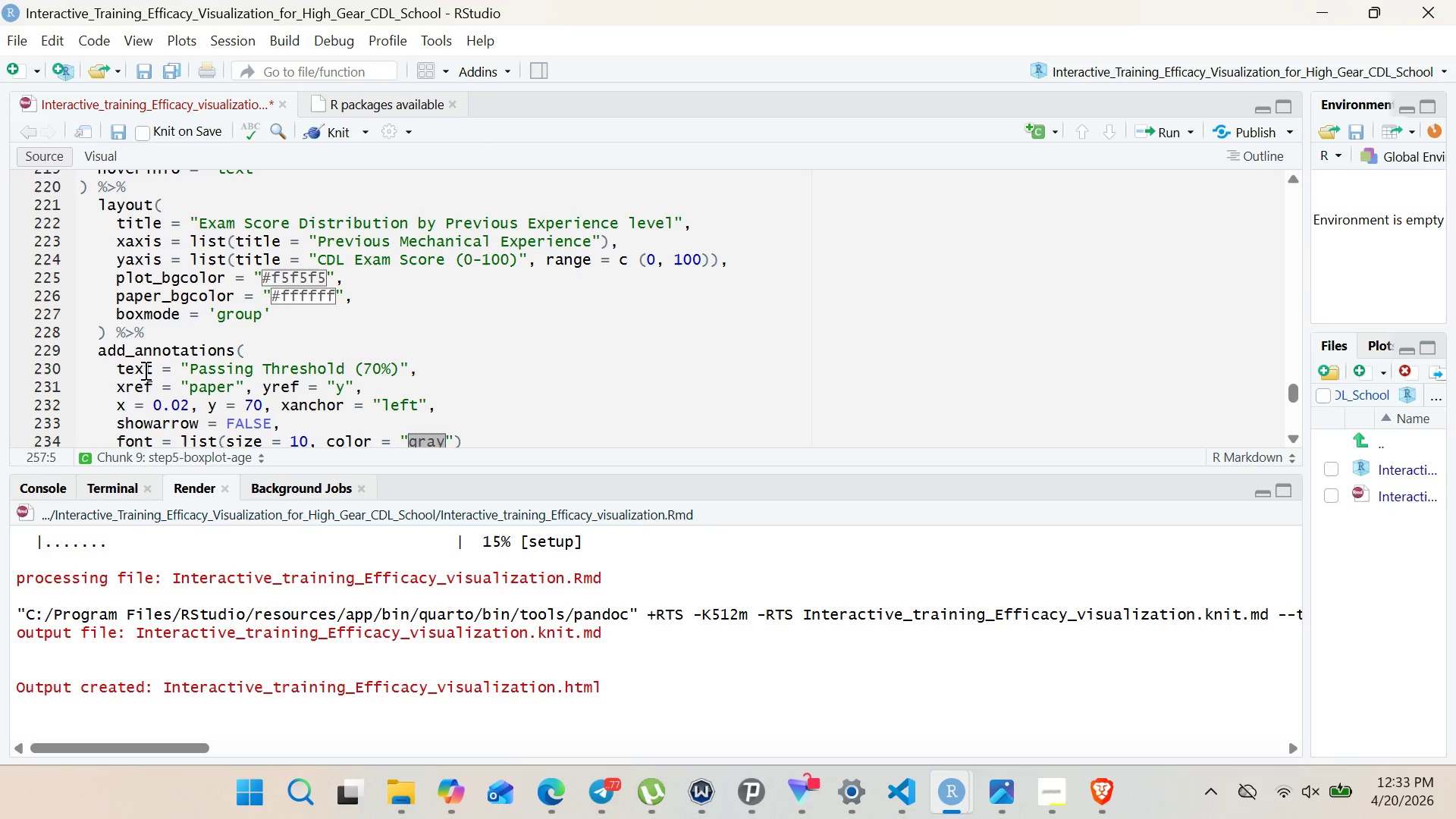 
left_click_drag(start_coordinate=[97, 303], to_coordinate=[287, 305])
 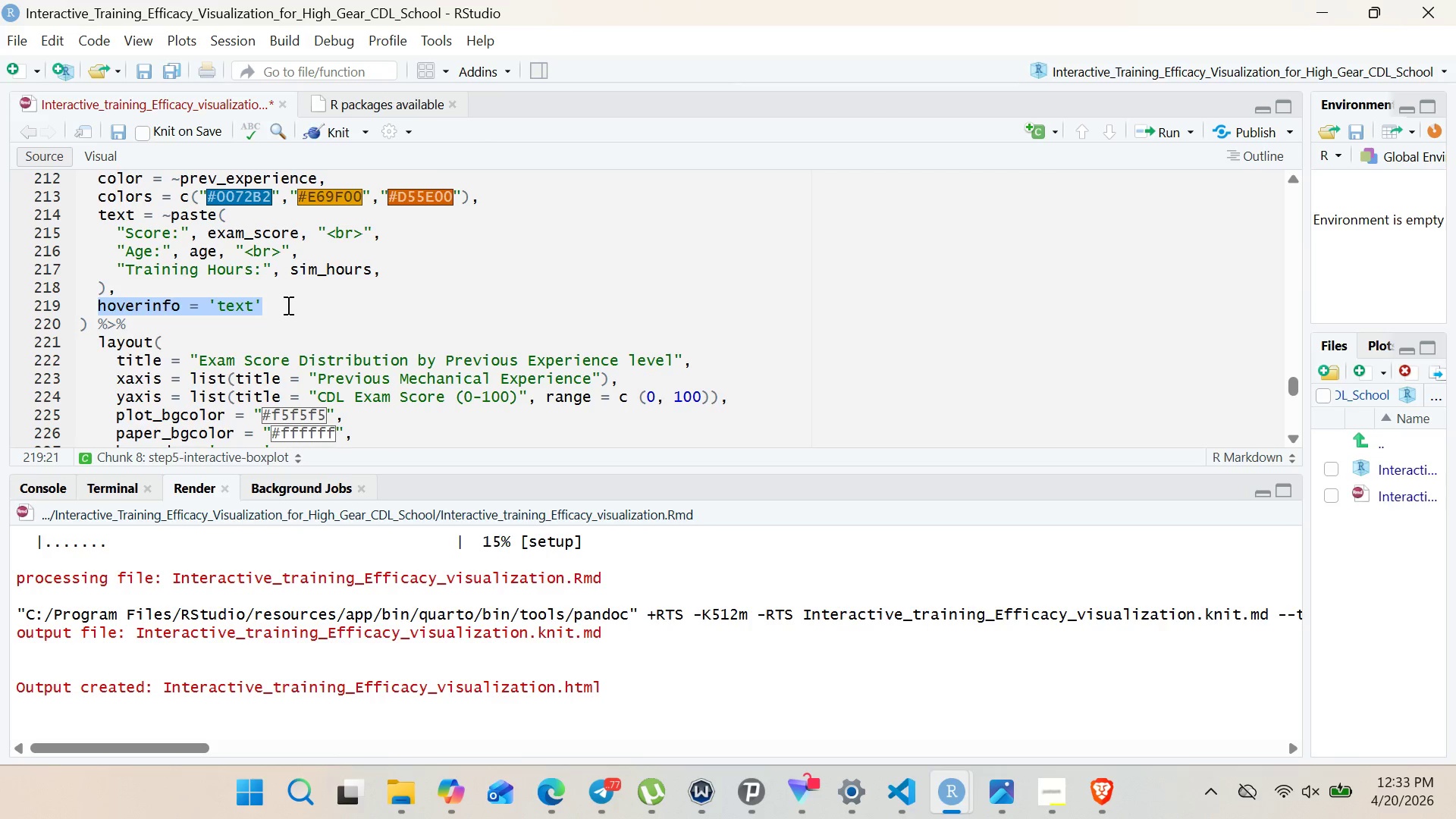 
hold_key(key=ControlLeft, duration=0.34)
 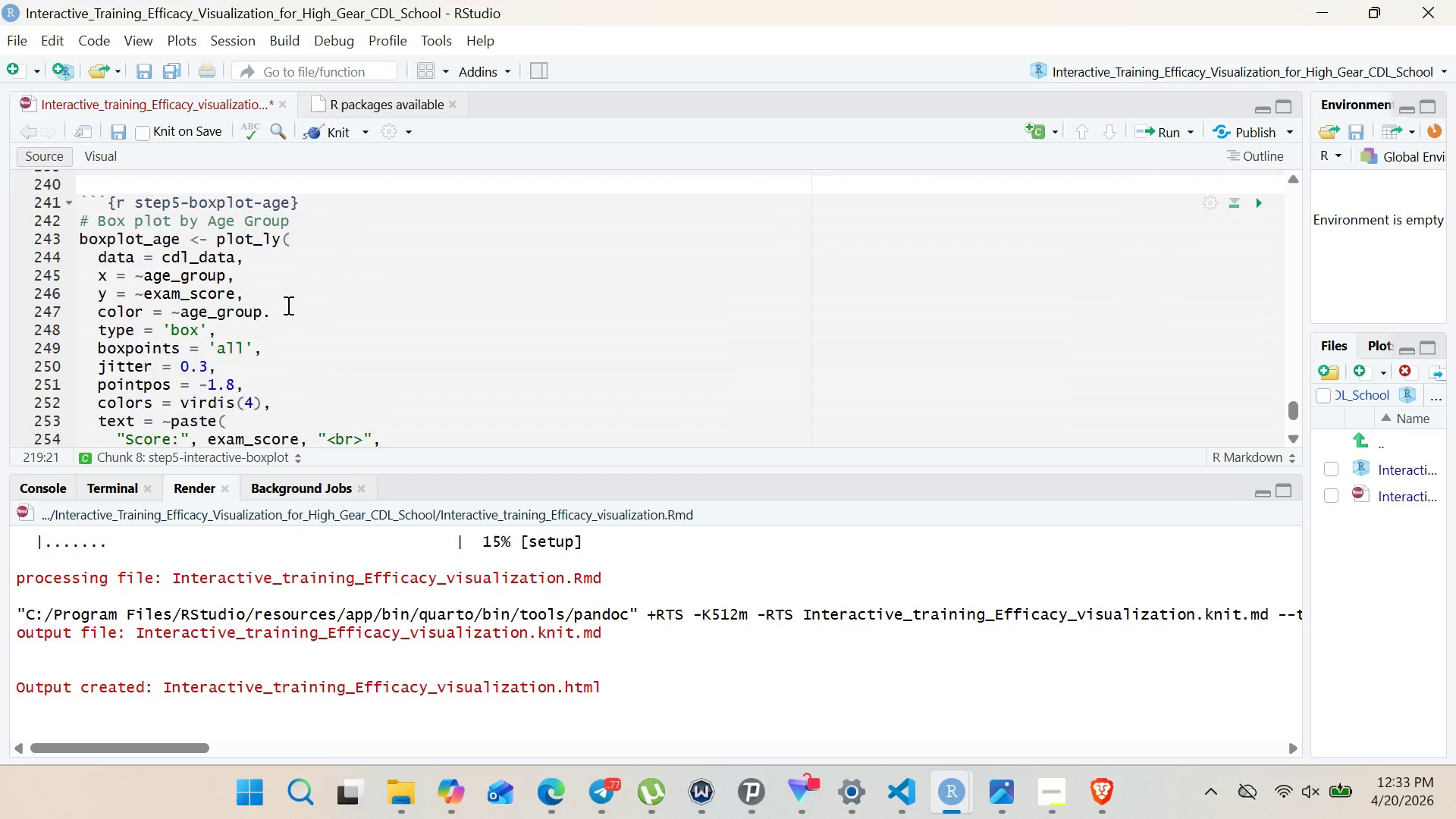 
key(C)
 